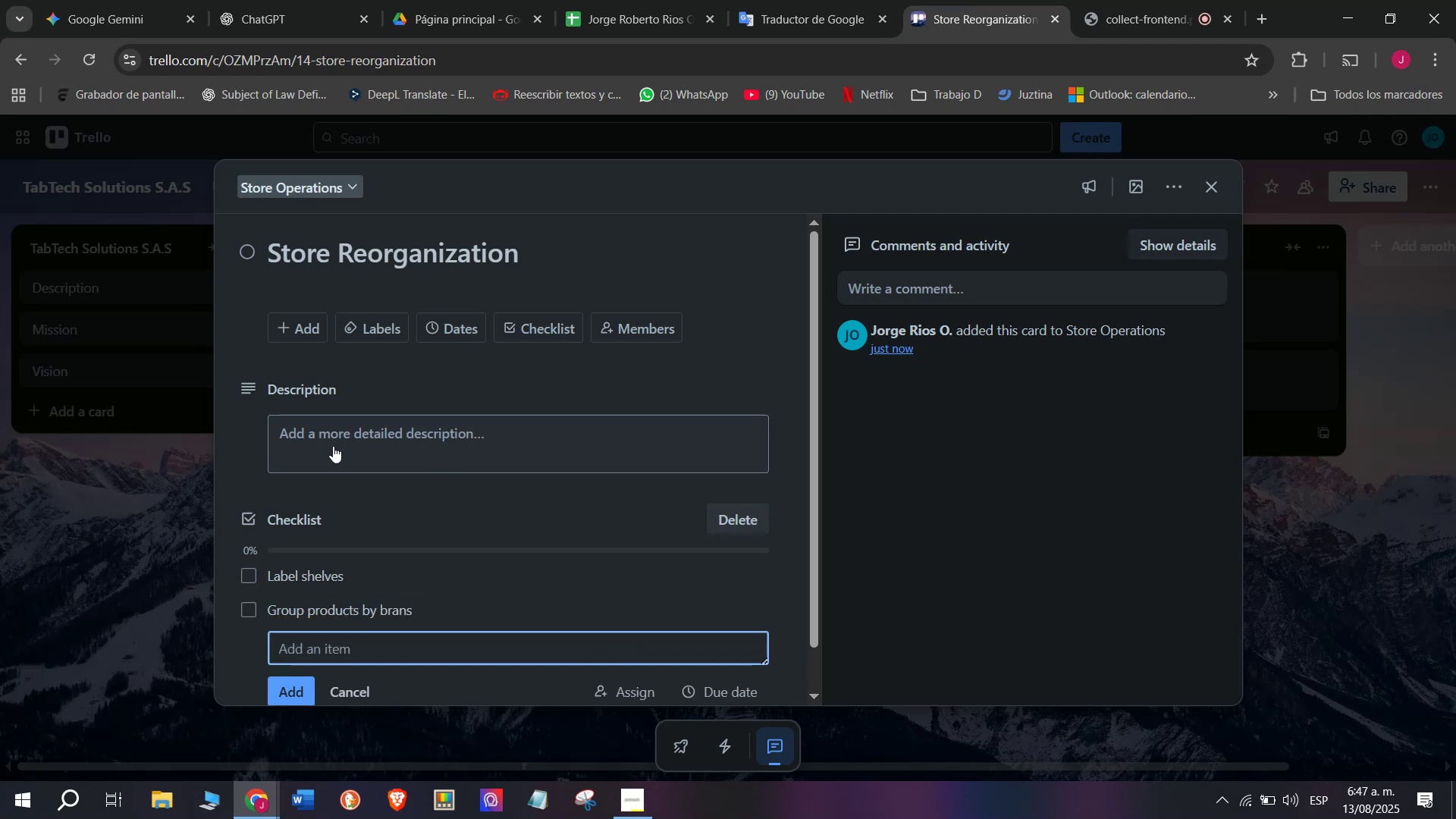 
type(Create demo area)
 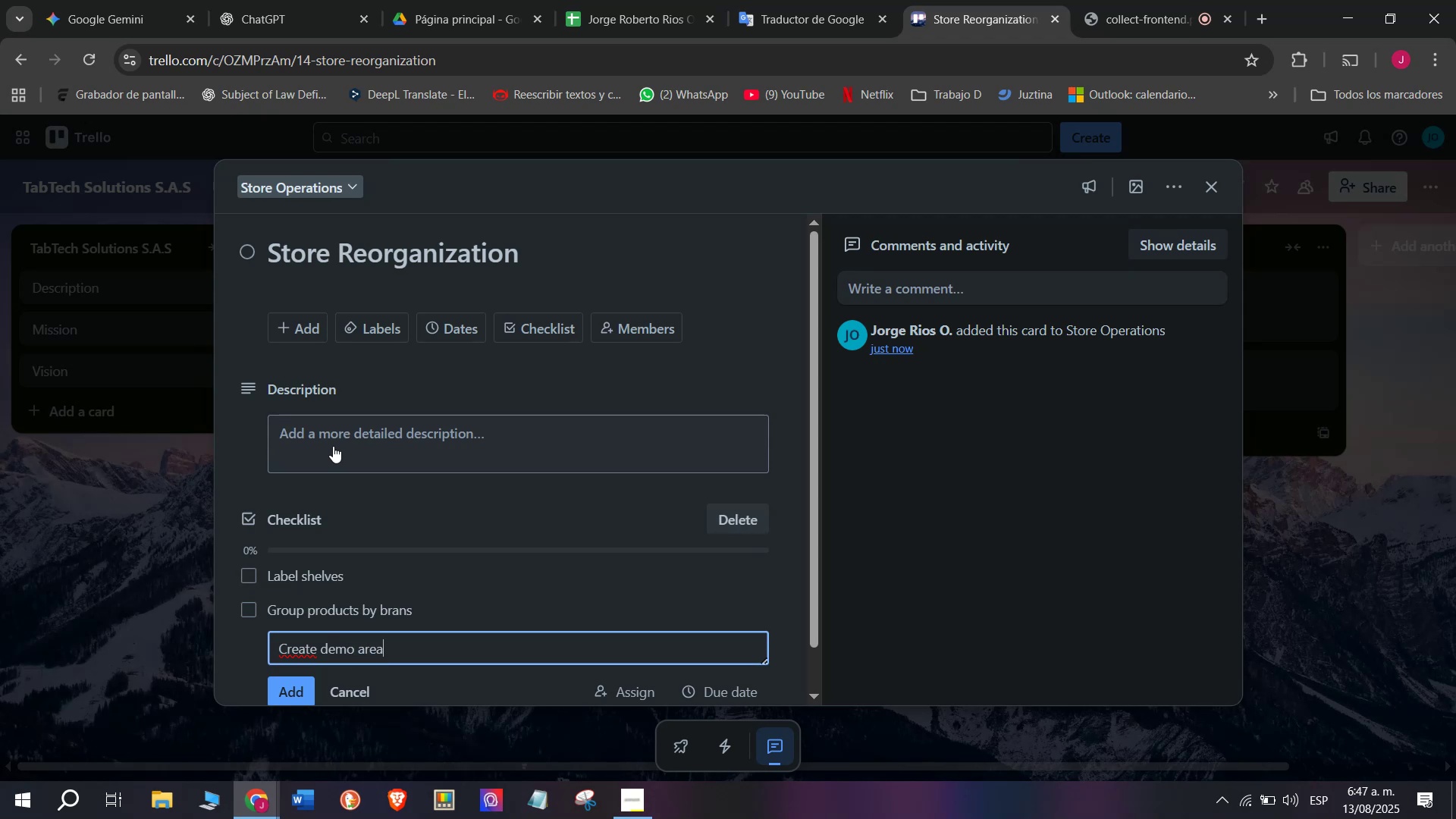 
key(Enter)
 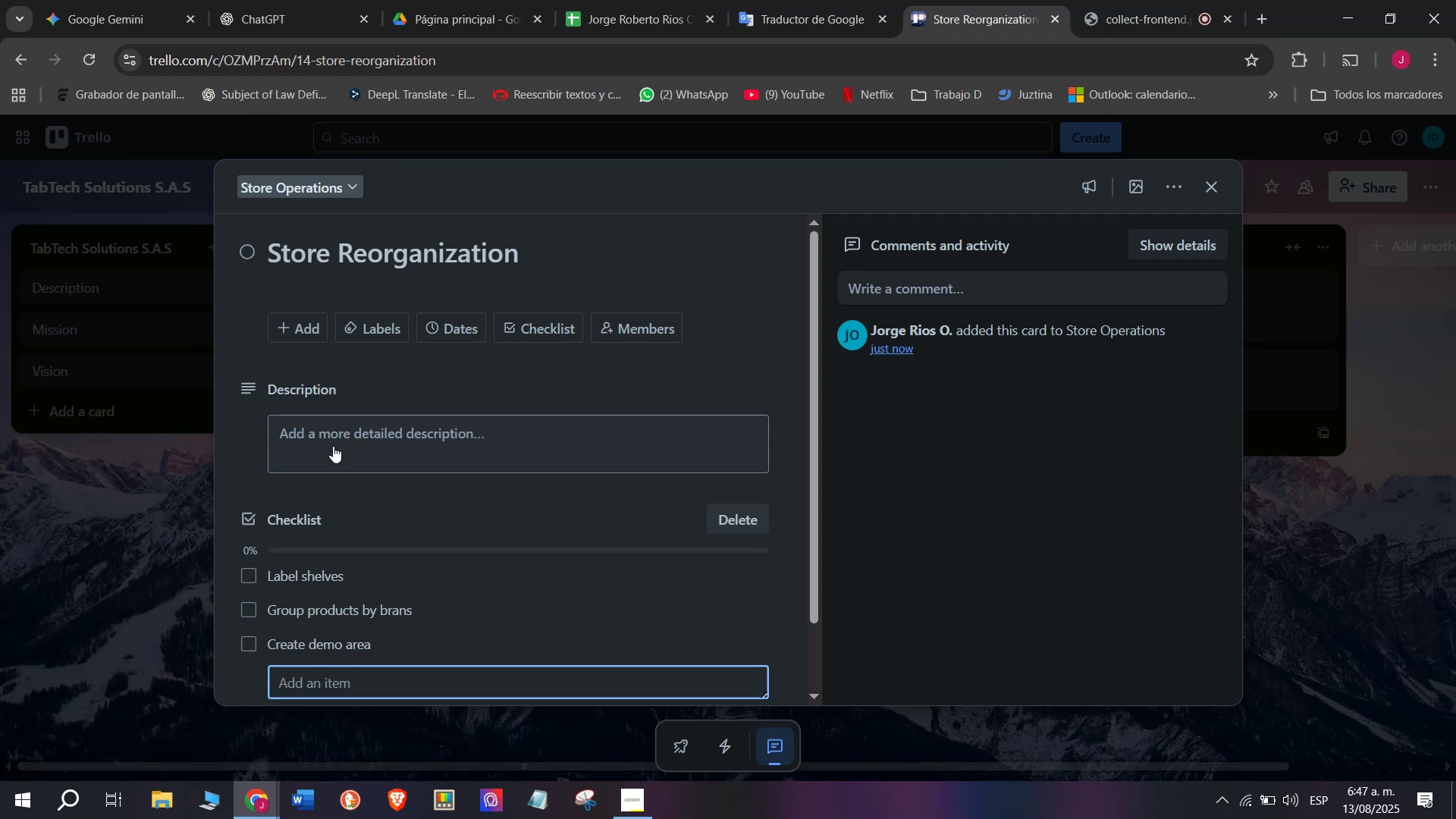 
type(Test display units)
 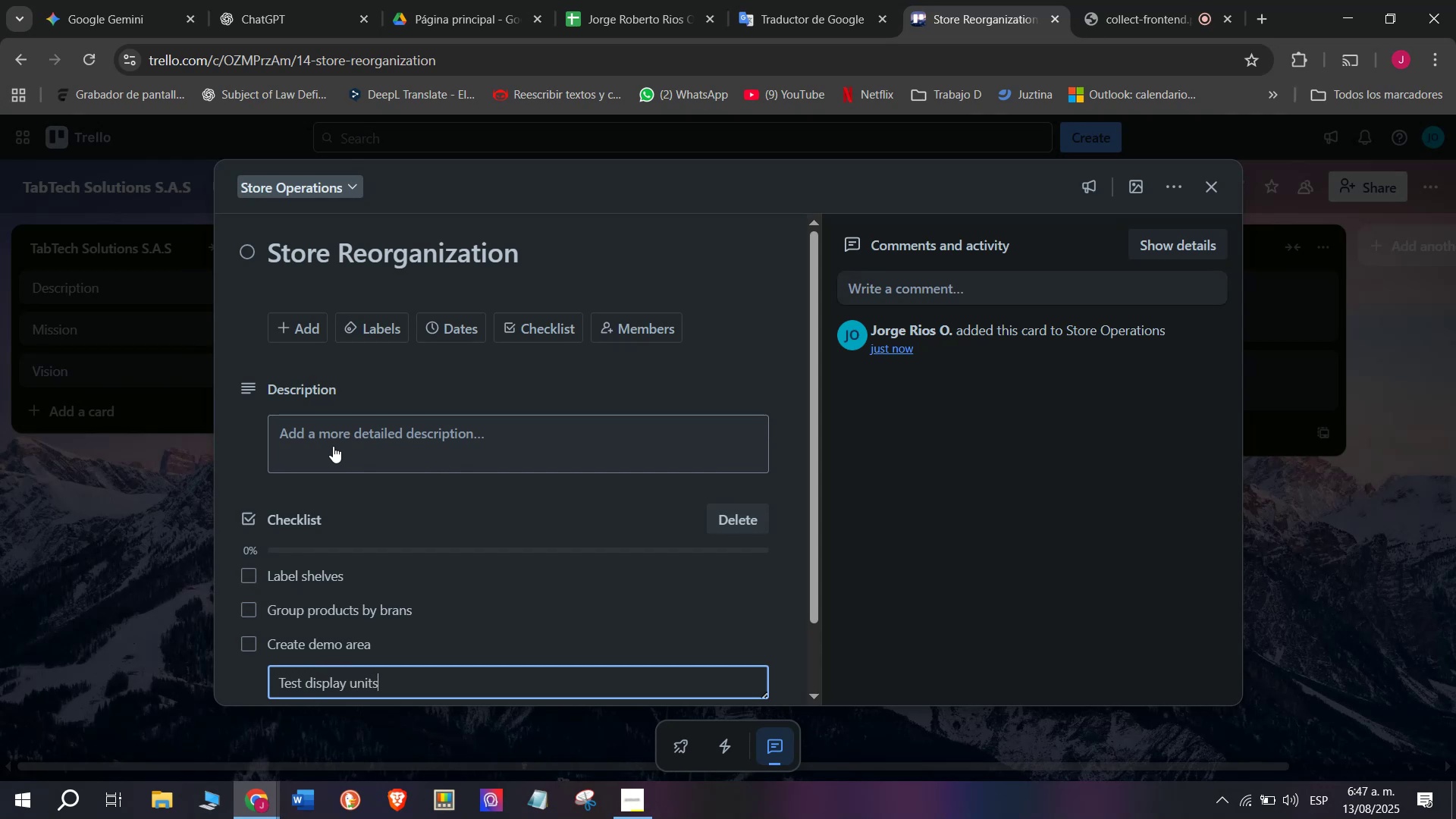 
key(Enter)
 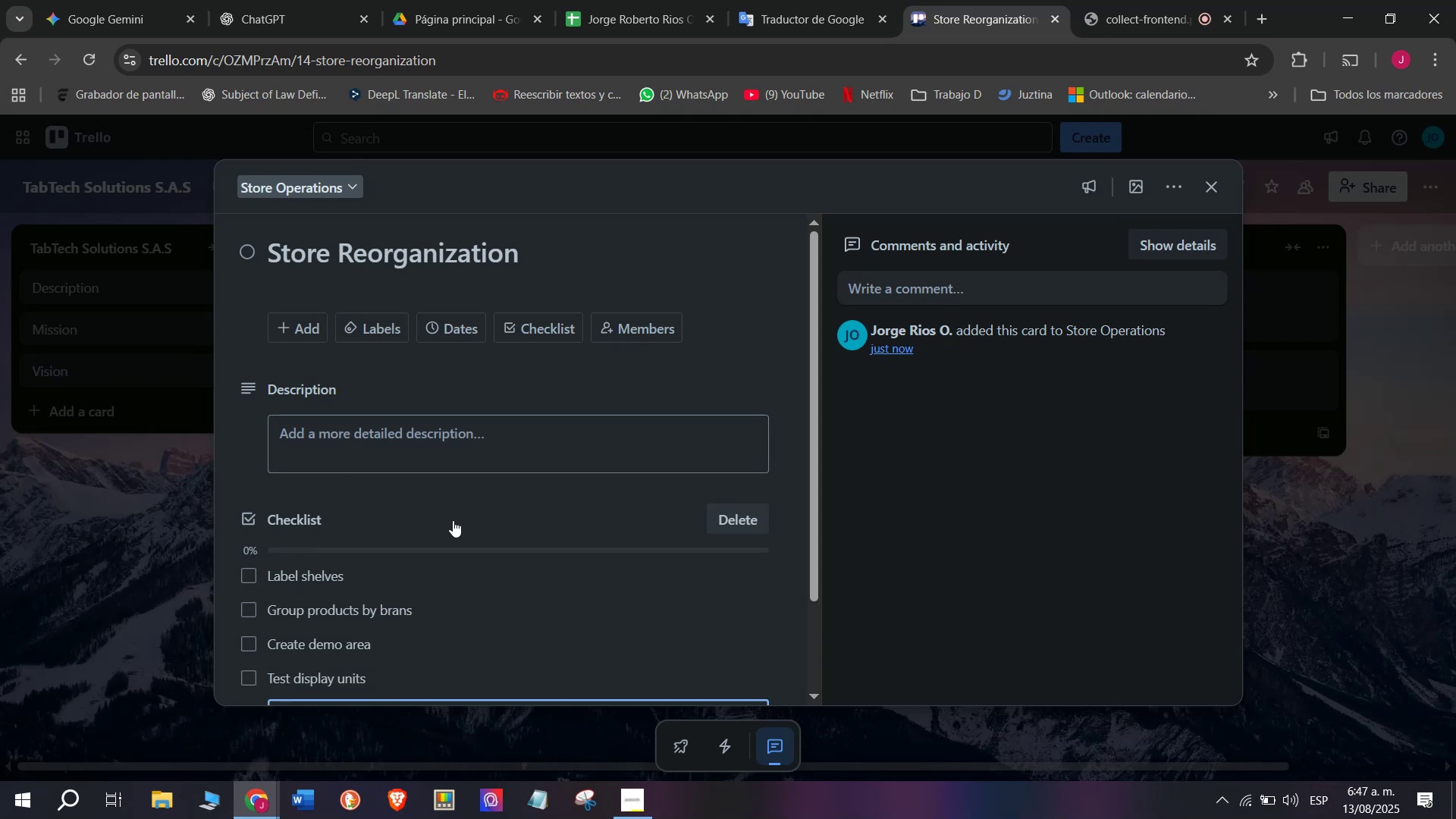 
scroll: coordinate [460, 544], scroll_direction: down, amount: 2.0
 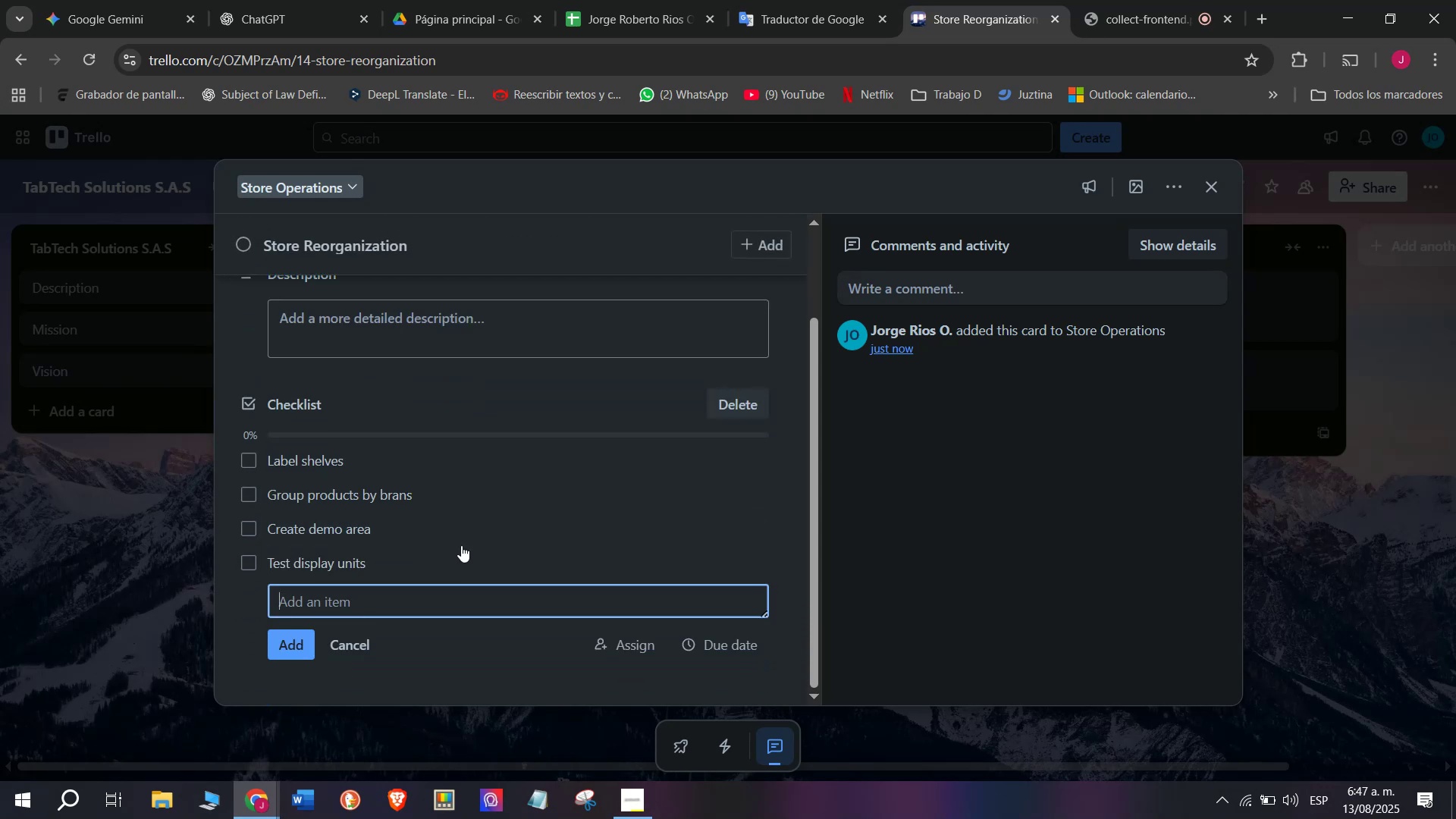 
type(V)
key(Backspace)
type(Clean storage area)
 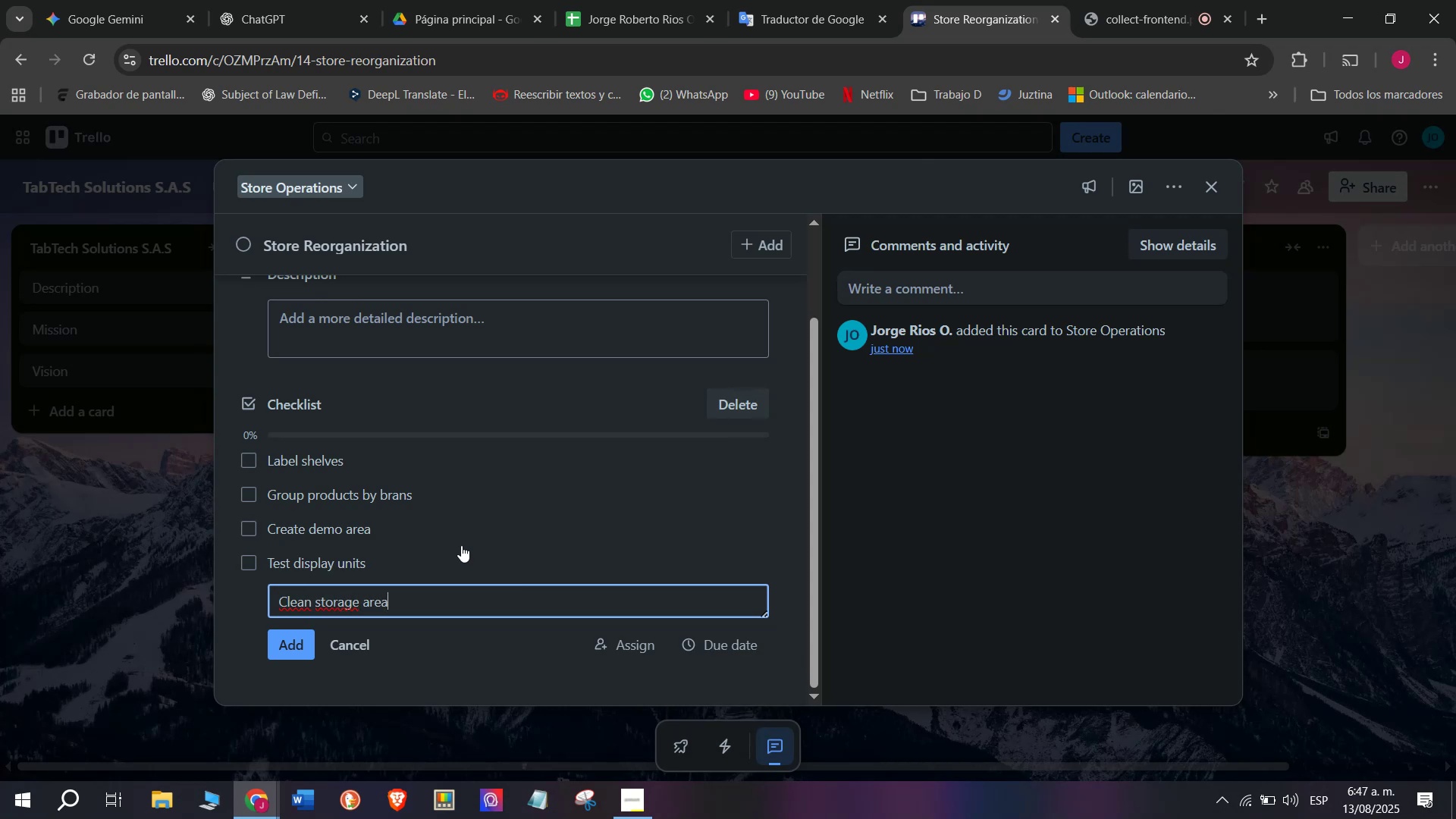 
key(Enter)
 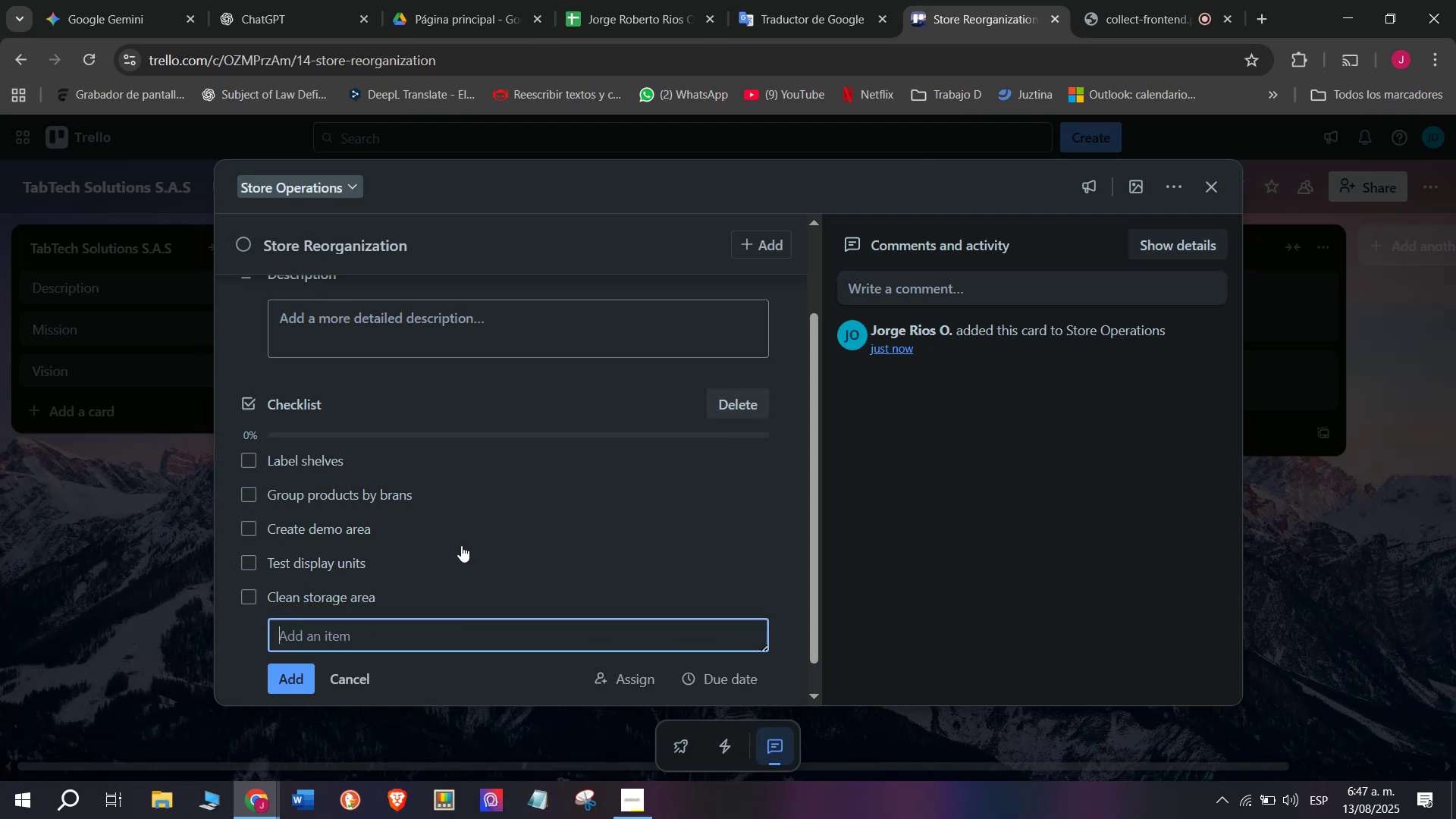 
type(Update floor)
 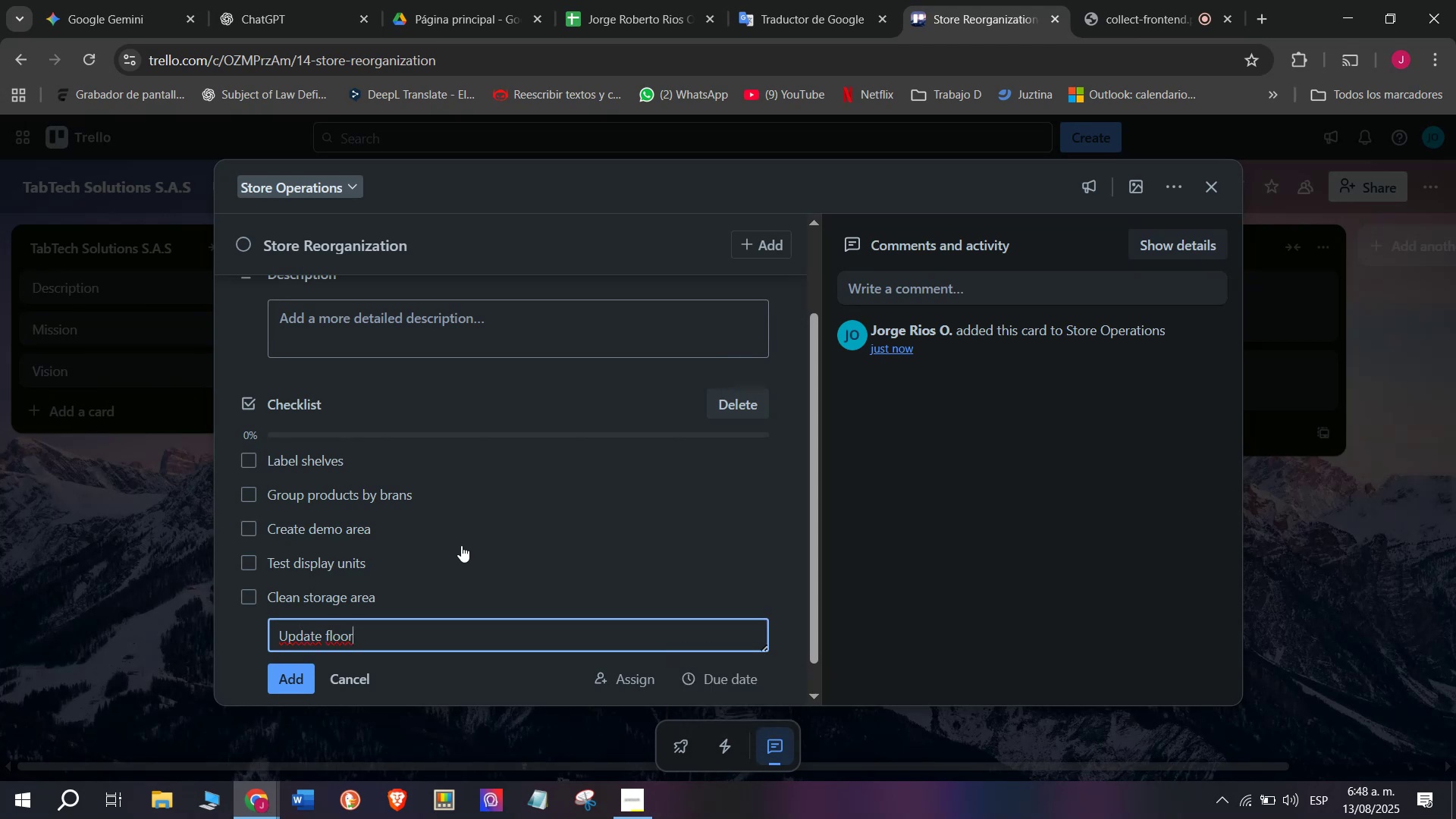 
wait(5.84)
 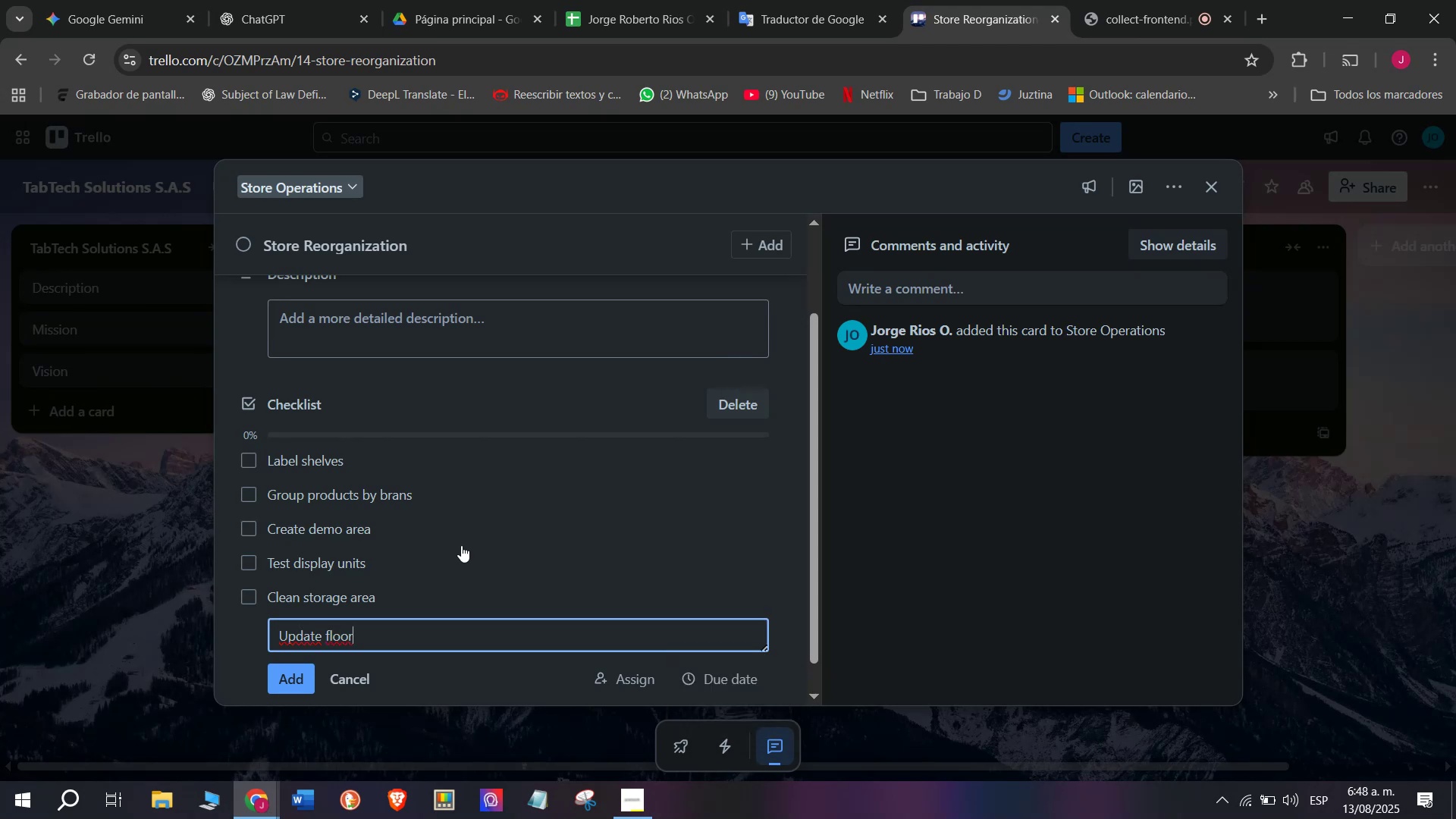 
type( plan )
 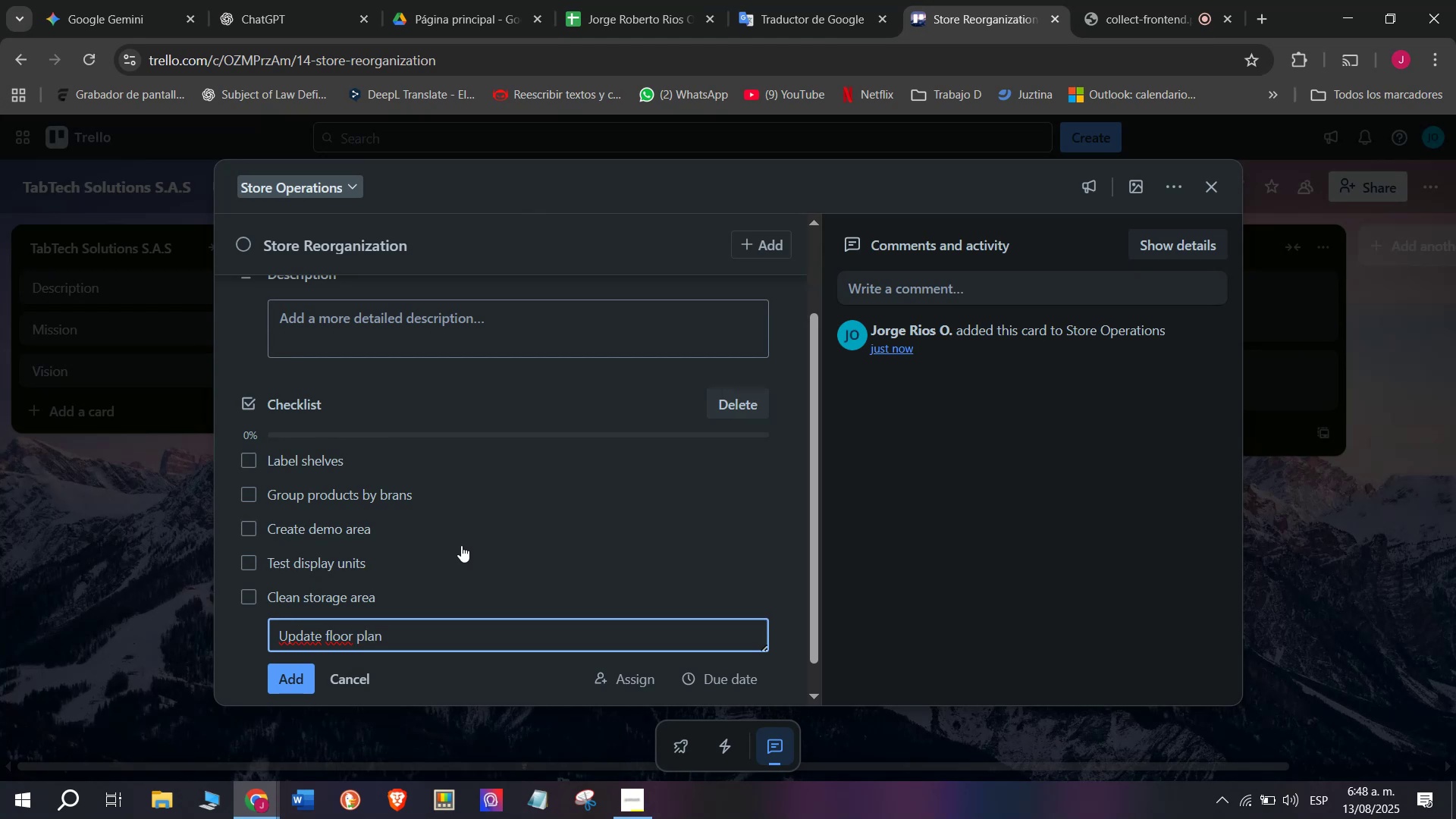 
key(Enter)
 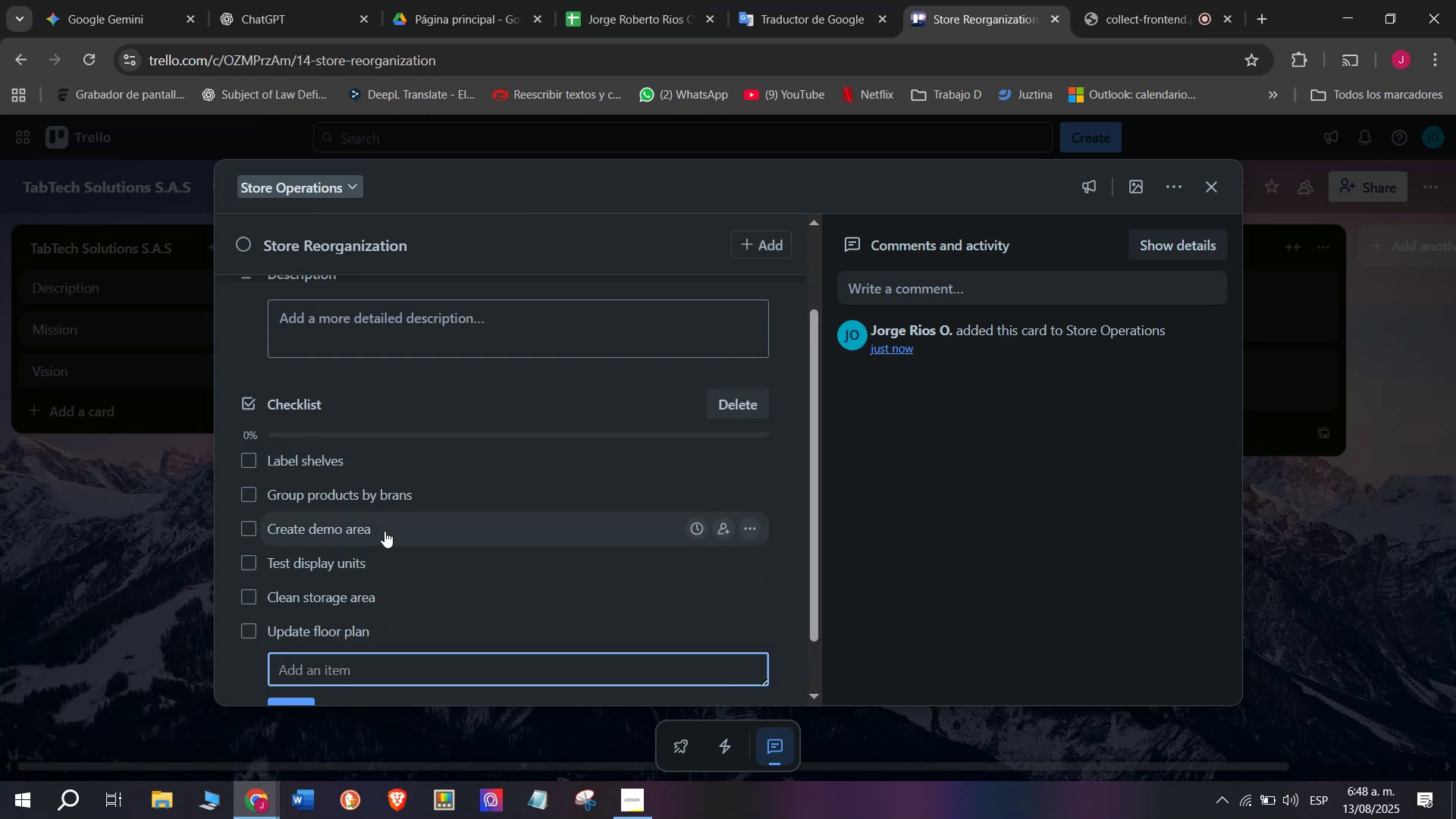 
scroll: coordinate [416, 438], scroll_direction: up, amount: 3.0
 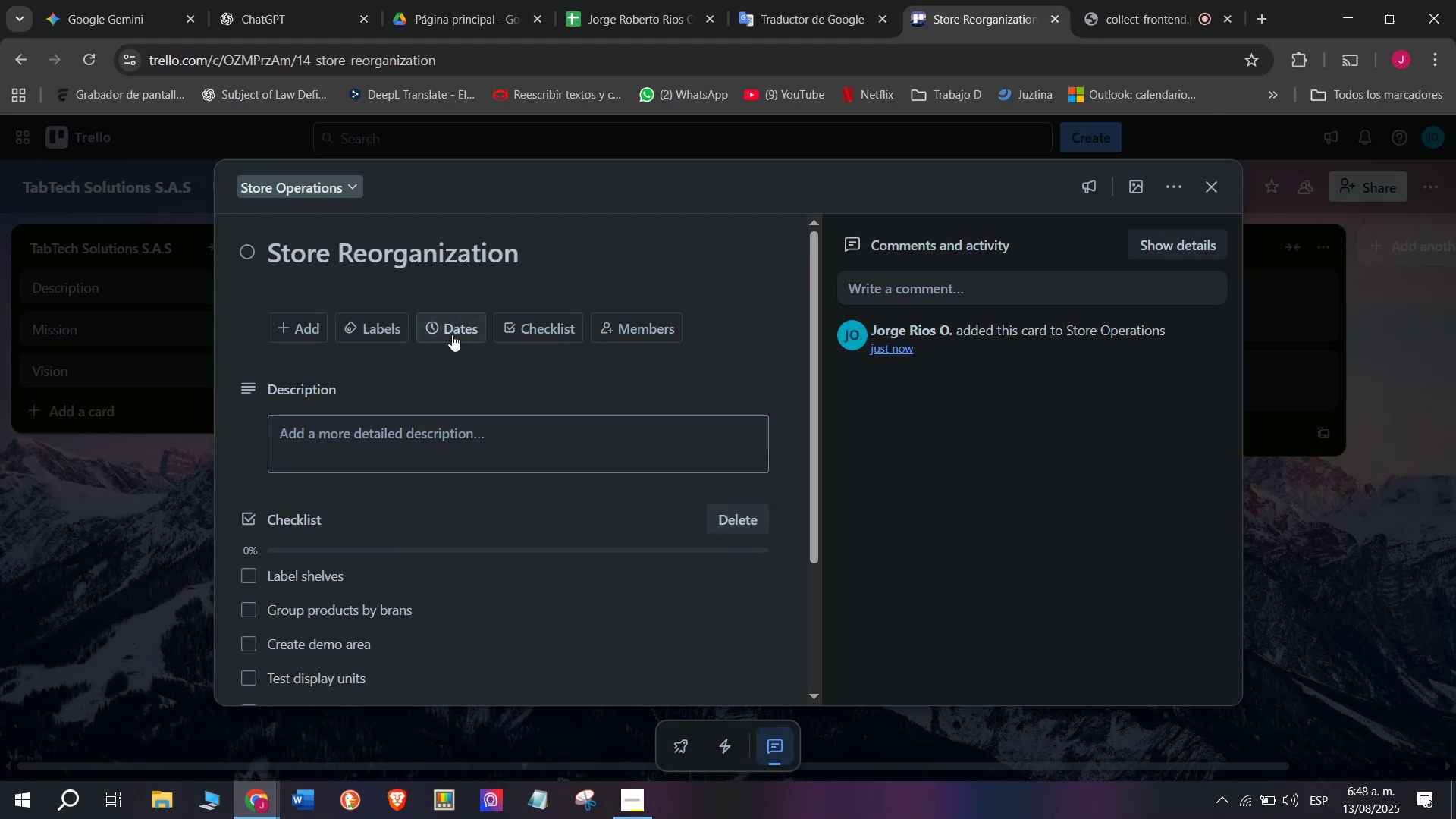 
left_click([453, 331])
 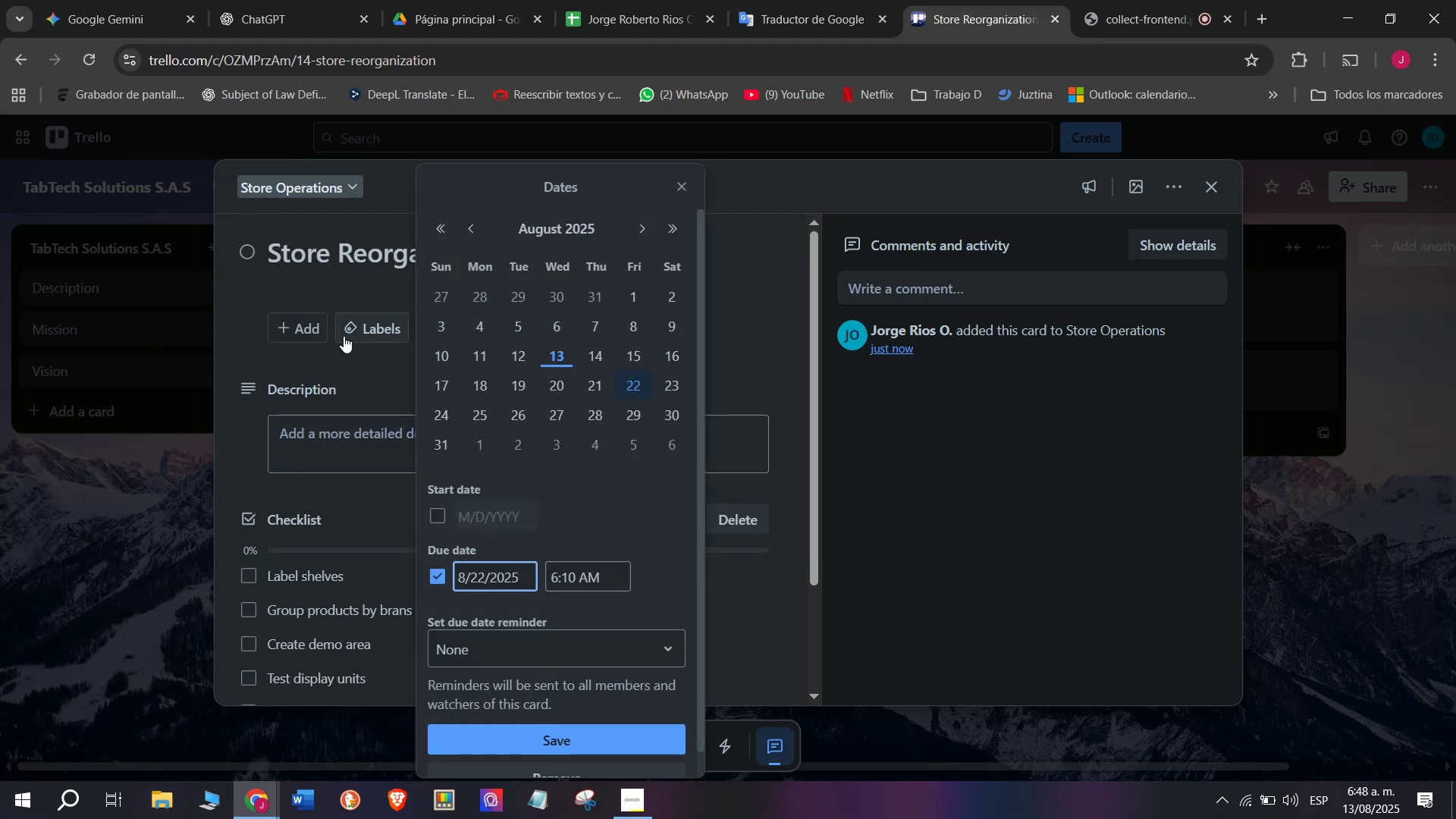 
left_click([342, 336])
 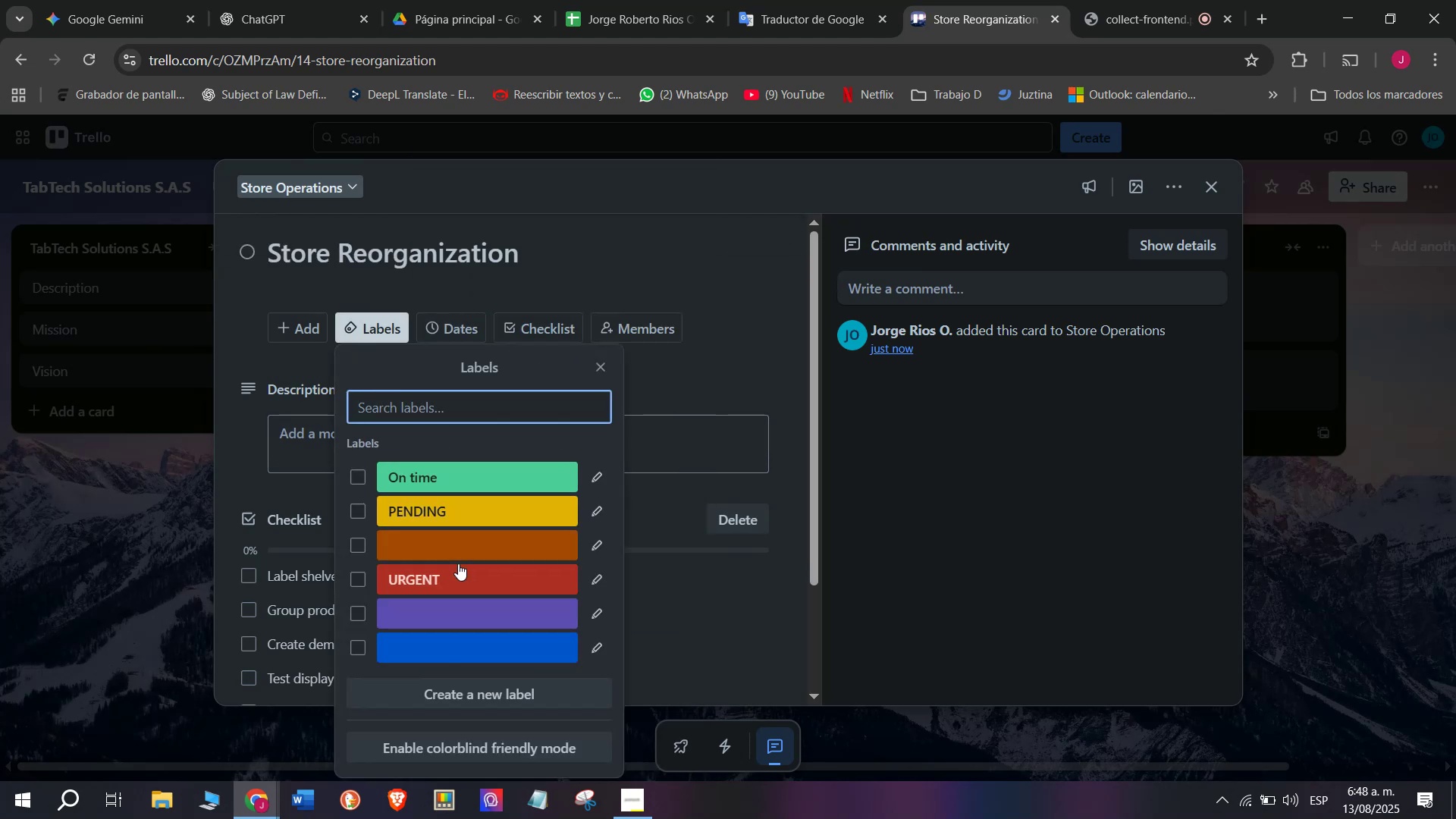 
left_click([460, 574])
 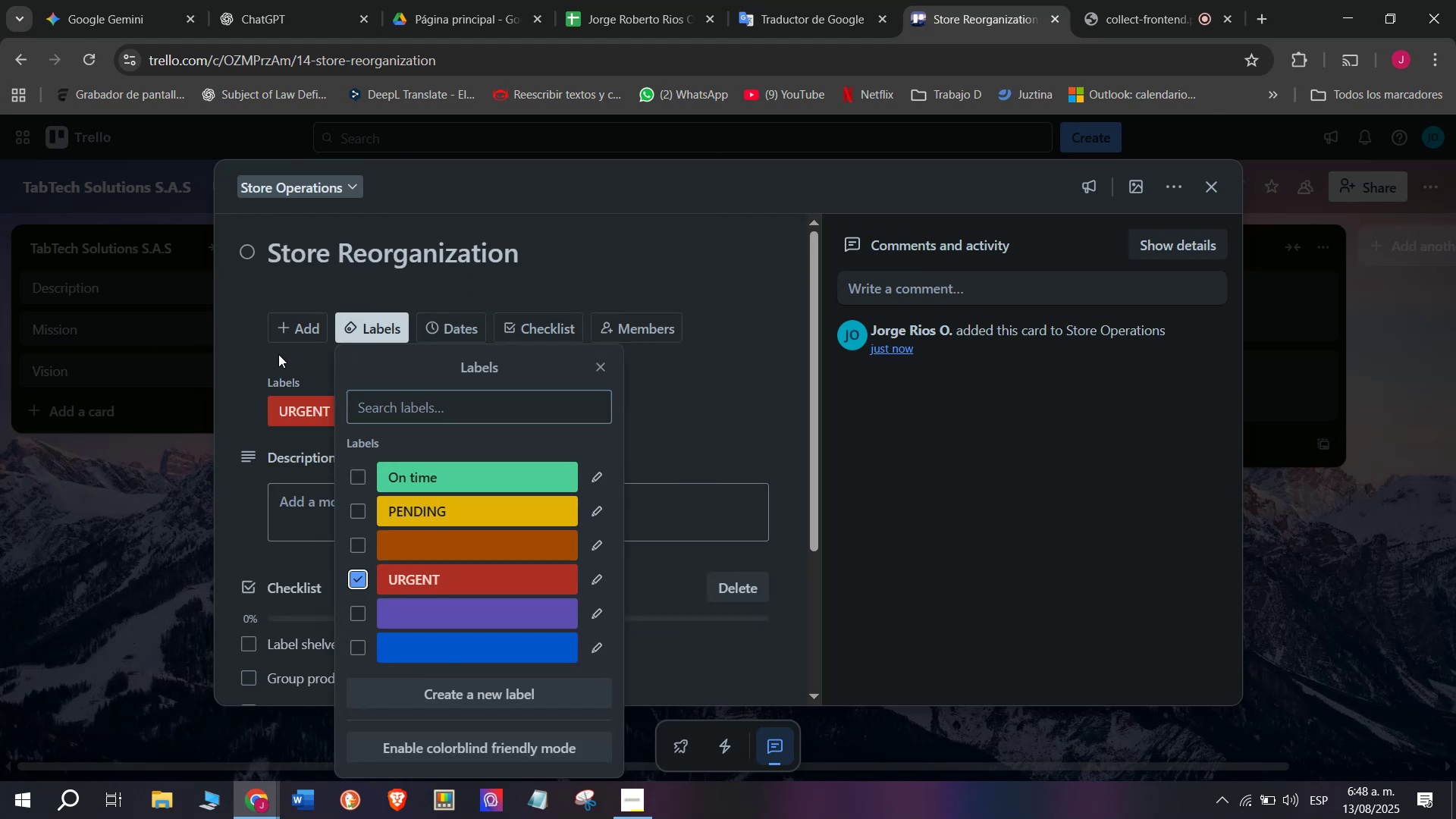 
left_click([278, 354])
 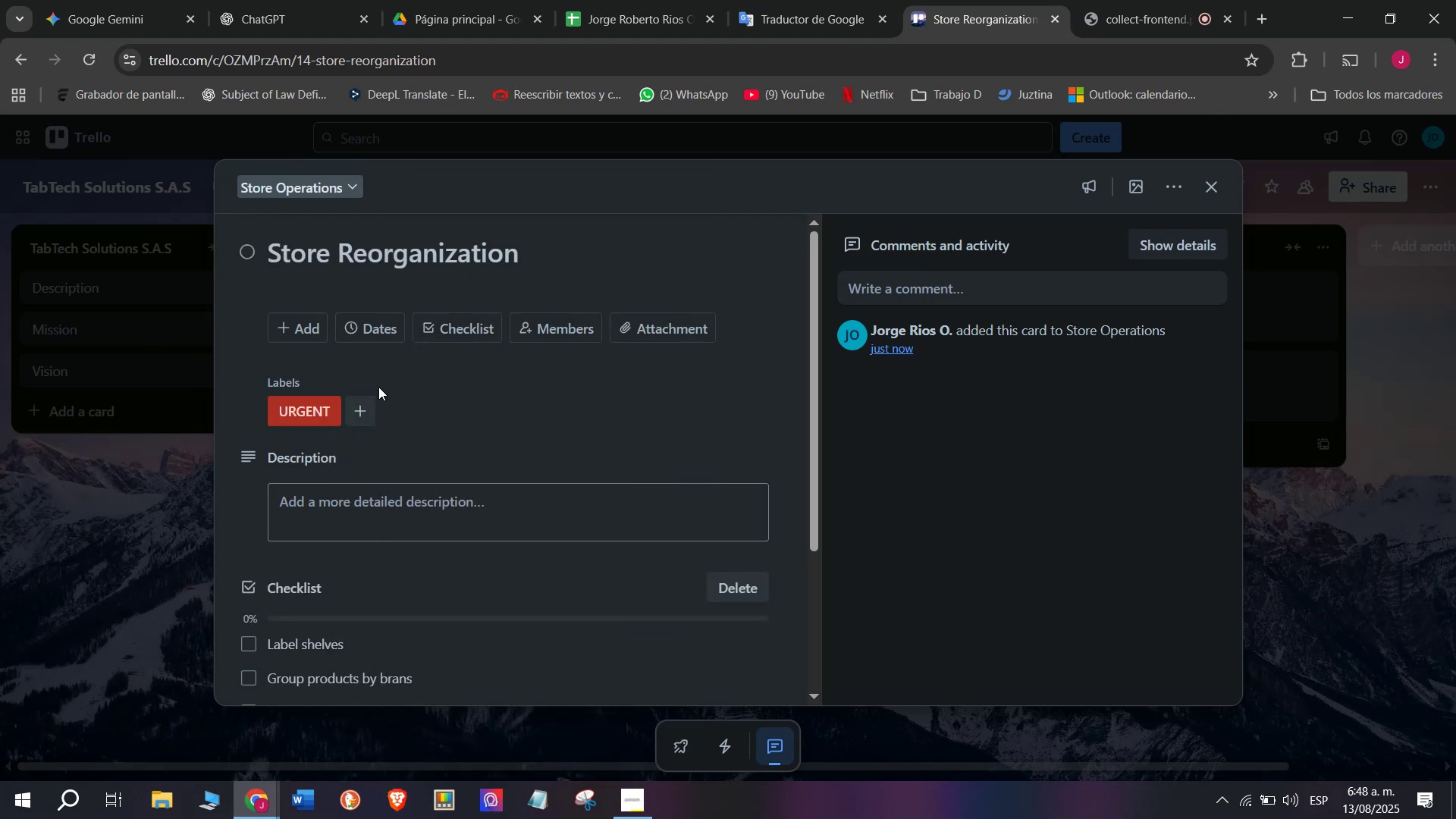 
scroll: coordinate [378, 387], scroll_direction: down, amount: 2.0
 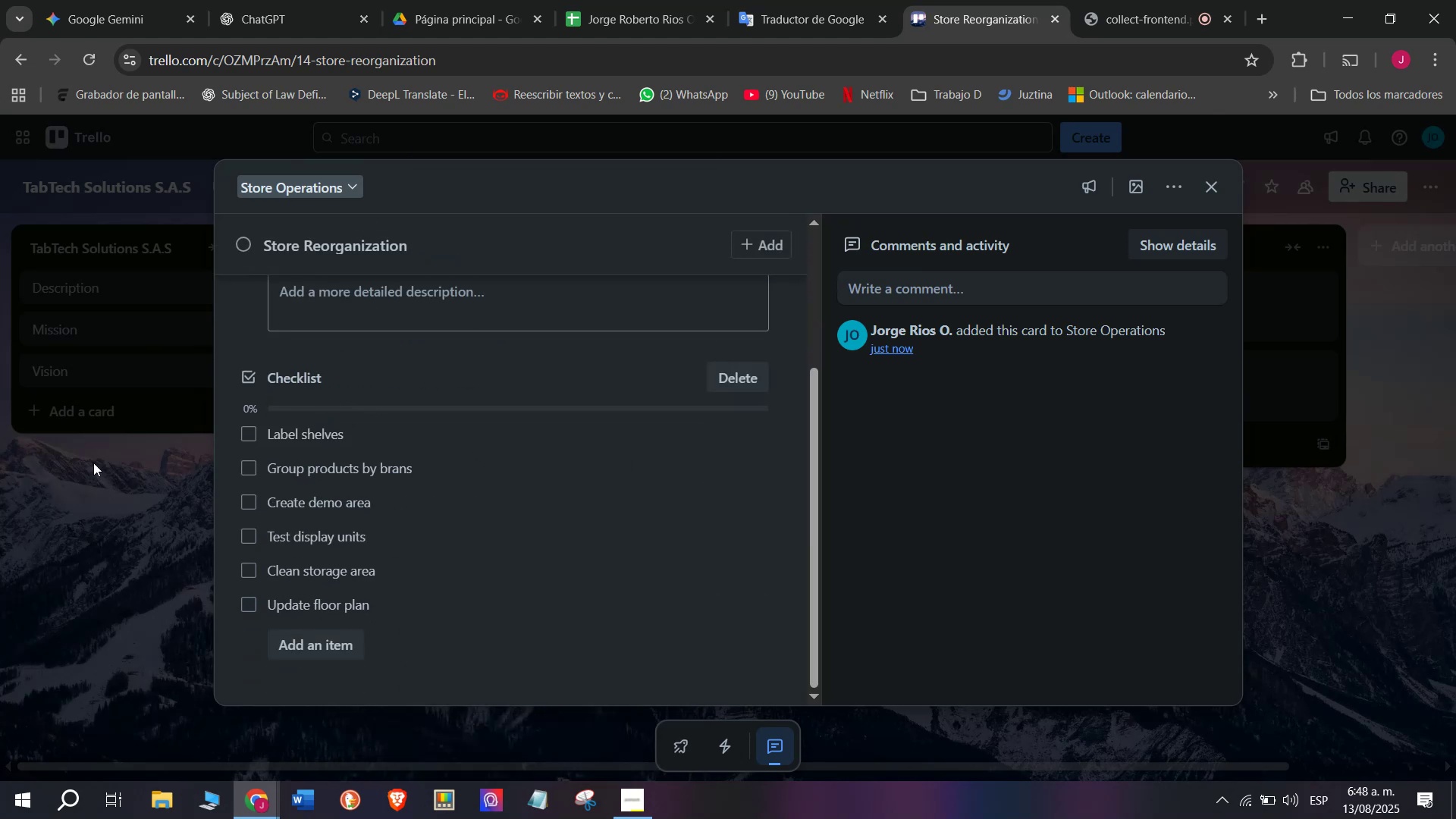 
left_click([81, 552])
 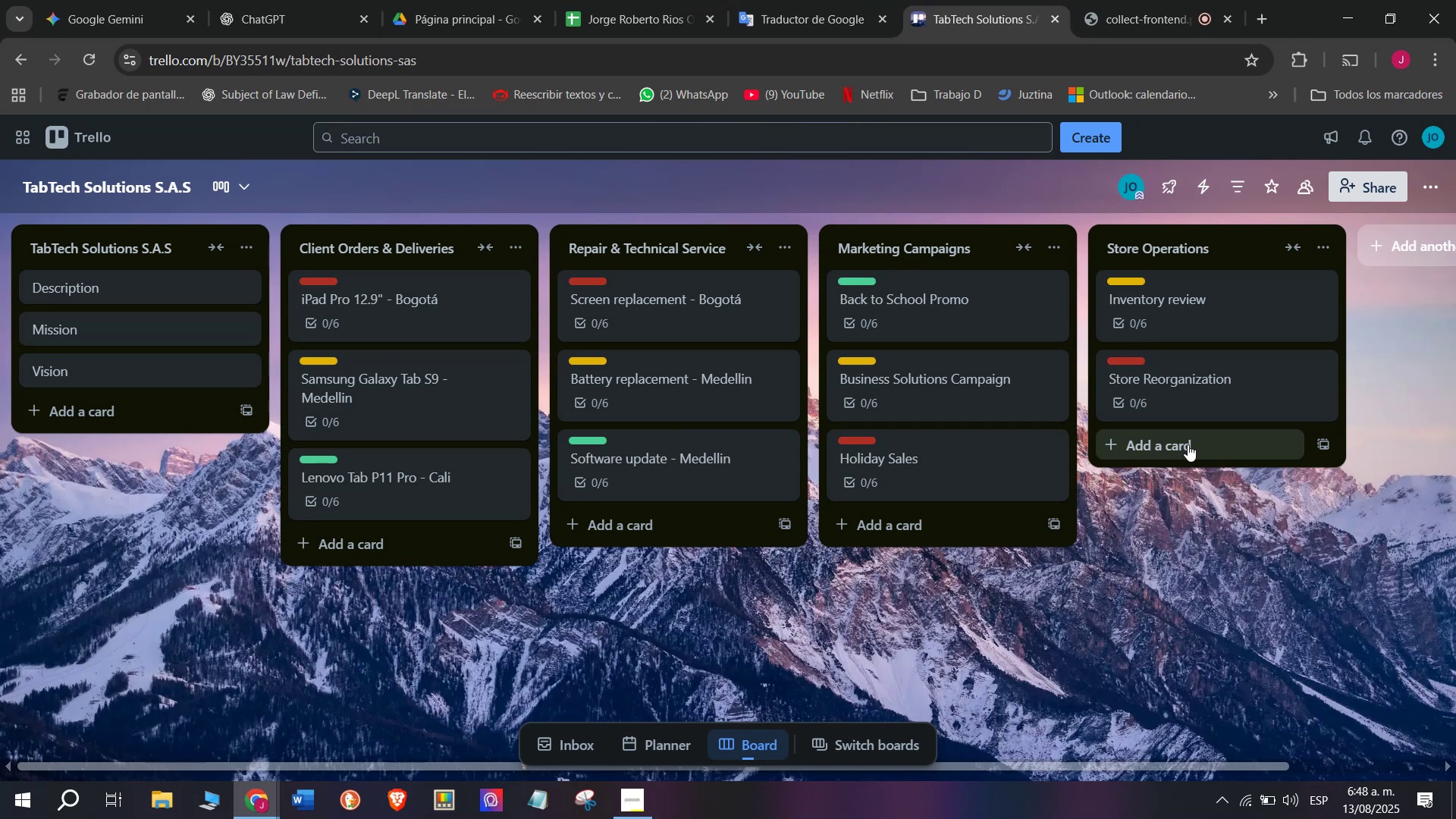 
left_click([1198, 453])
 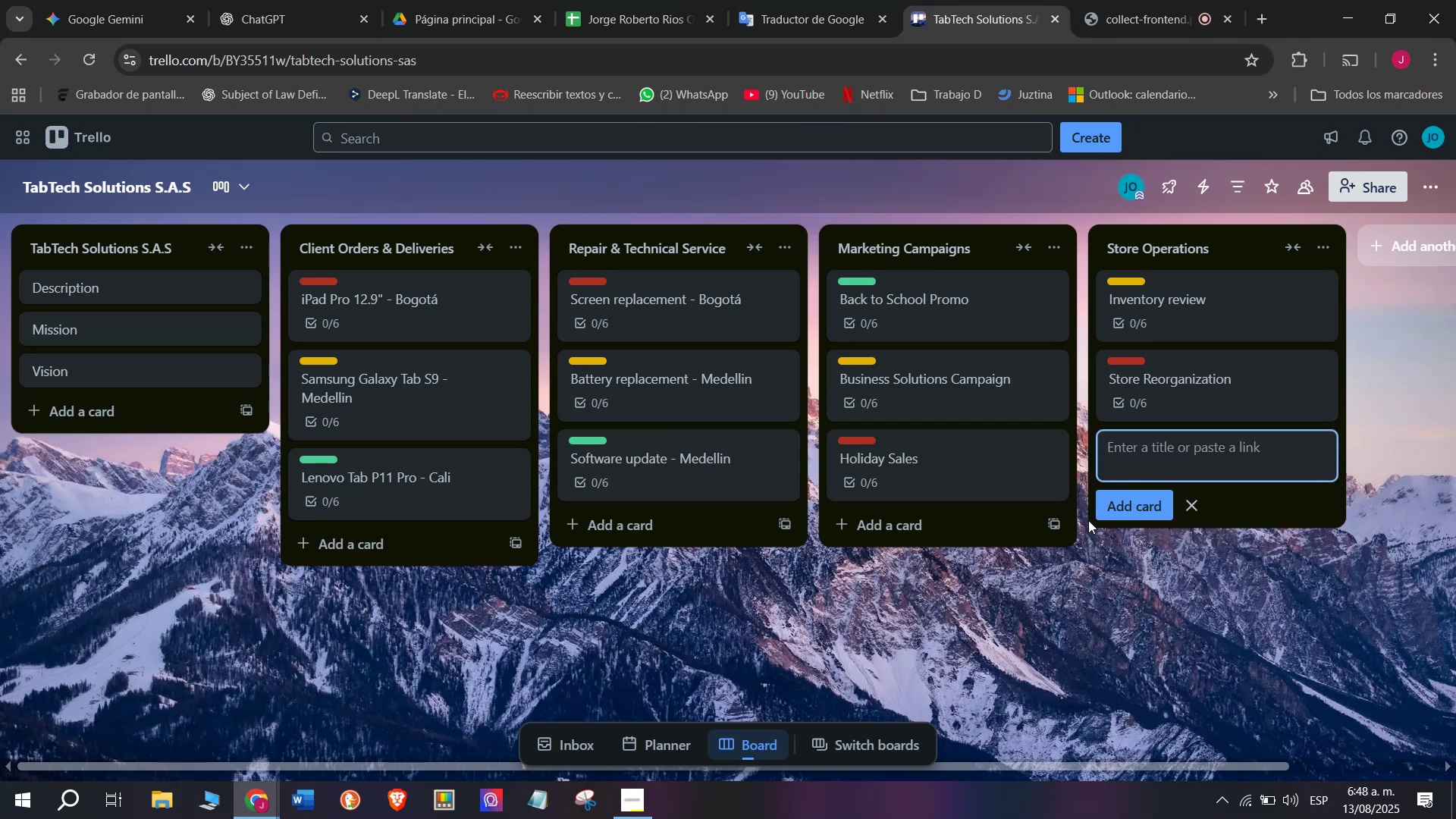 
type(Safety inspection )
 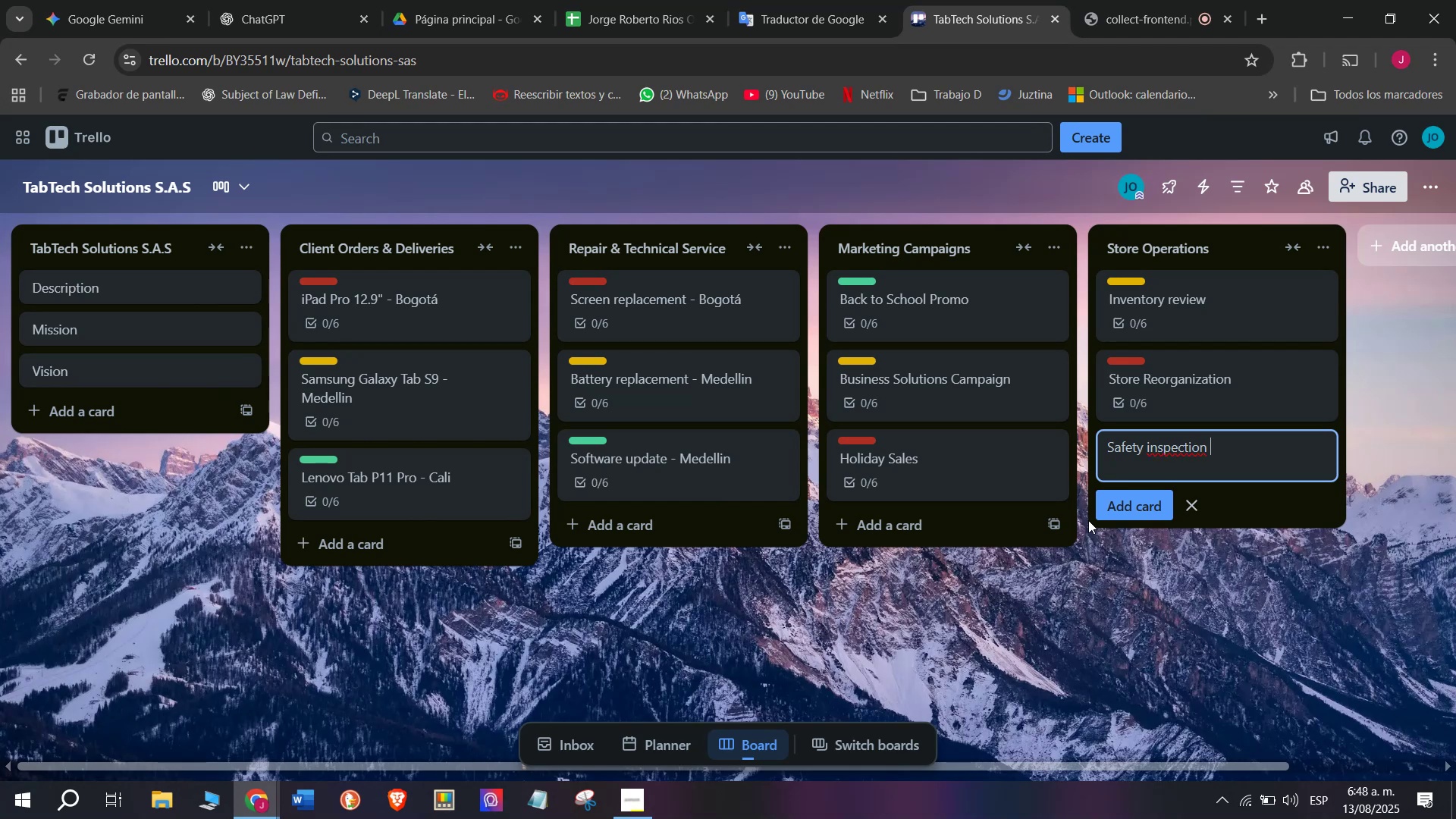 
wait(8.58)
 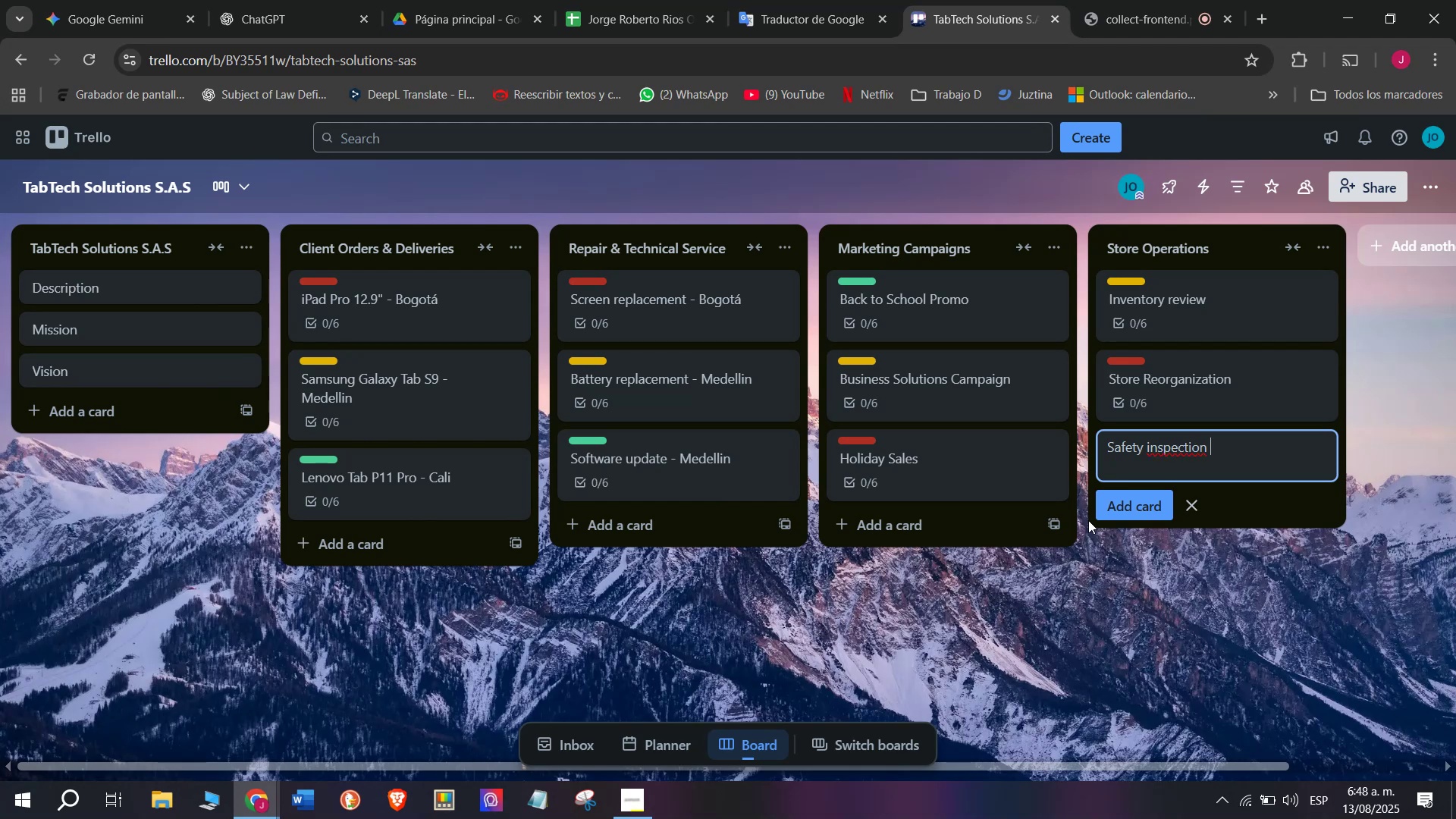 
key(Enter)
 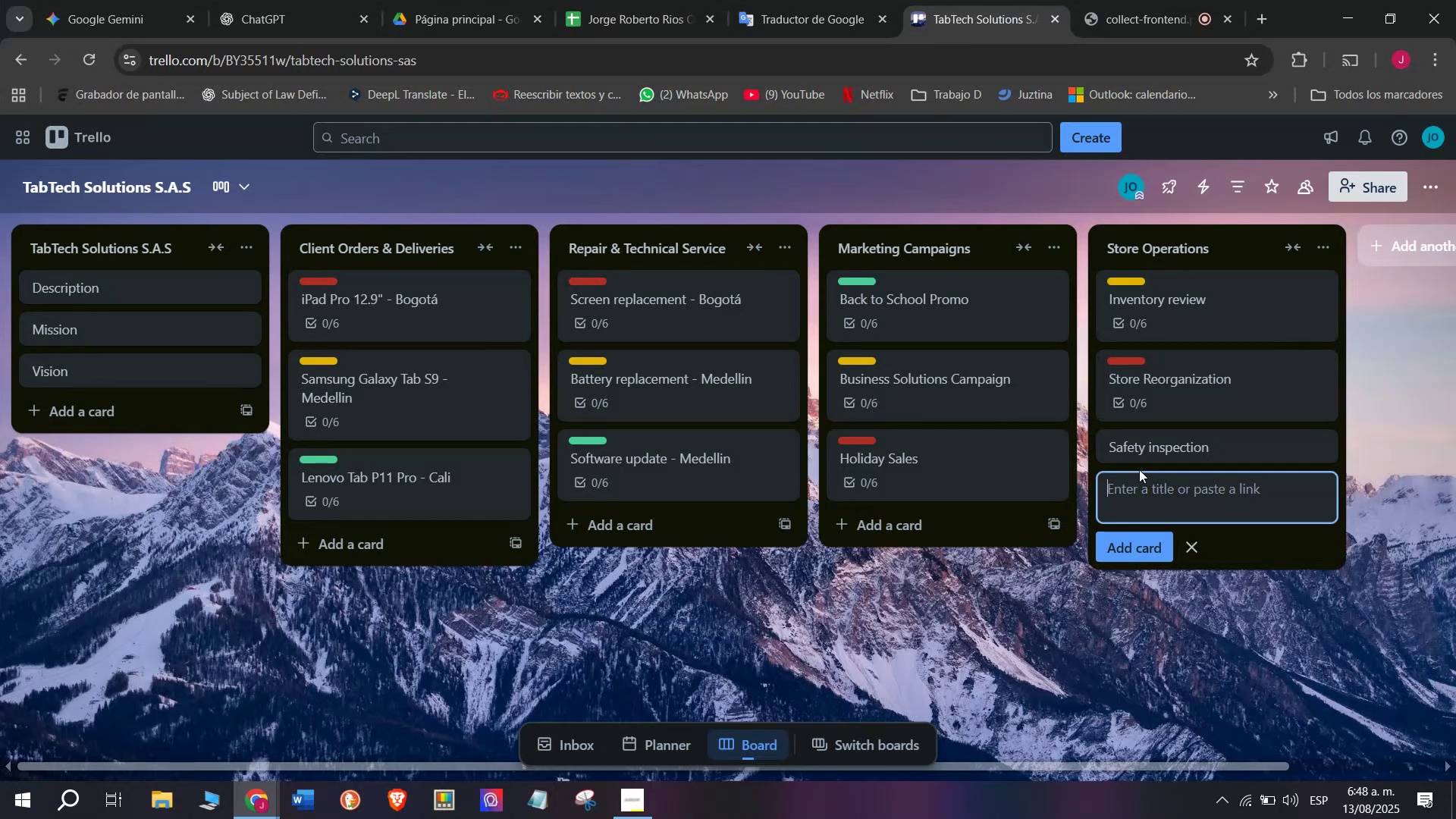 
left_click([1156, 449])
 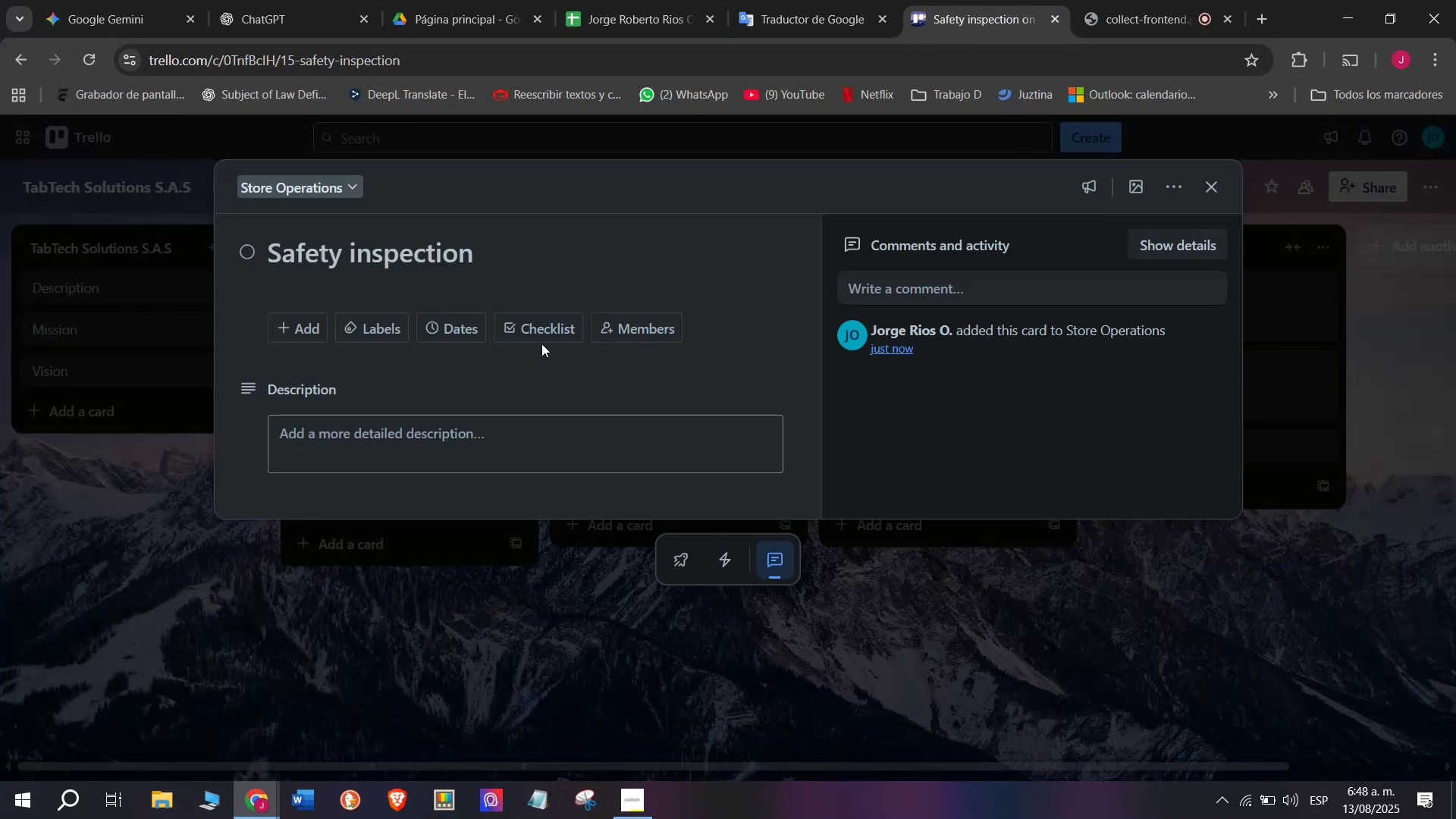 
left_click([541, 326])
 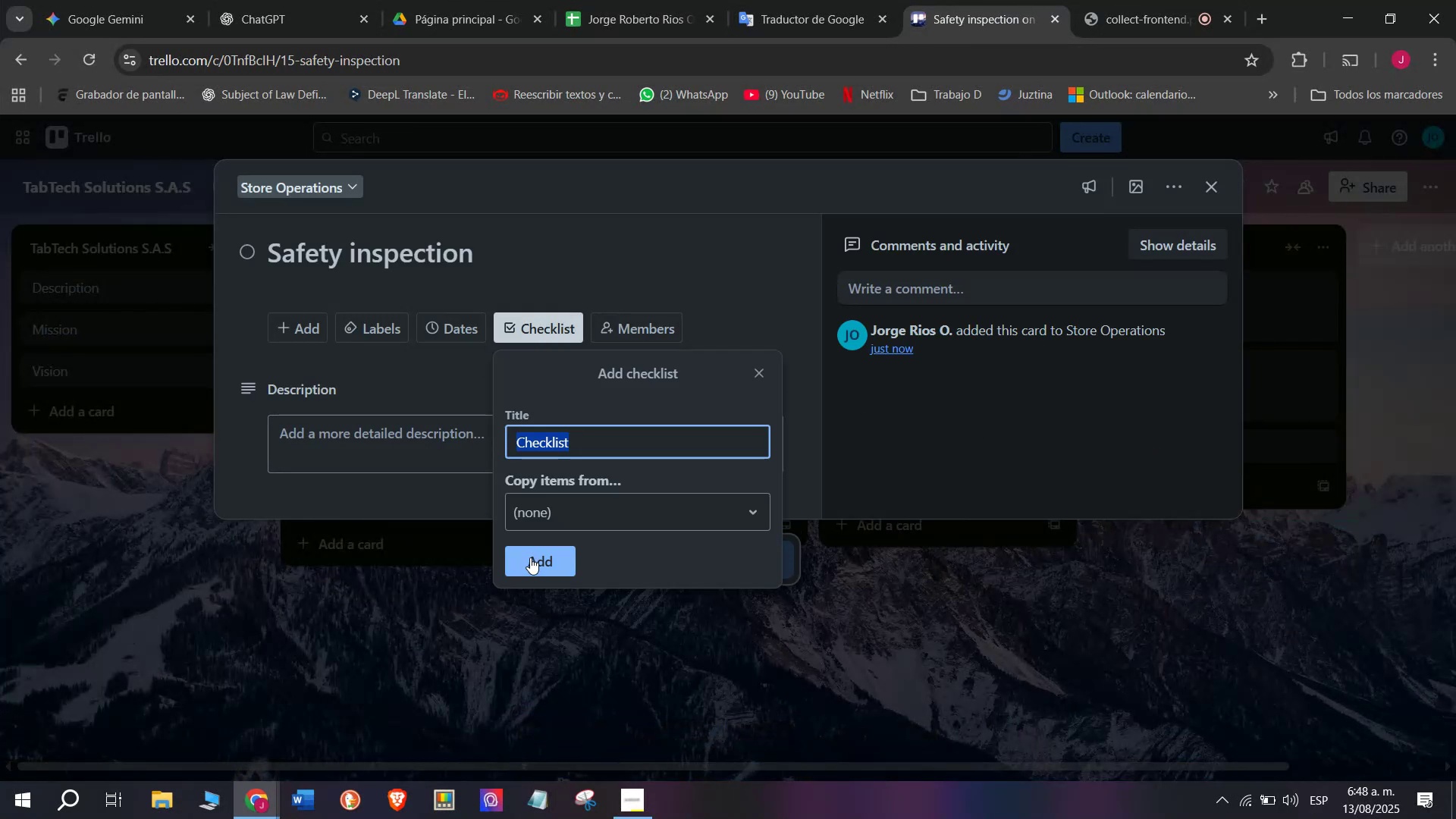 
left_click([543, 562])
 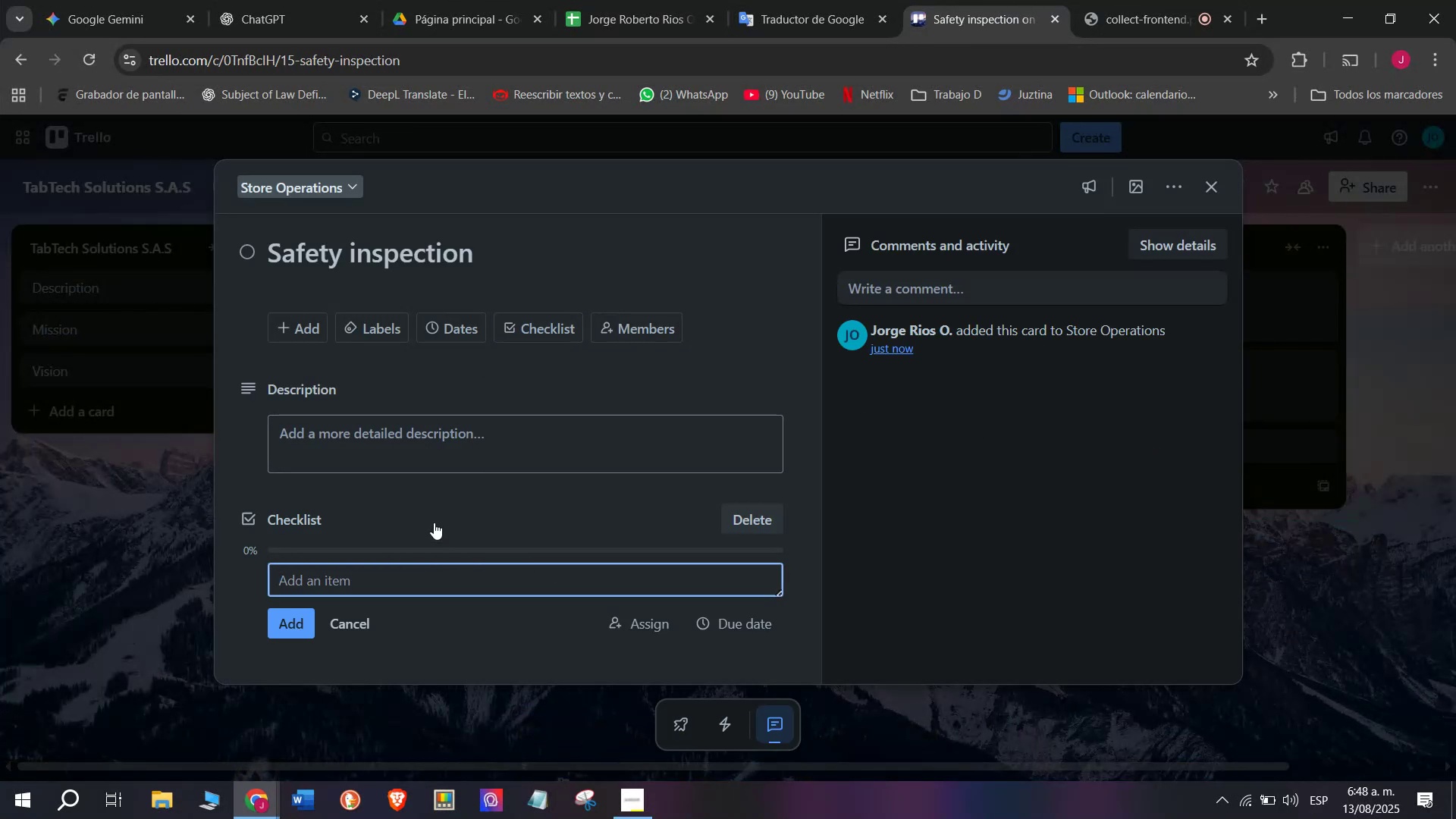 
wait(8.32)
 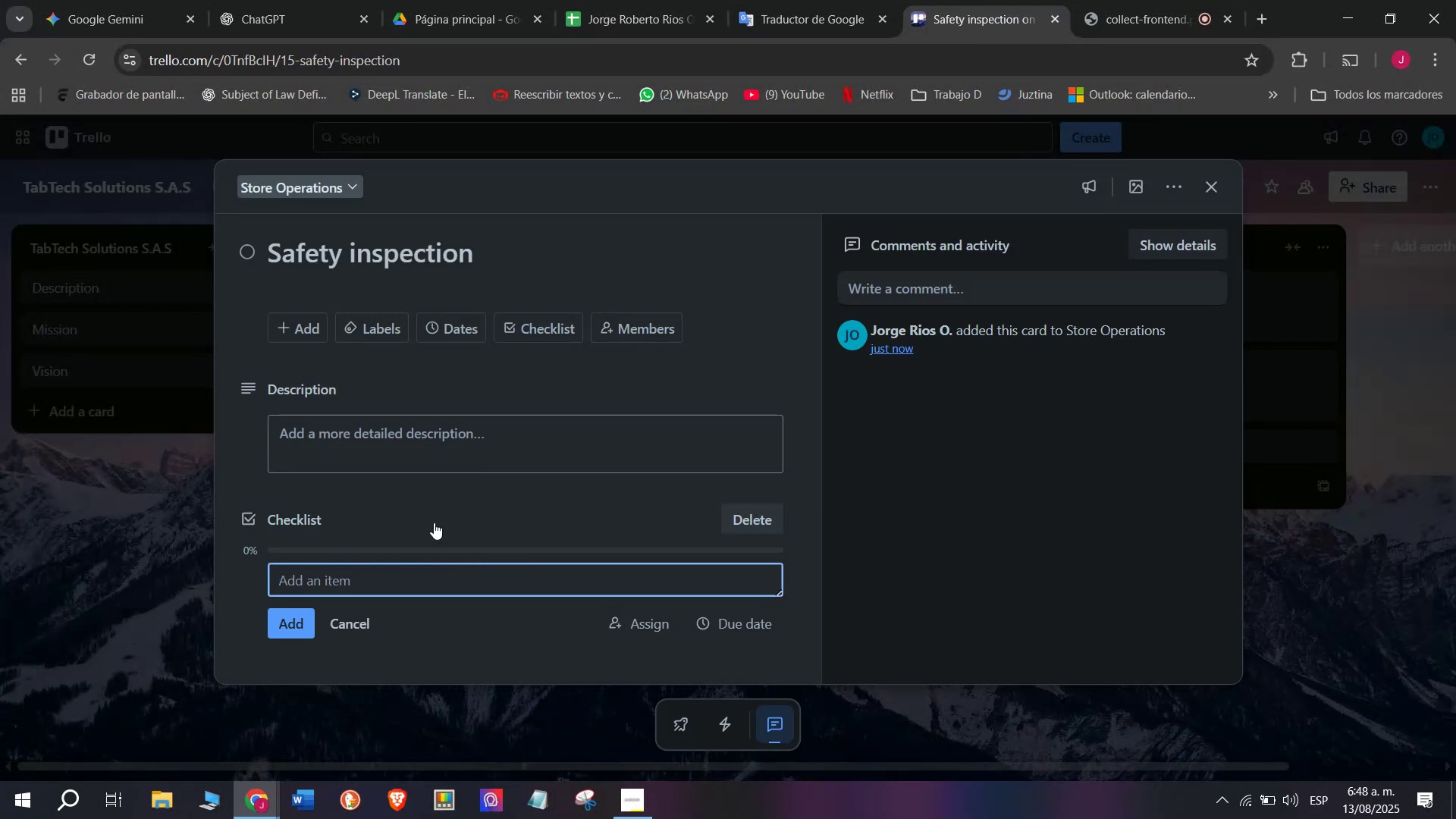 
type(Chack)
key(Backspace)
key(Backspace)
key(Backspace)
type(eck wiring)
 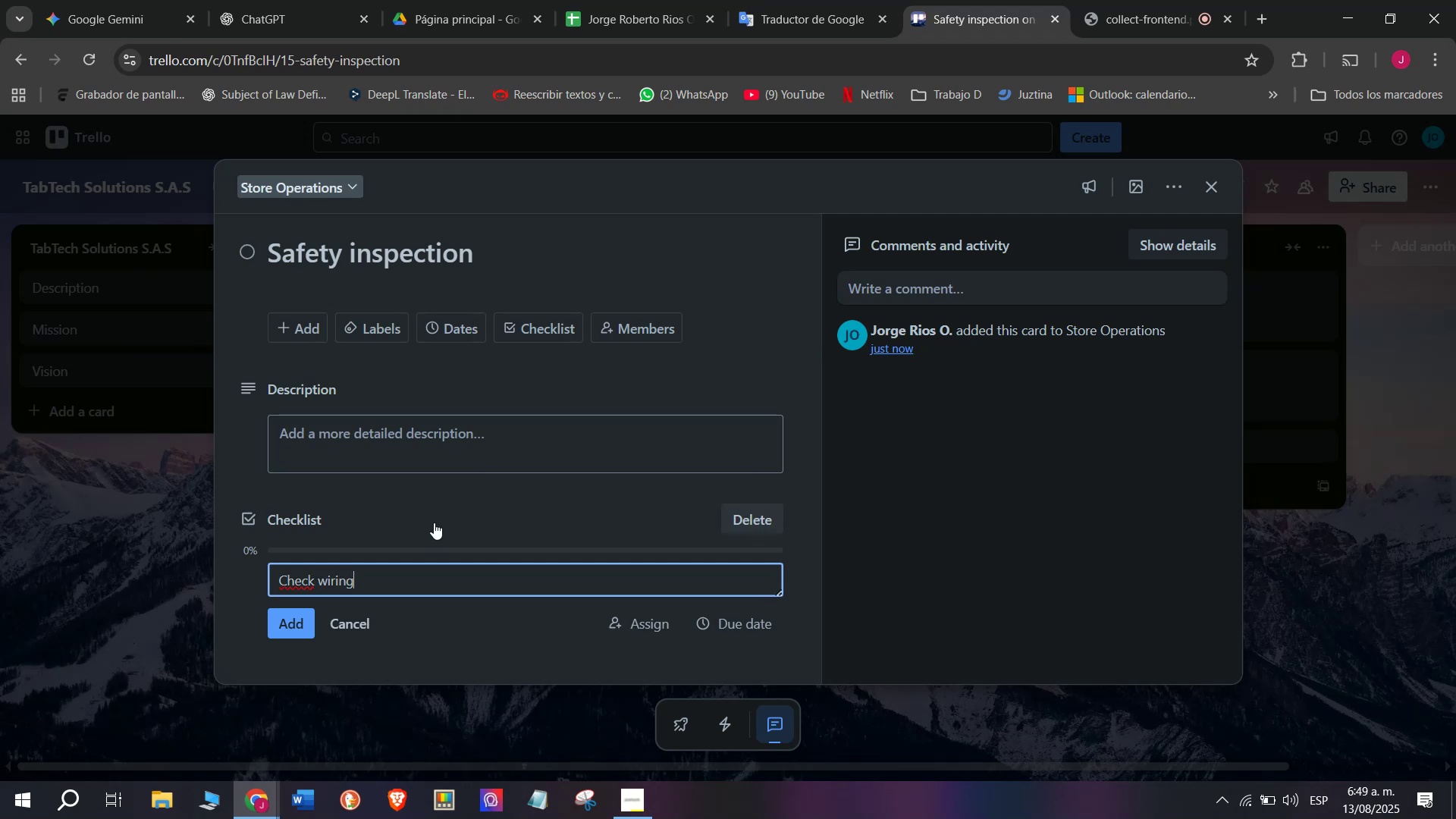 
key(Enter)
 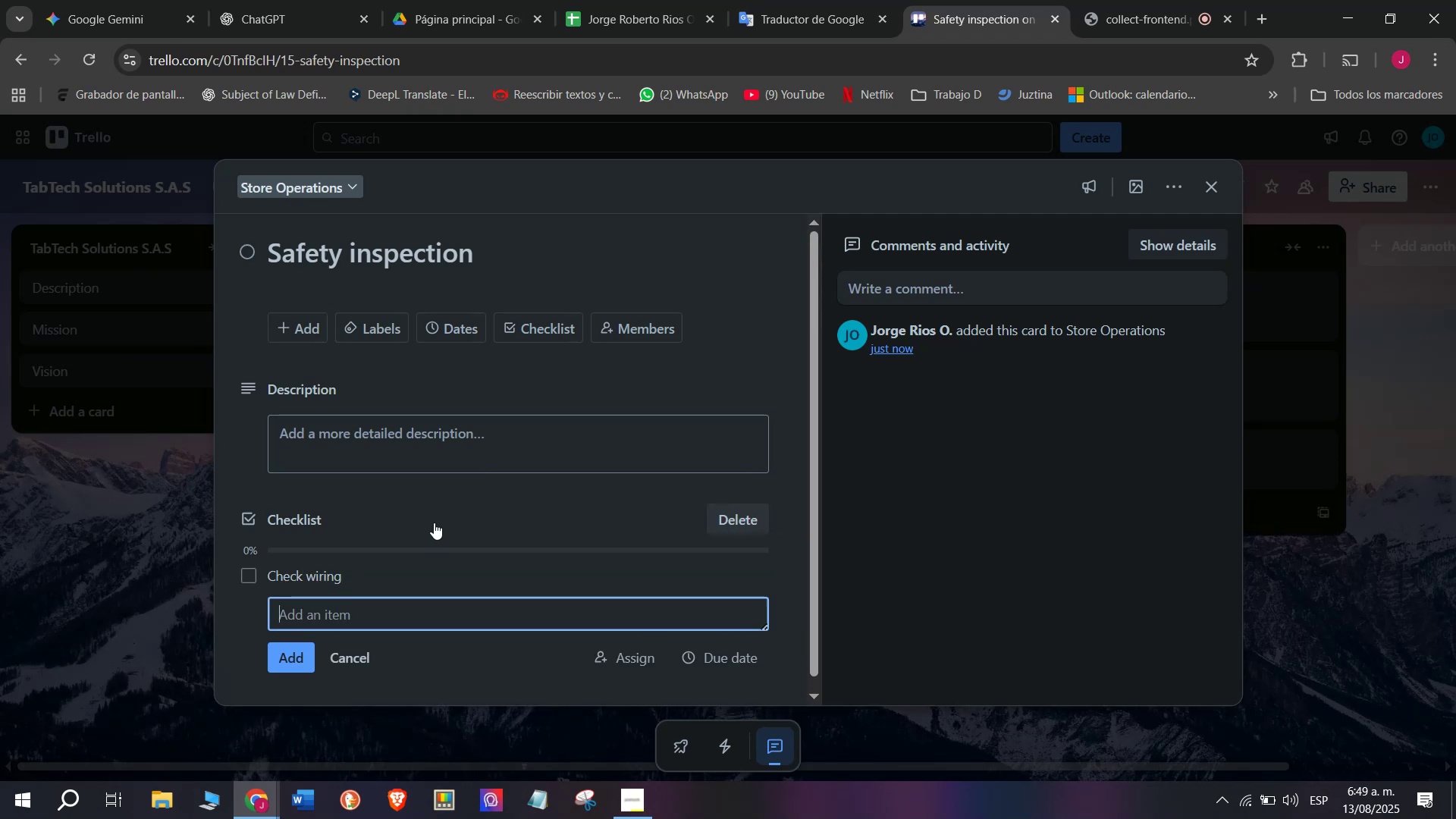 
type(Inspect fire extinguishers)
 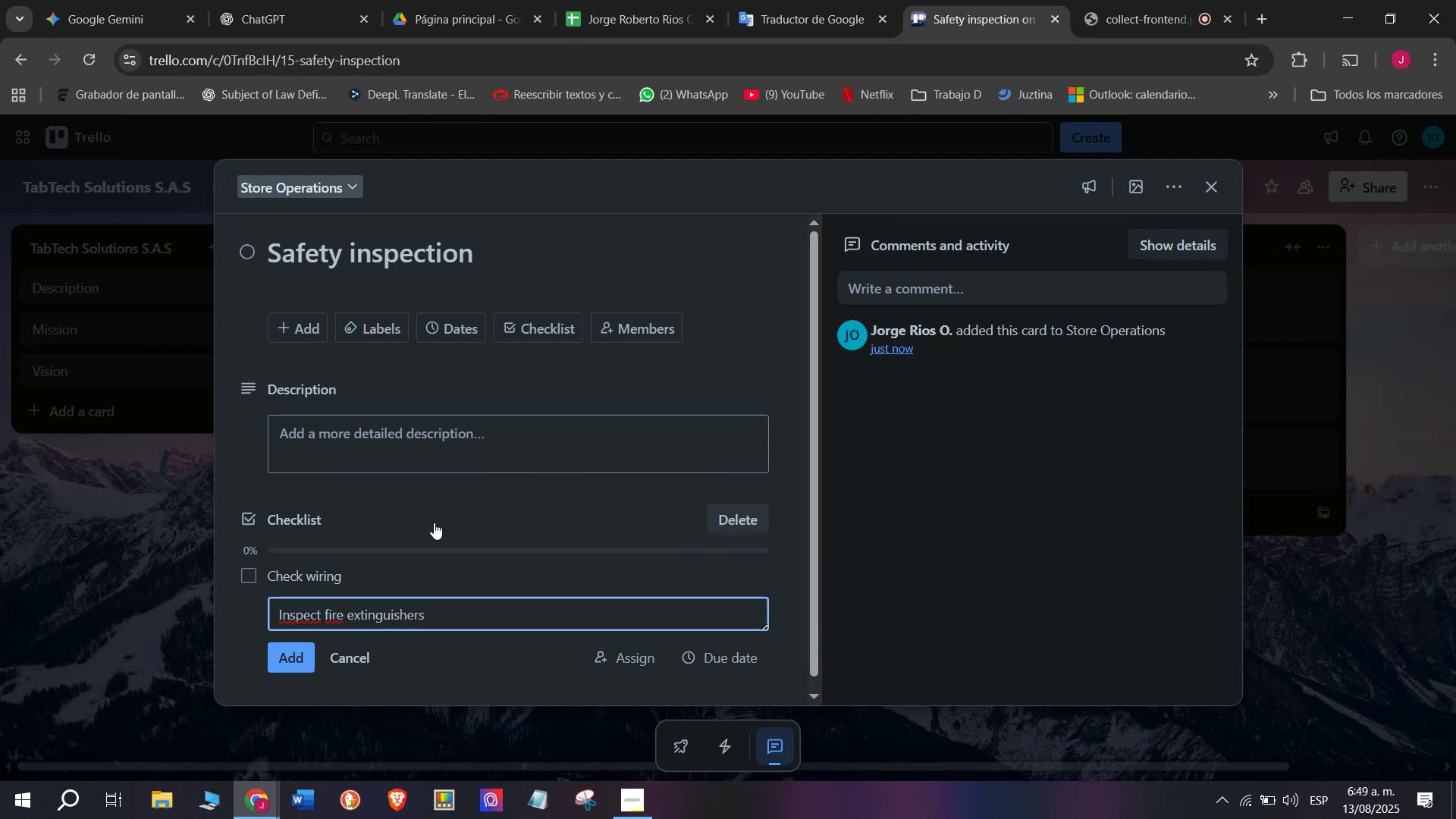 
key(Enter)
 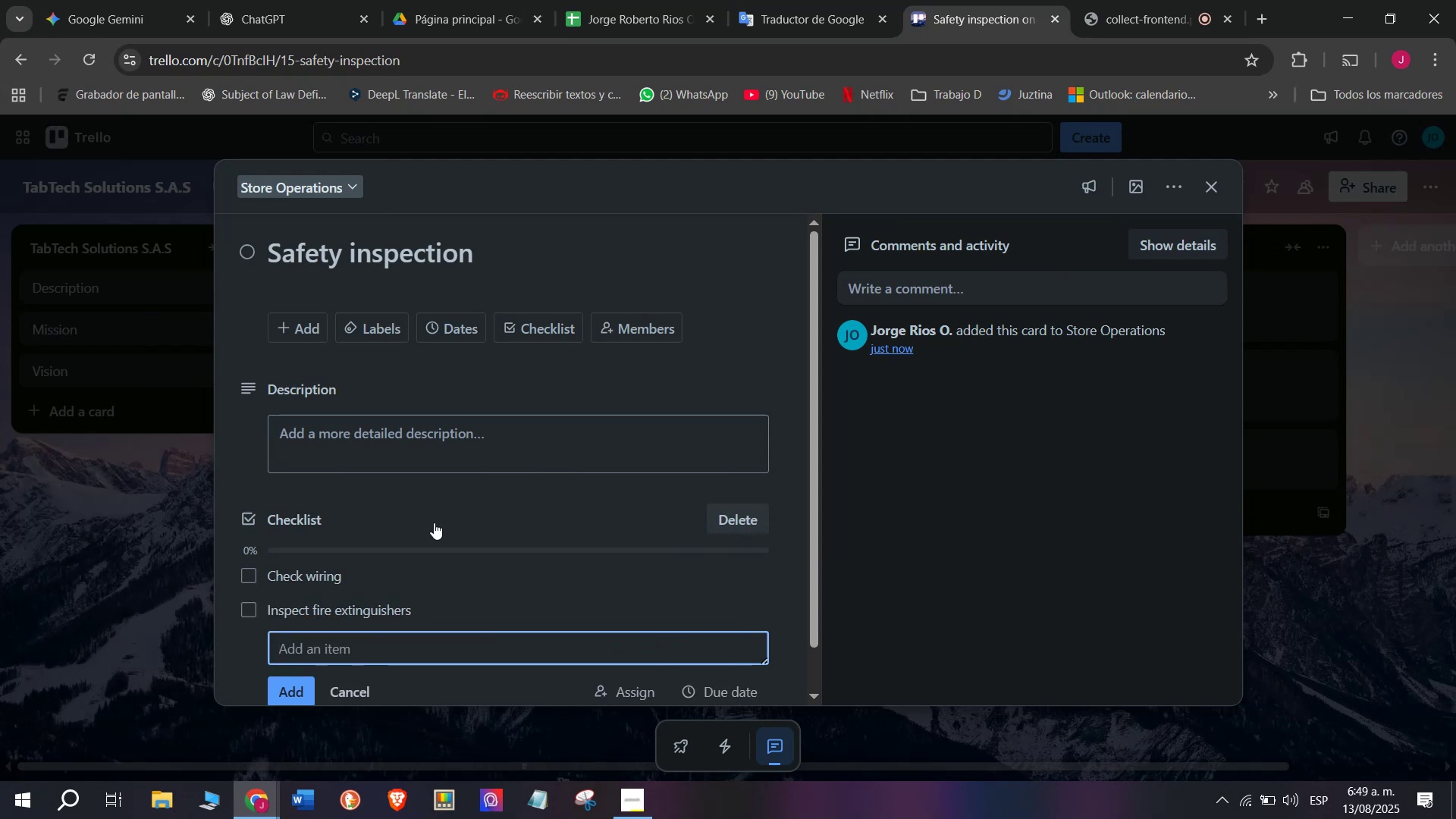 
type(Test alarms)
 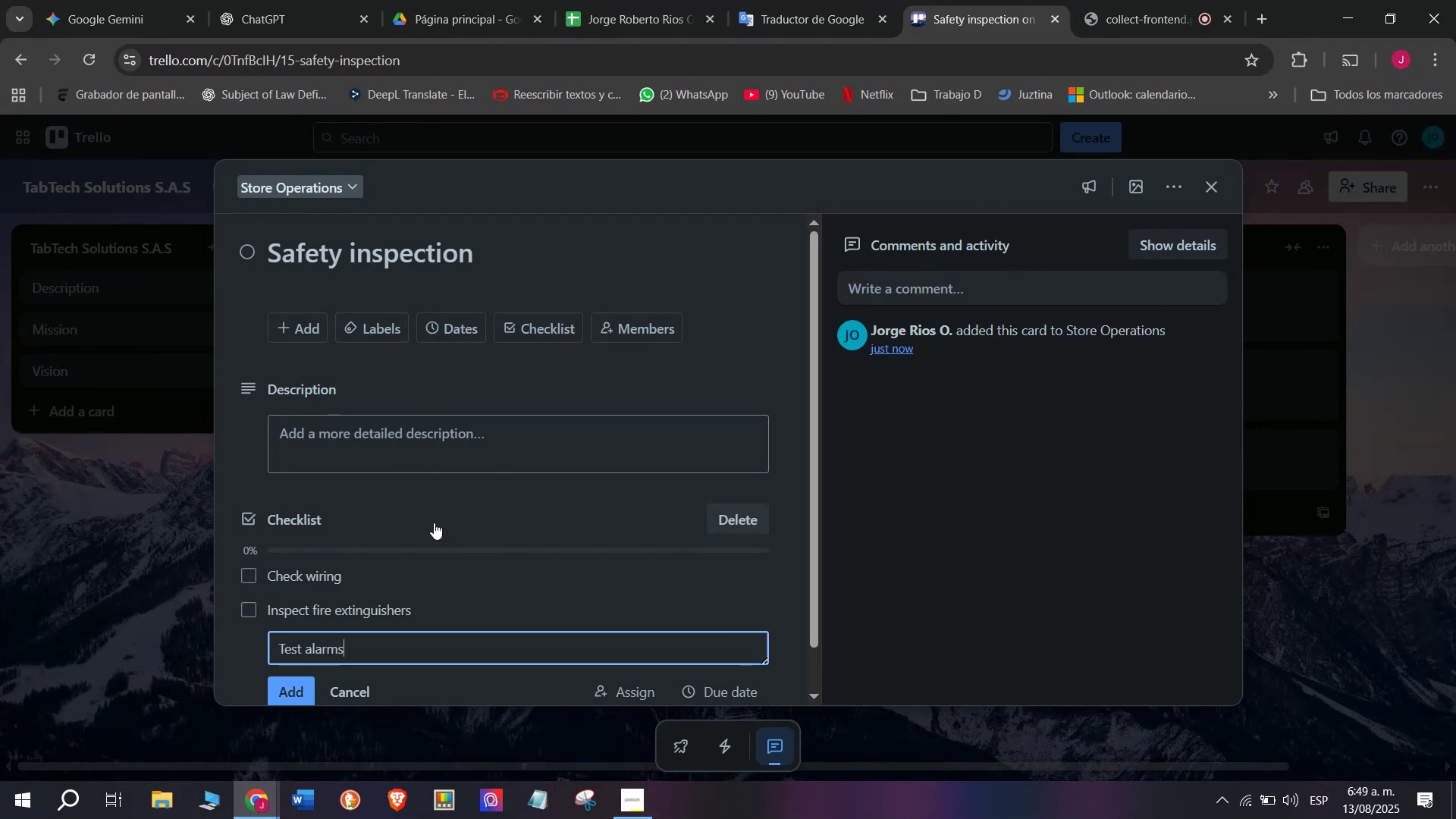 
key(Enter)
 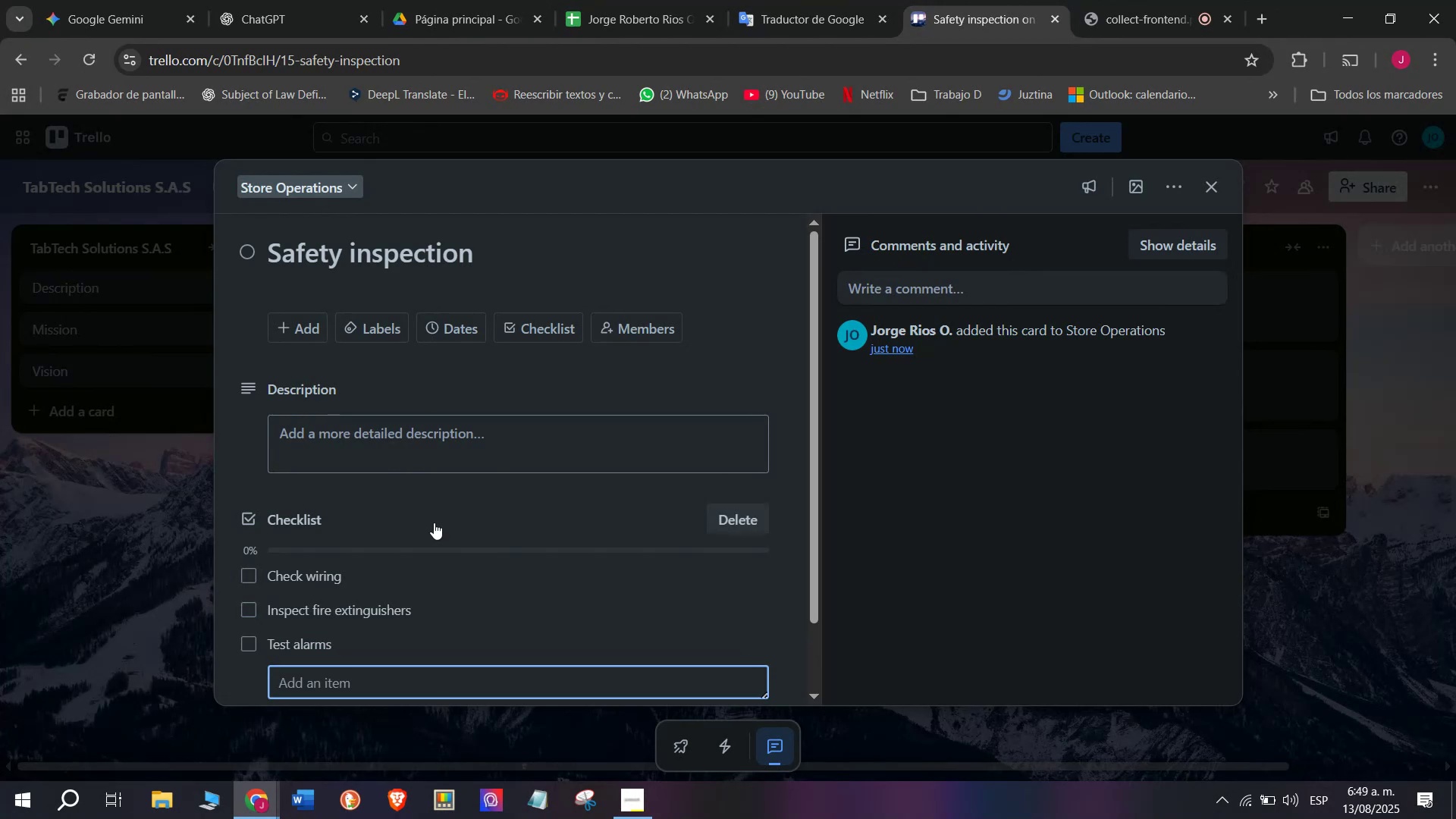 
type(Replace faulty cables)
 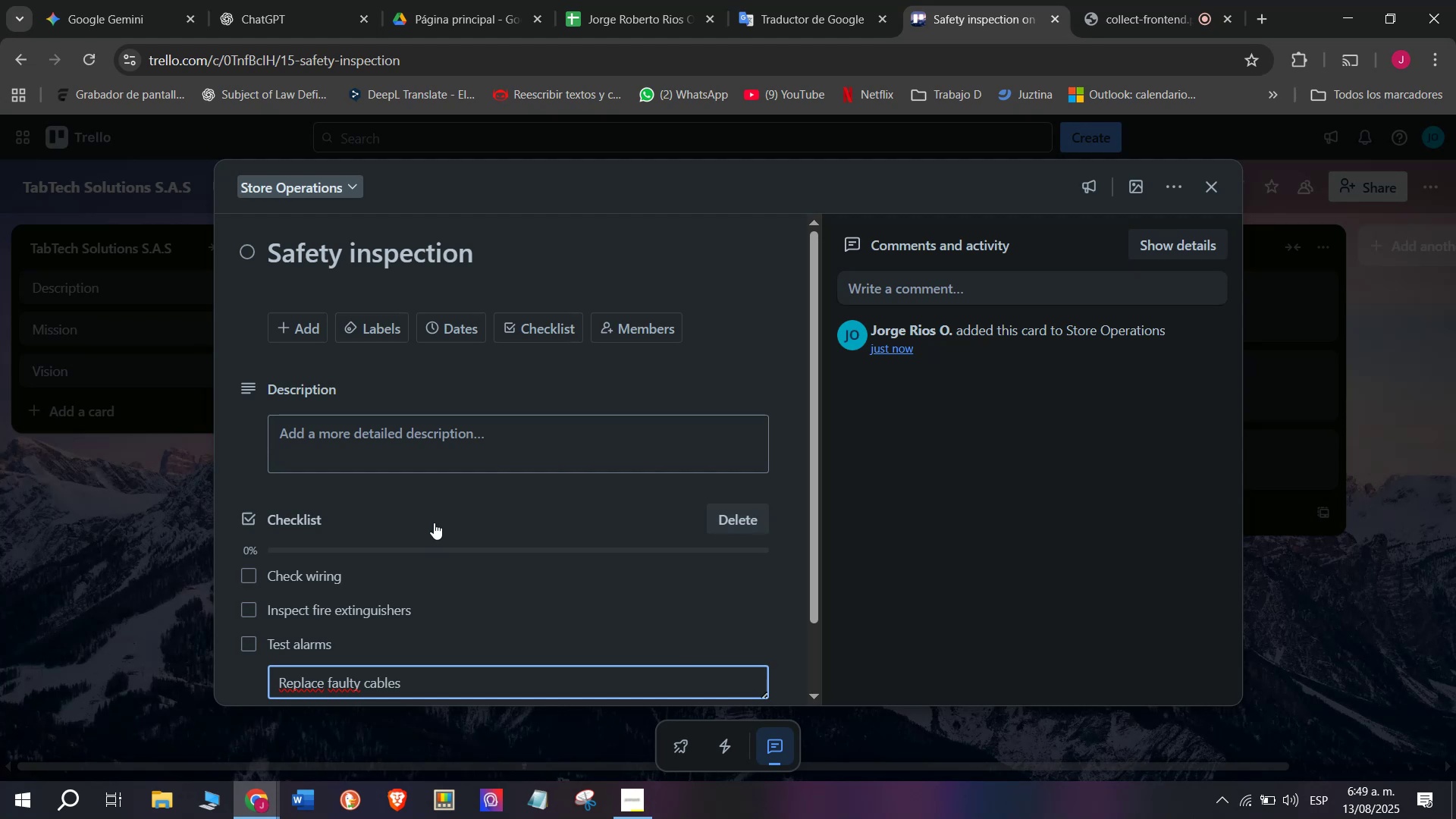 
key(Enter)
 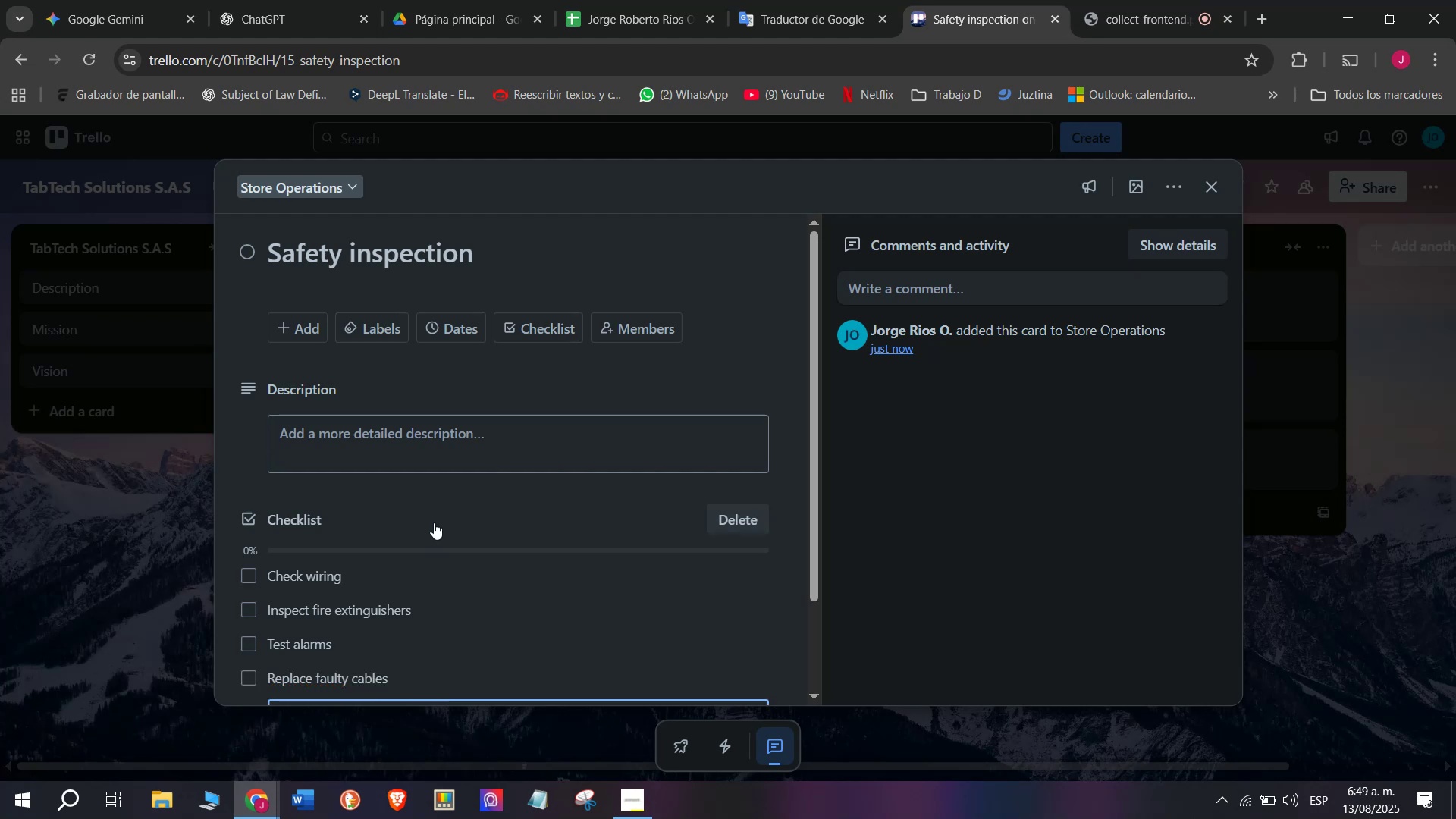 
scroll: coordinate [434, 522], scroll_direction: down, amount: 2.0
 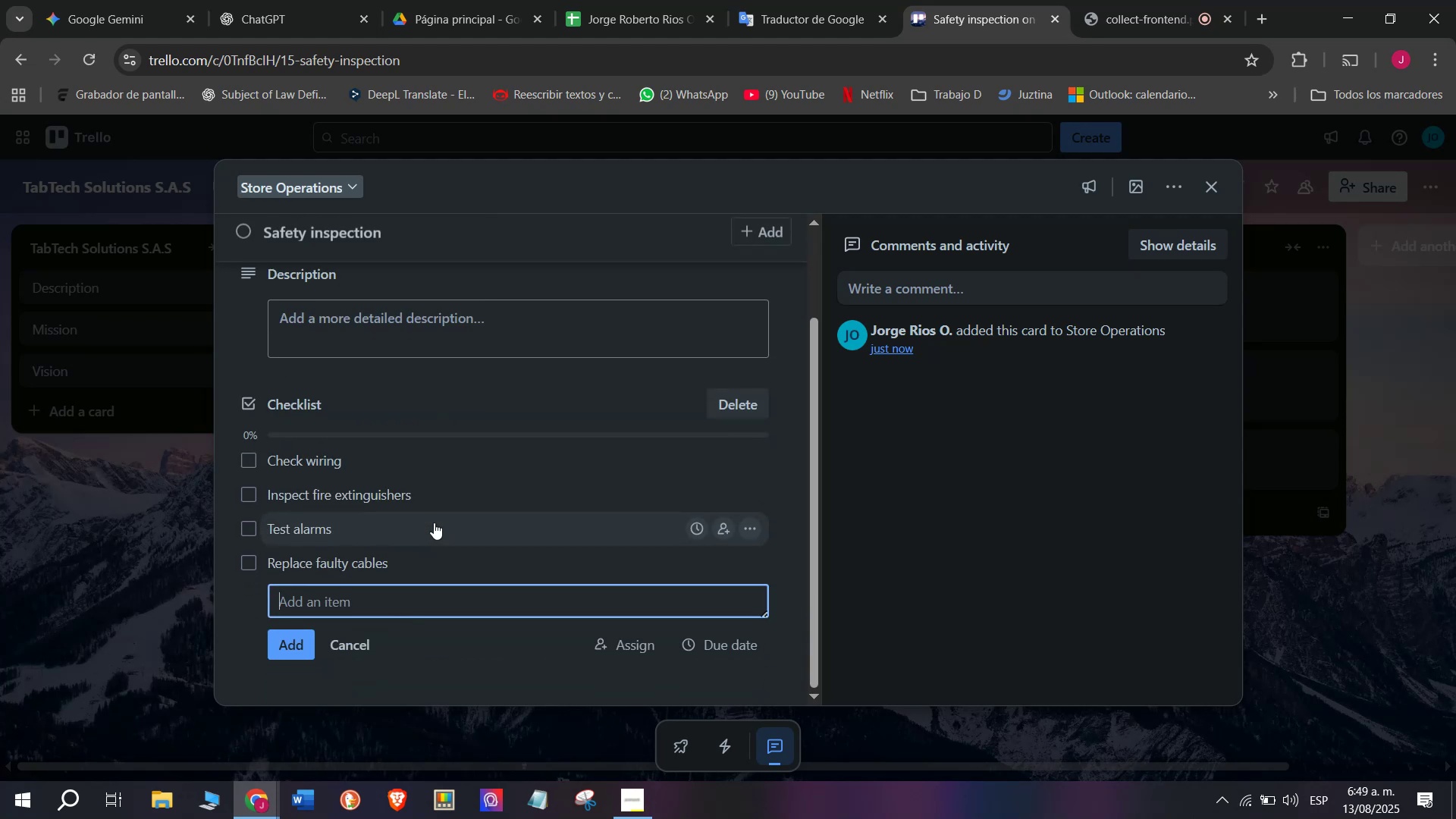 
type(Train staff)
 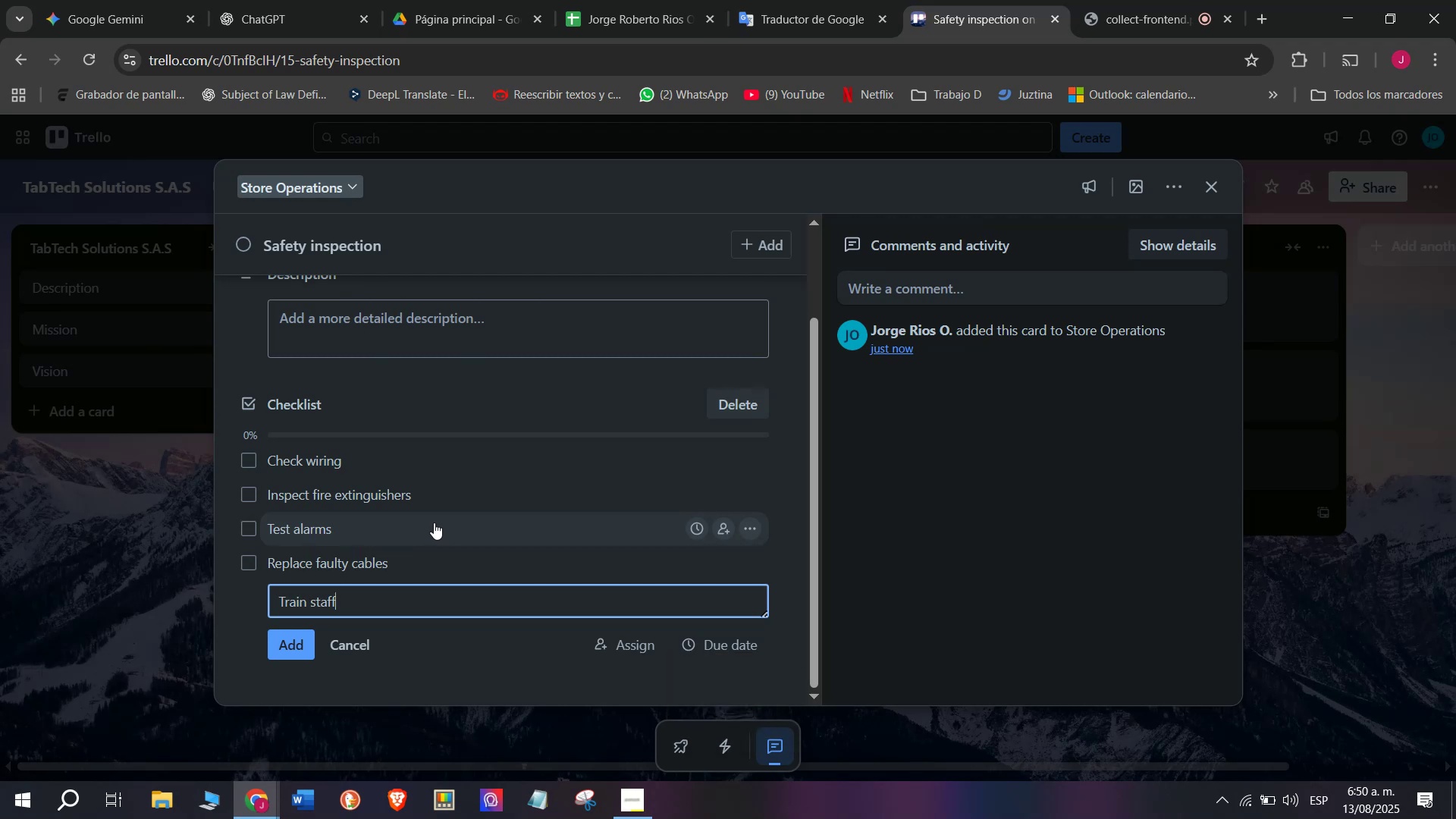 
key(Enter)
 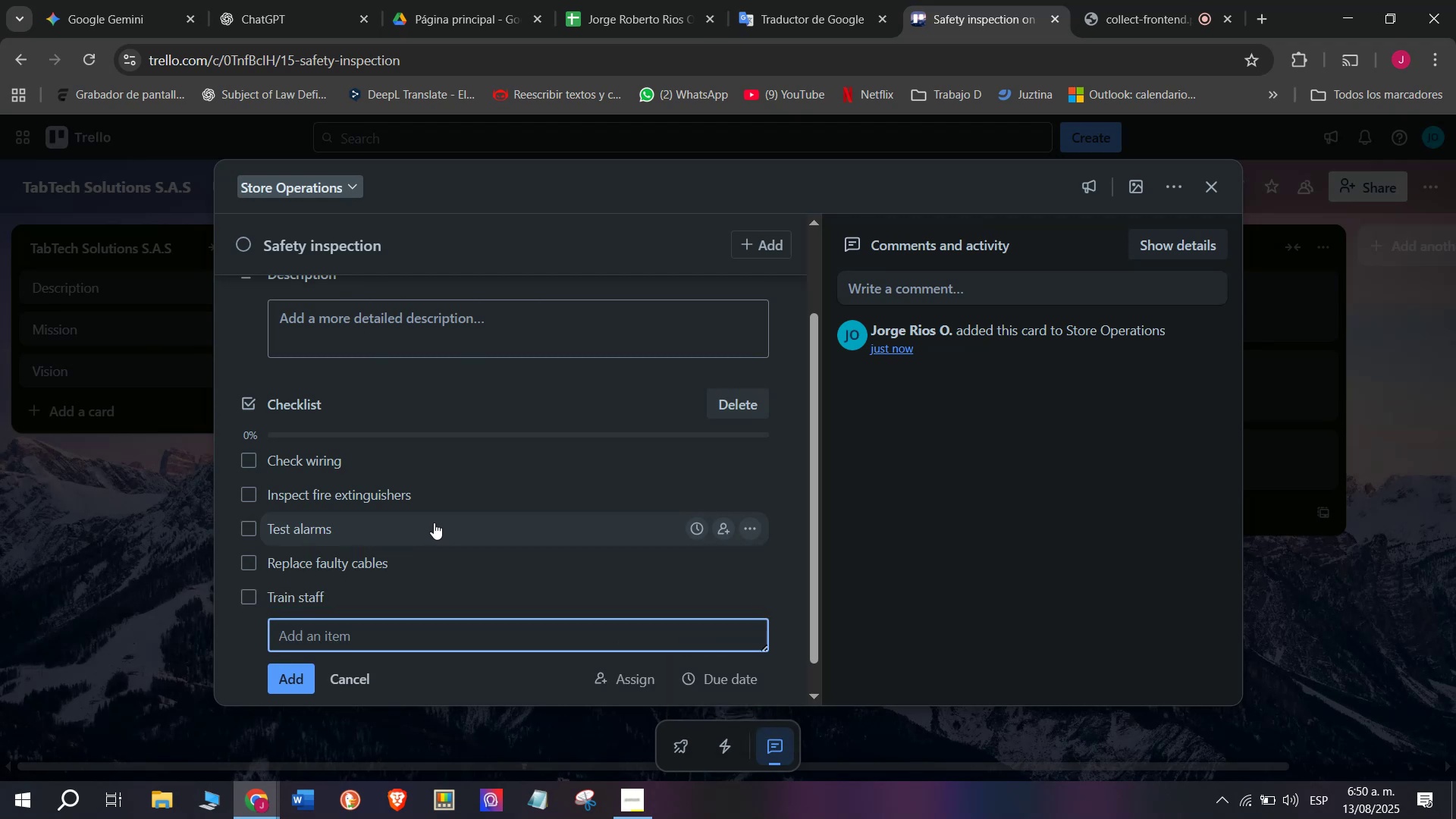 
type(Fiol)
key(Backspace)
key(Backspace)
type(le compliahnce )
key(Backspace)
key(Backspace)
key(Backspace)
key(Backspace)
key(Backspace)
type(nce report)
 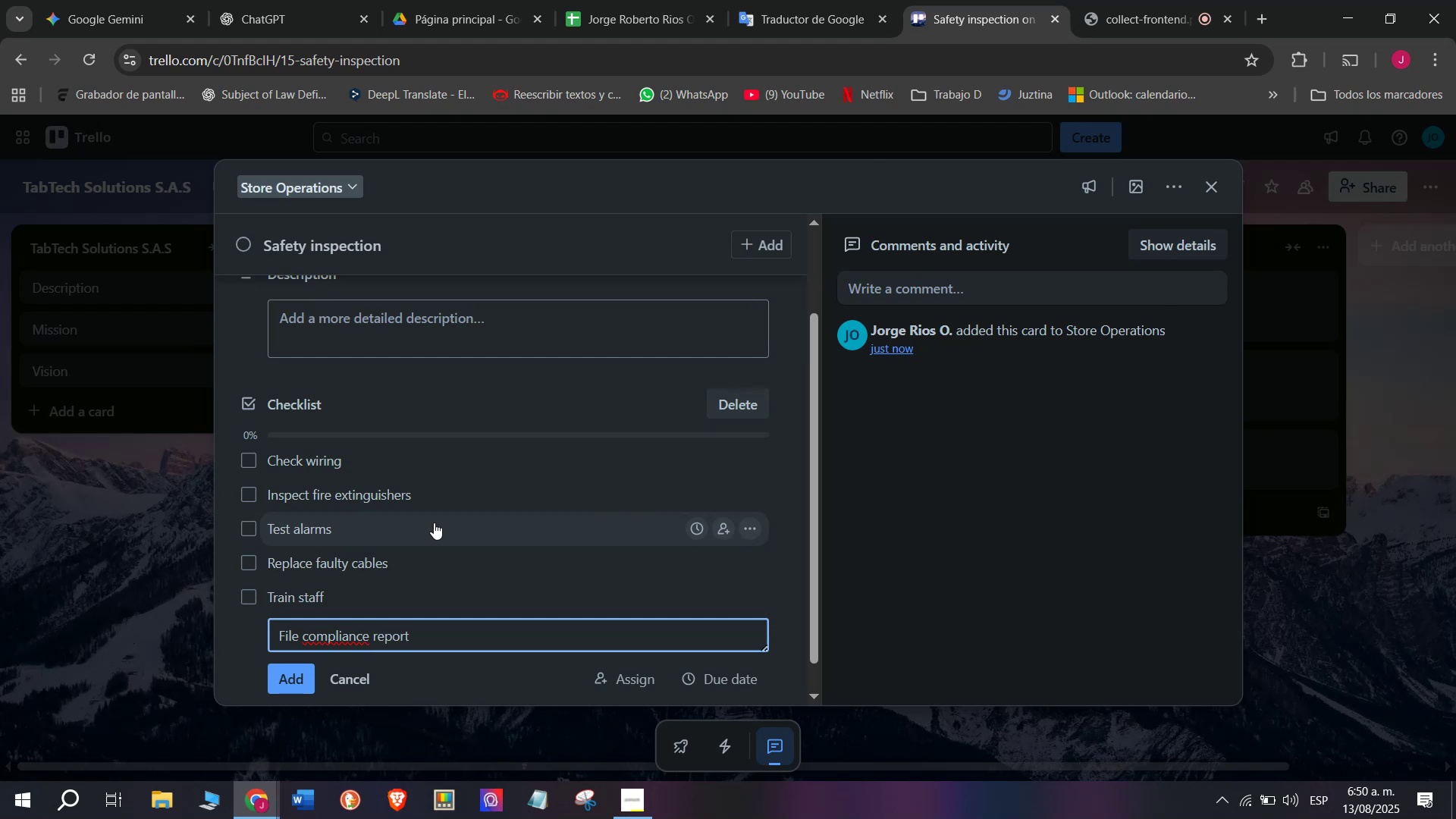 
key(Enter)
 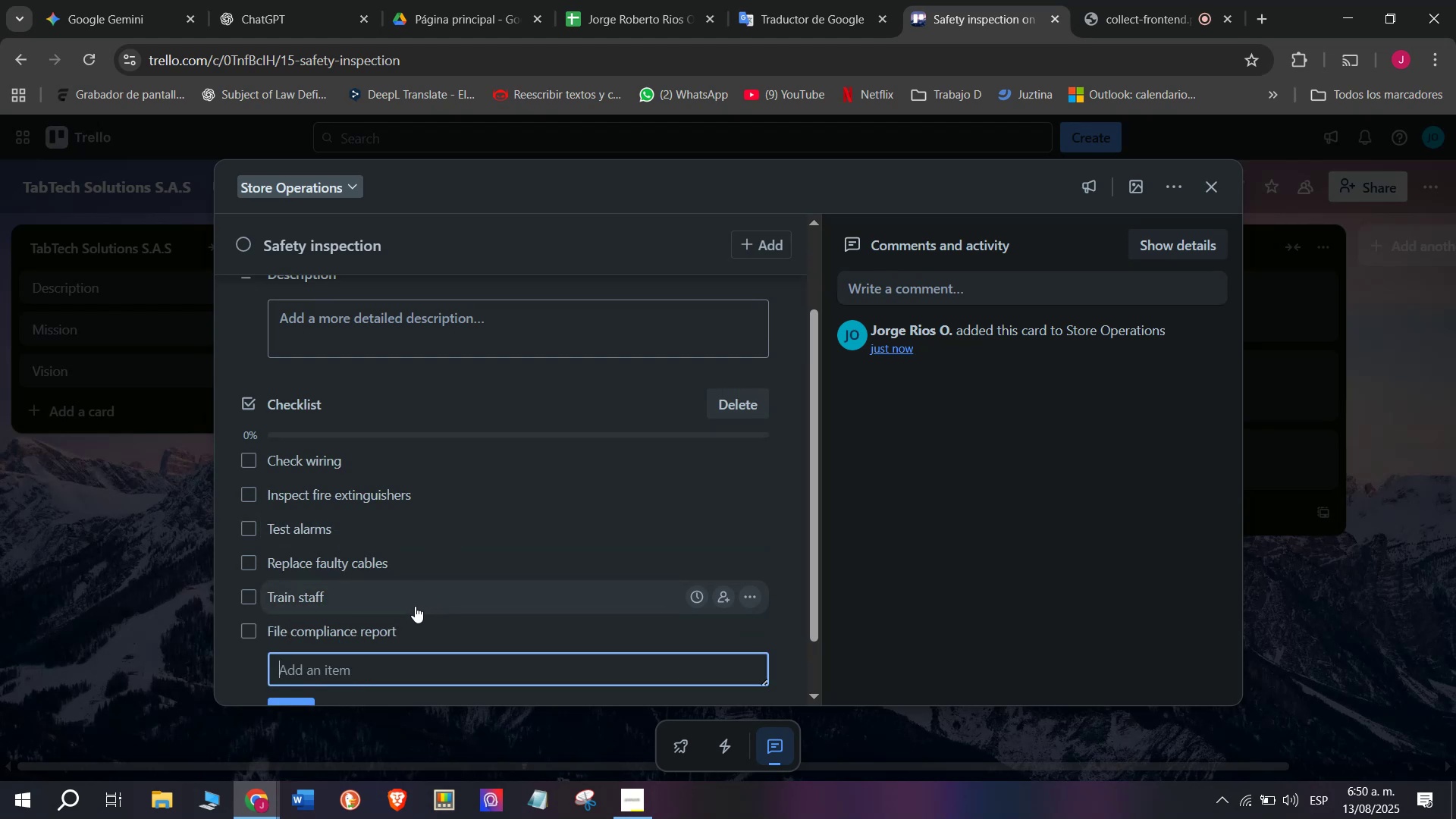 
scroll: coordinate [379, 651], scroll_direction: down, amount: 1.0
 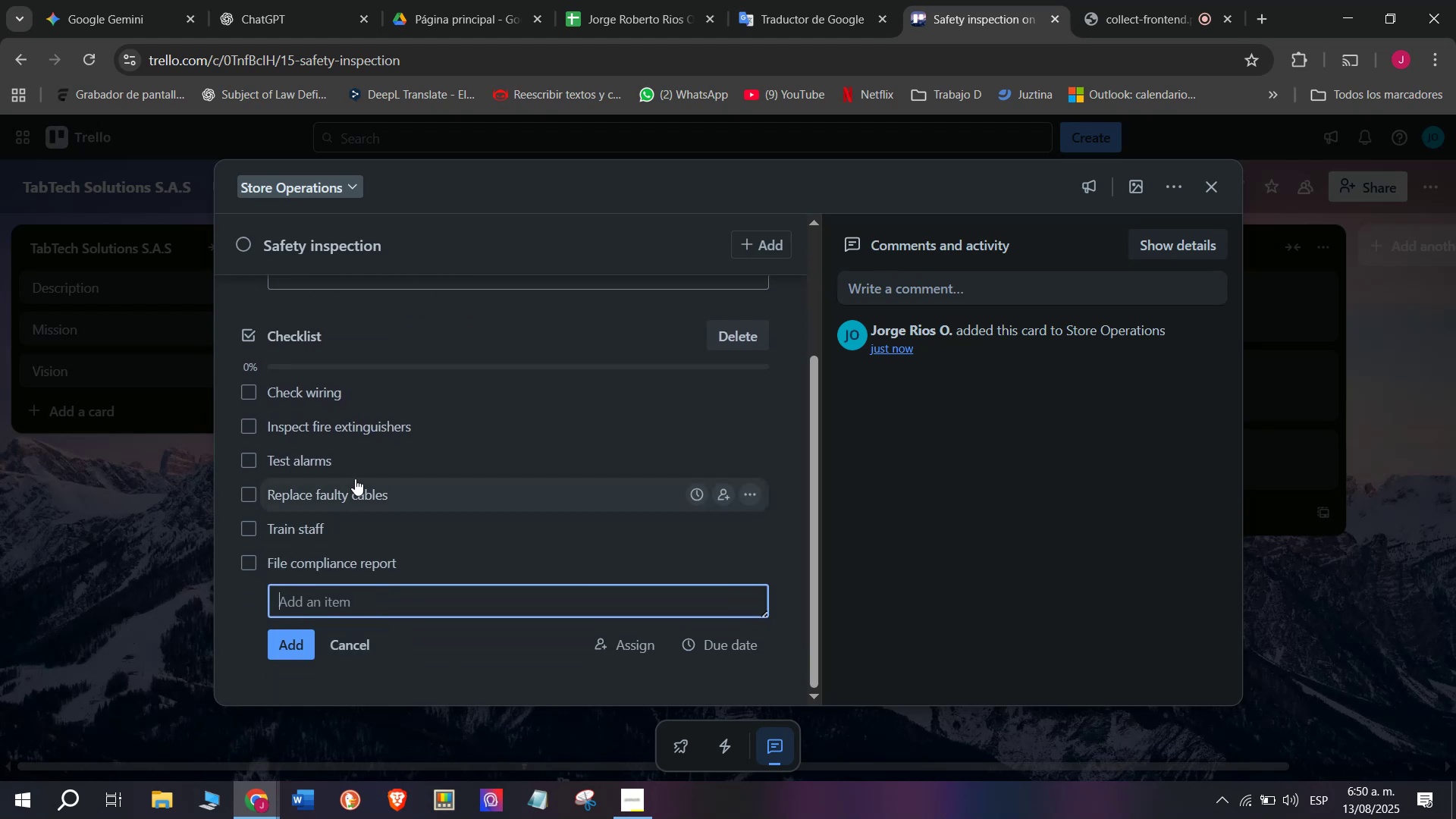 
scroll: coordinate [366, 418], scroll_direction: up, amount: 3.0
 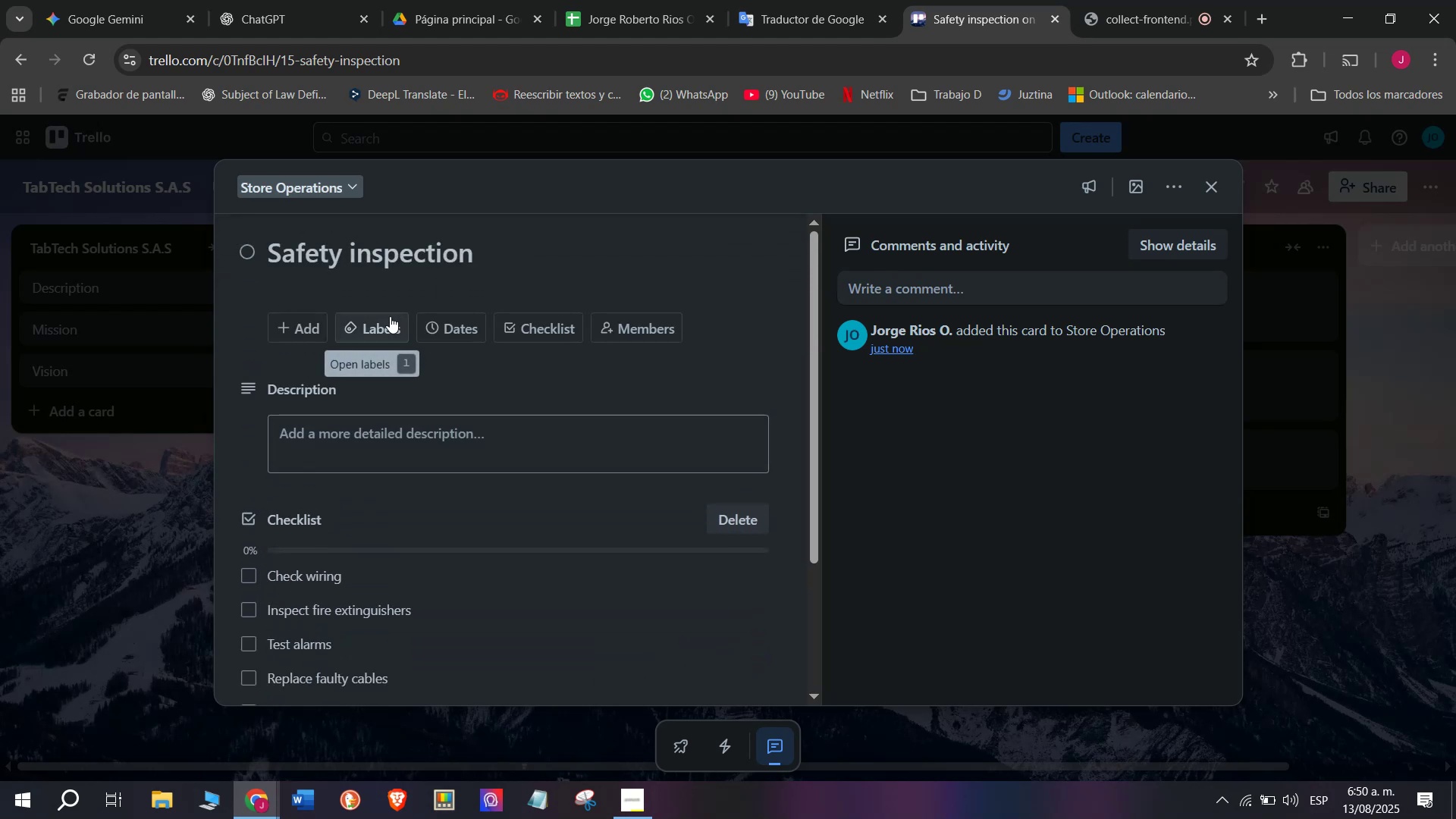 
left_click([390, 316])
 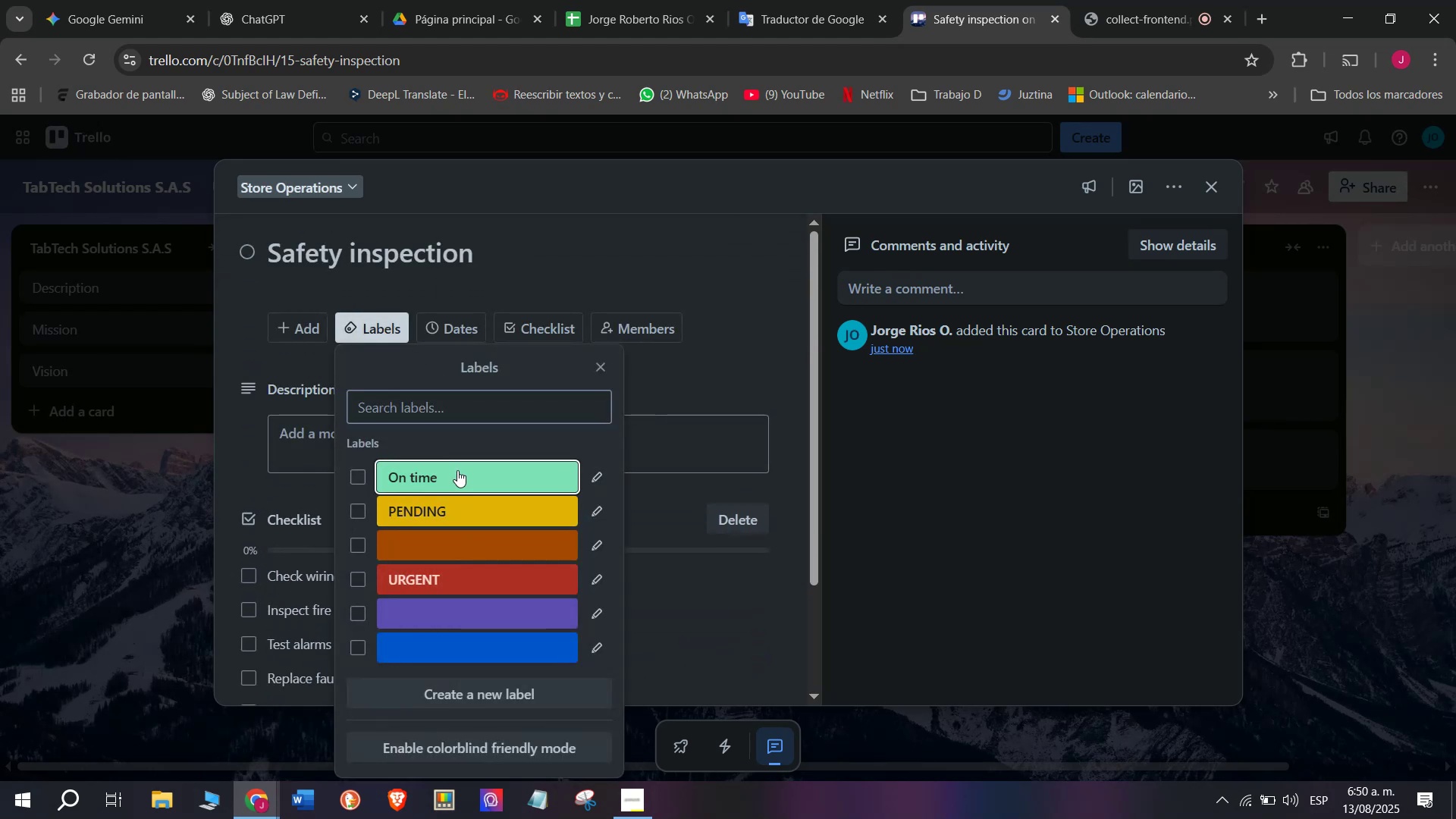 
double_click([89, 532])
 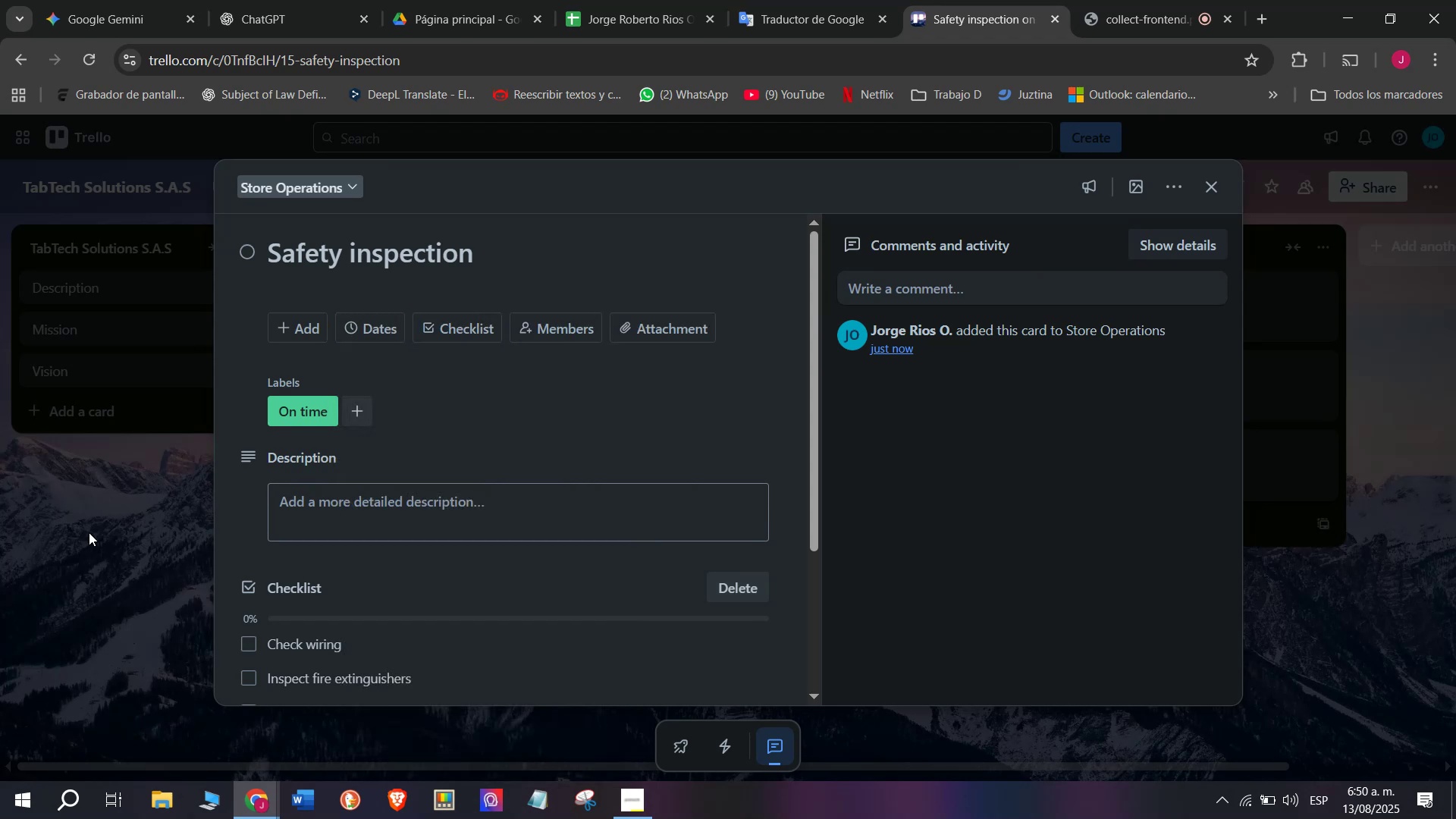 
triple_click([89, 532])
 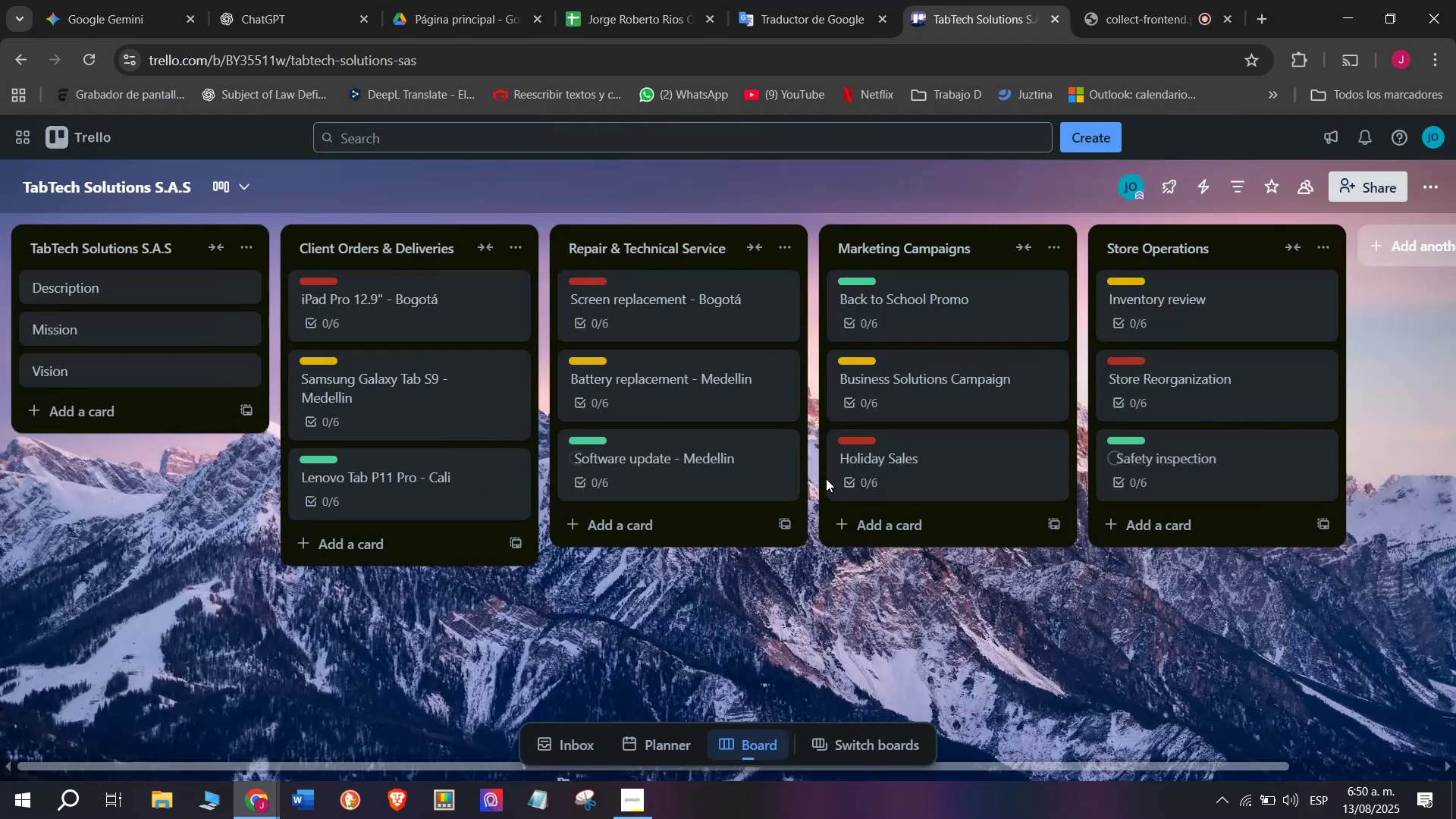 
mouse_move([1078, 432])
 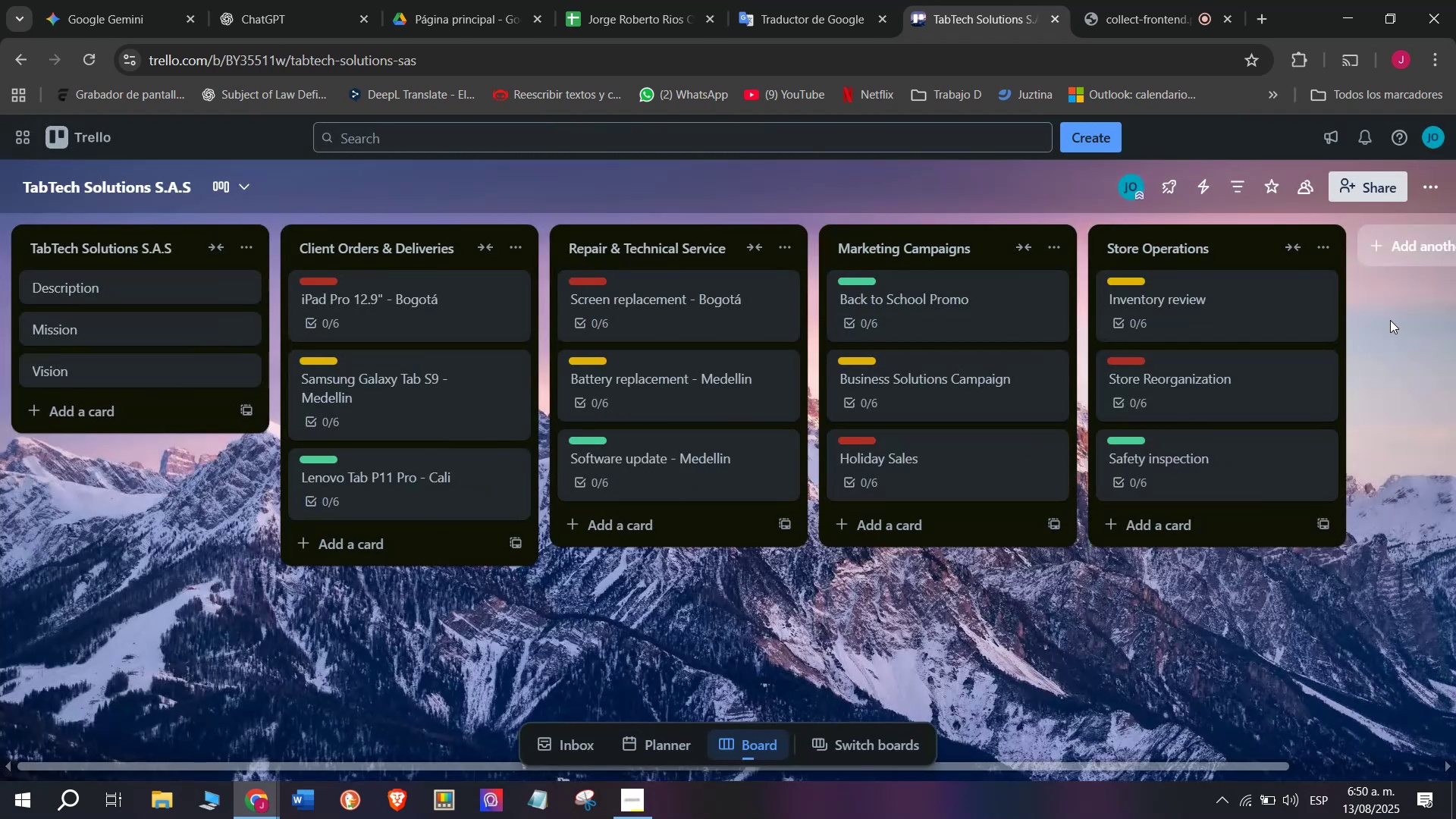 
scroll: coordinate [1387, 322], scroll_direction: down, amount: 3.0
 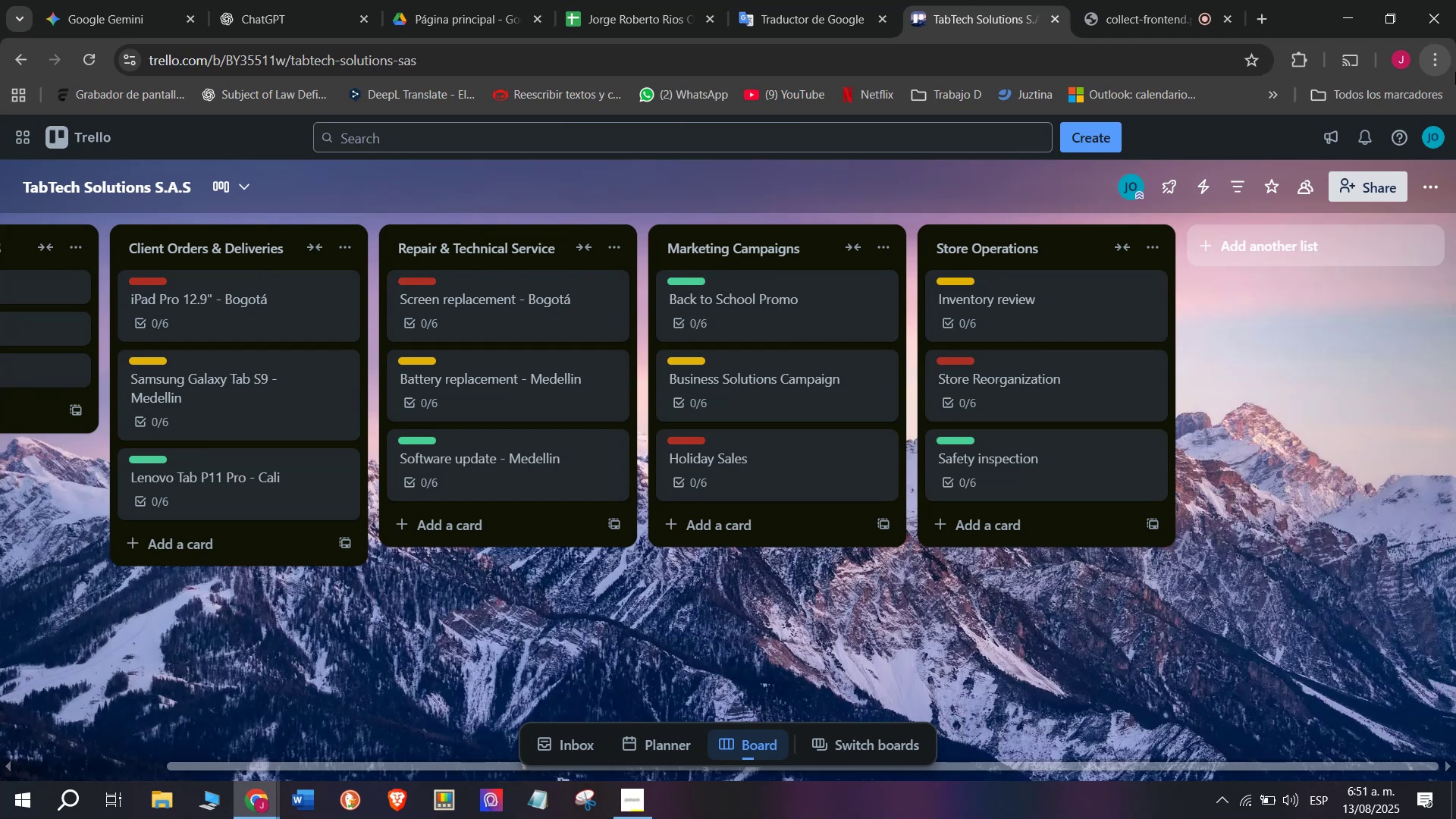 
wait(32.7)
 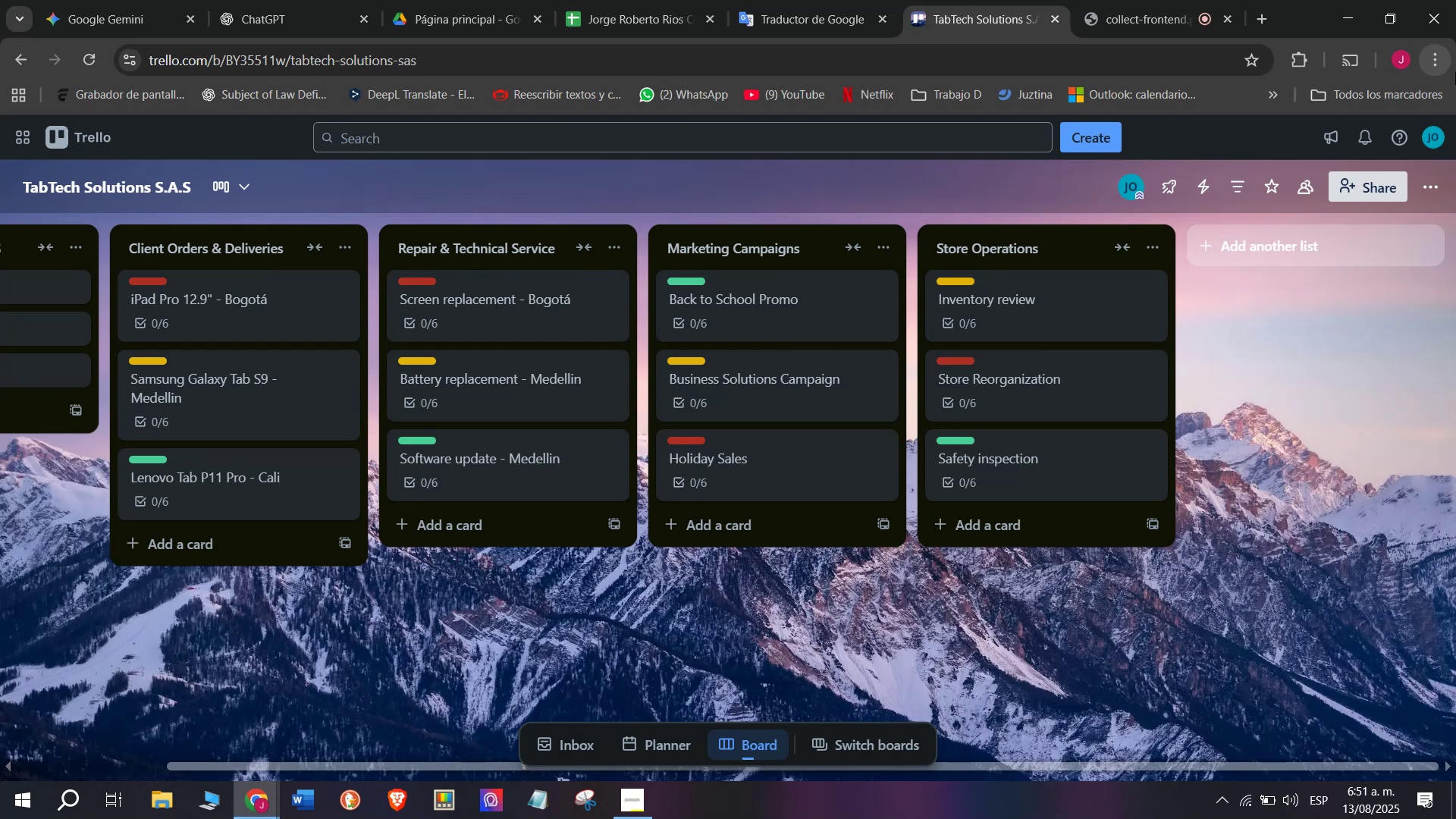 
scroll: coordinate [570, 218], scroll_direction: up, amount: 2.0
 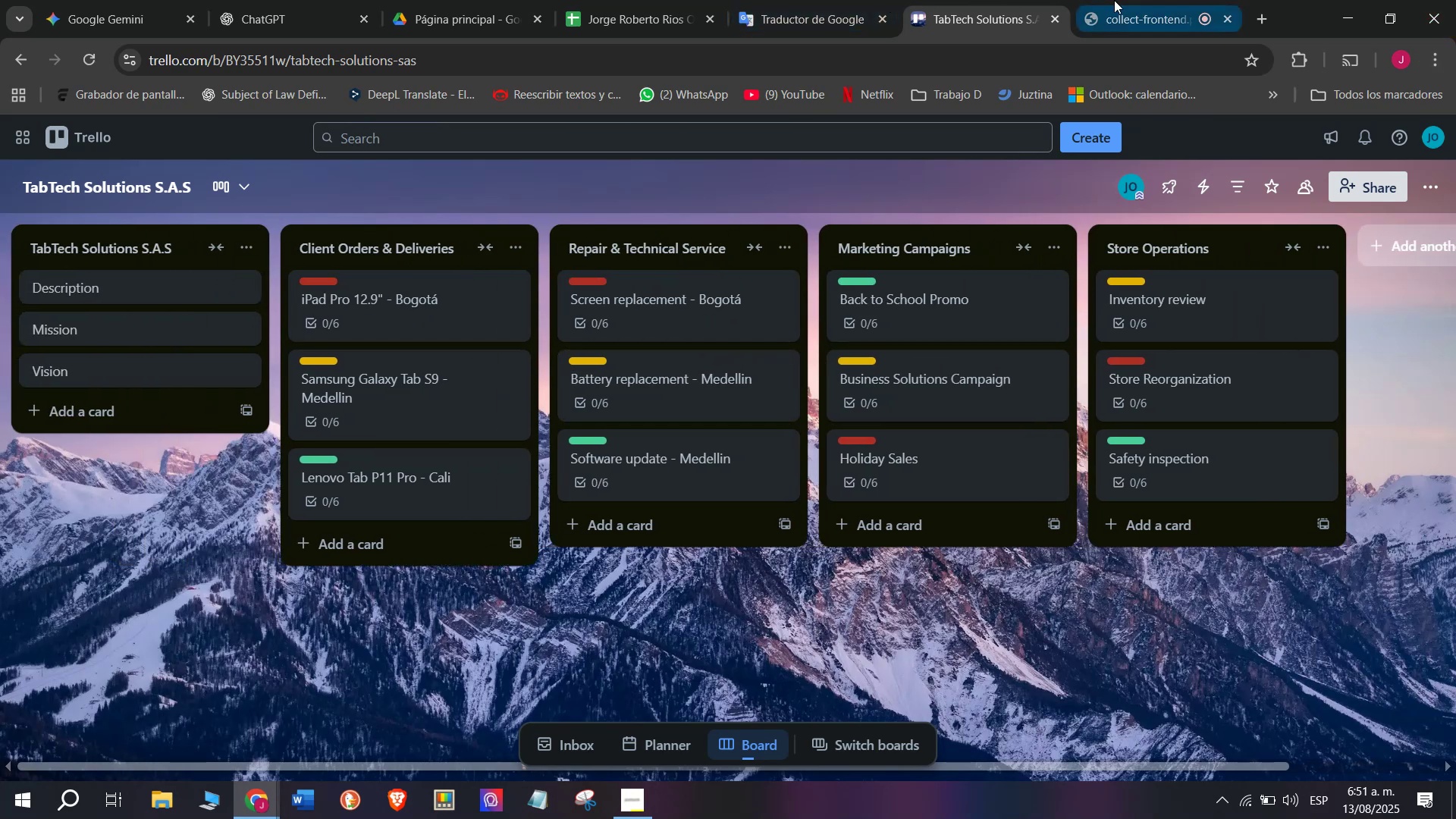 
left_click([1118, 0])
 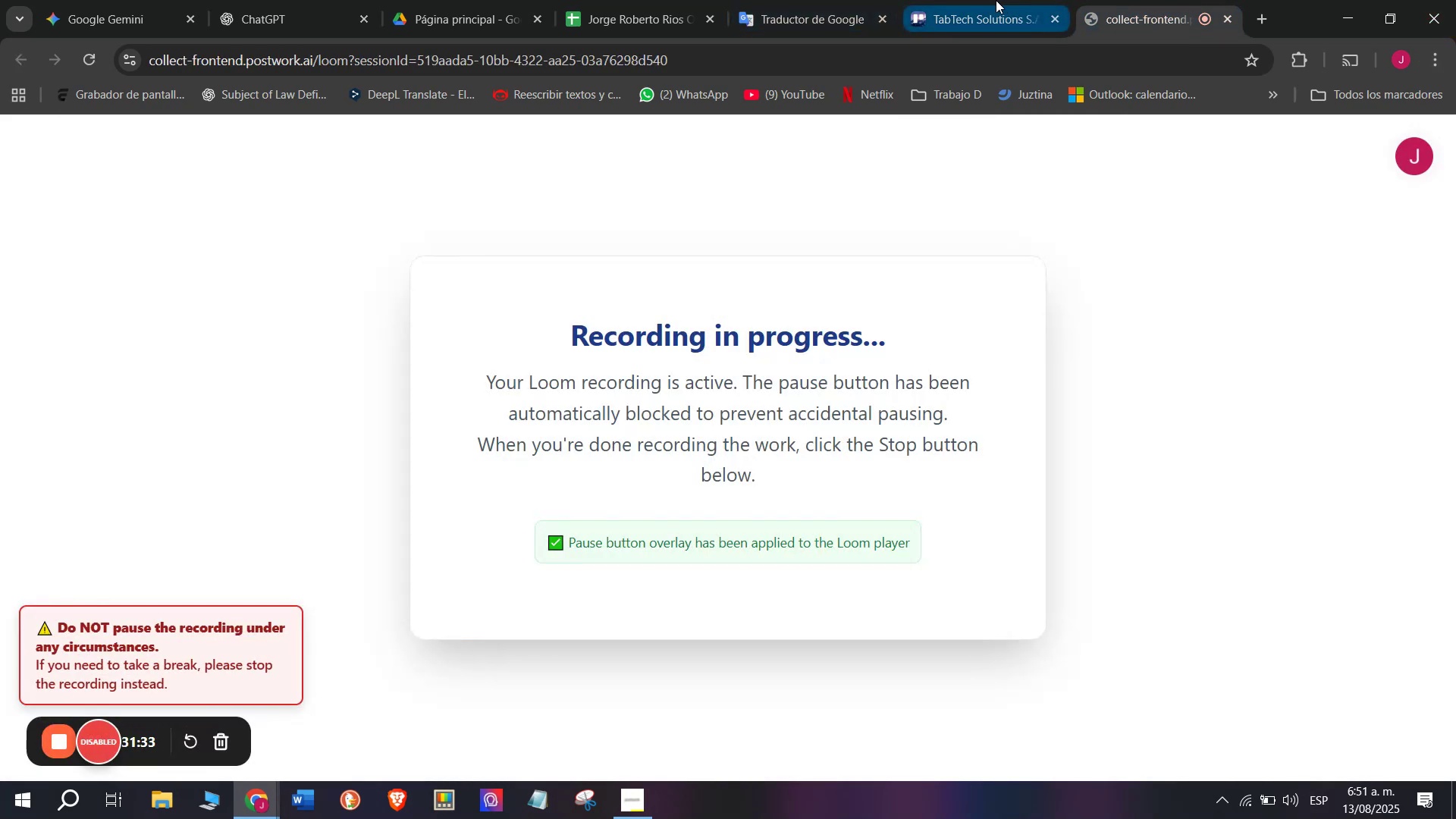 
left_click([996, 0])
 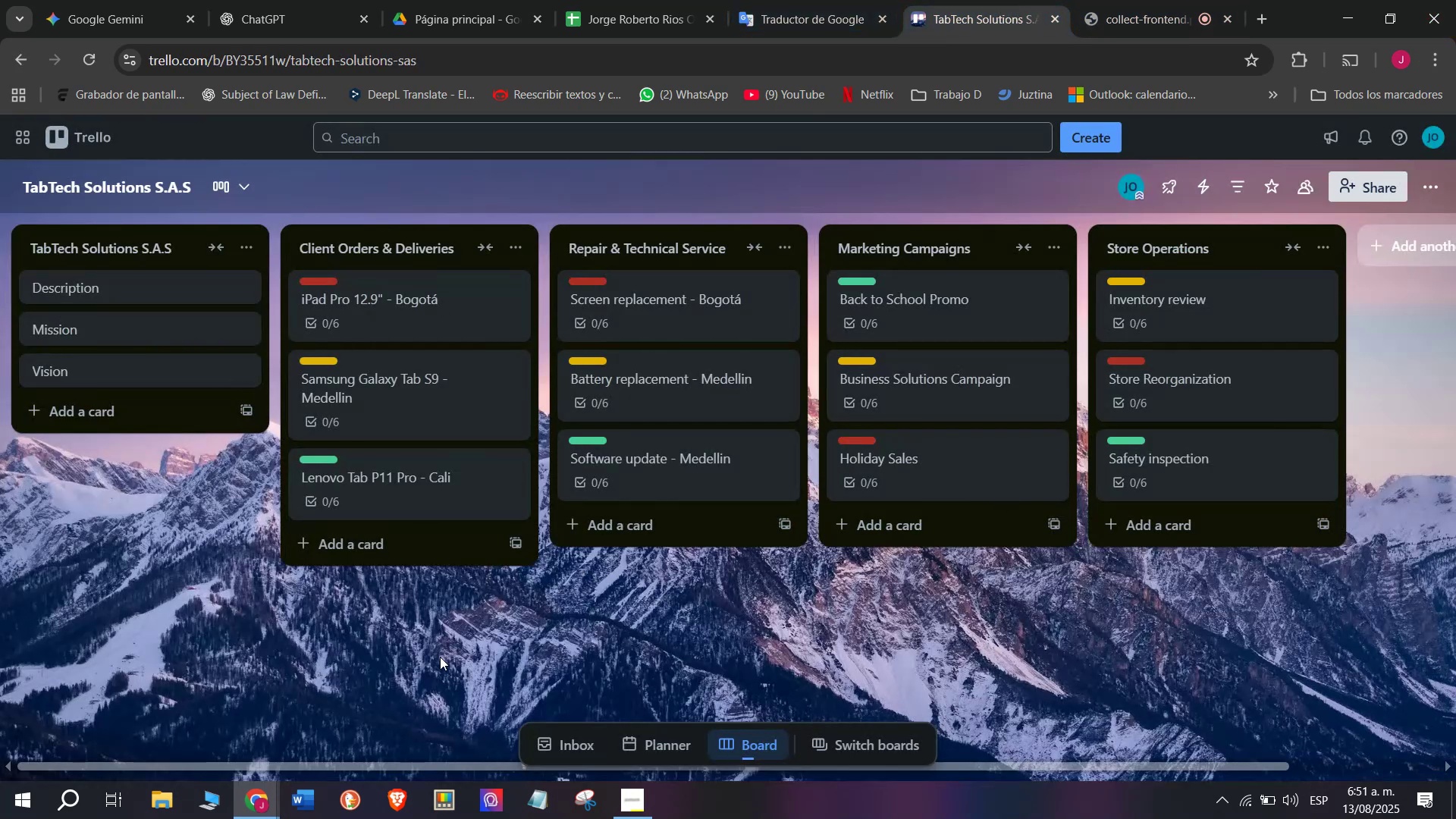 
scroll: coordinate [405, 681], scroll_direction: down, amount: 3.0
 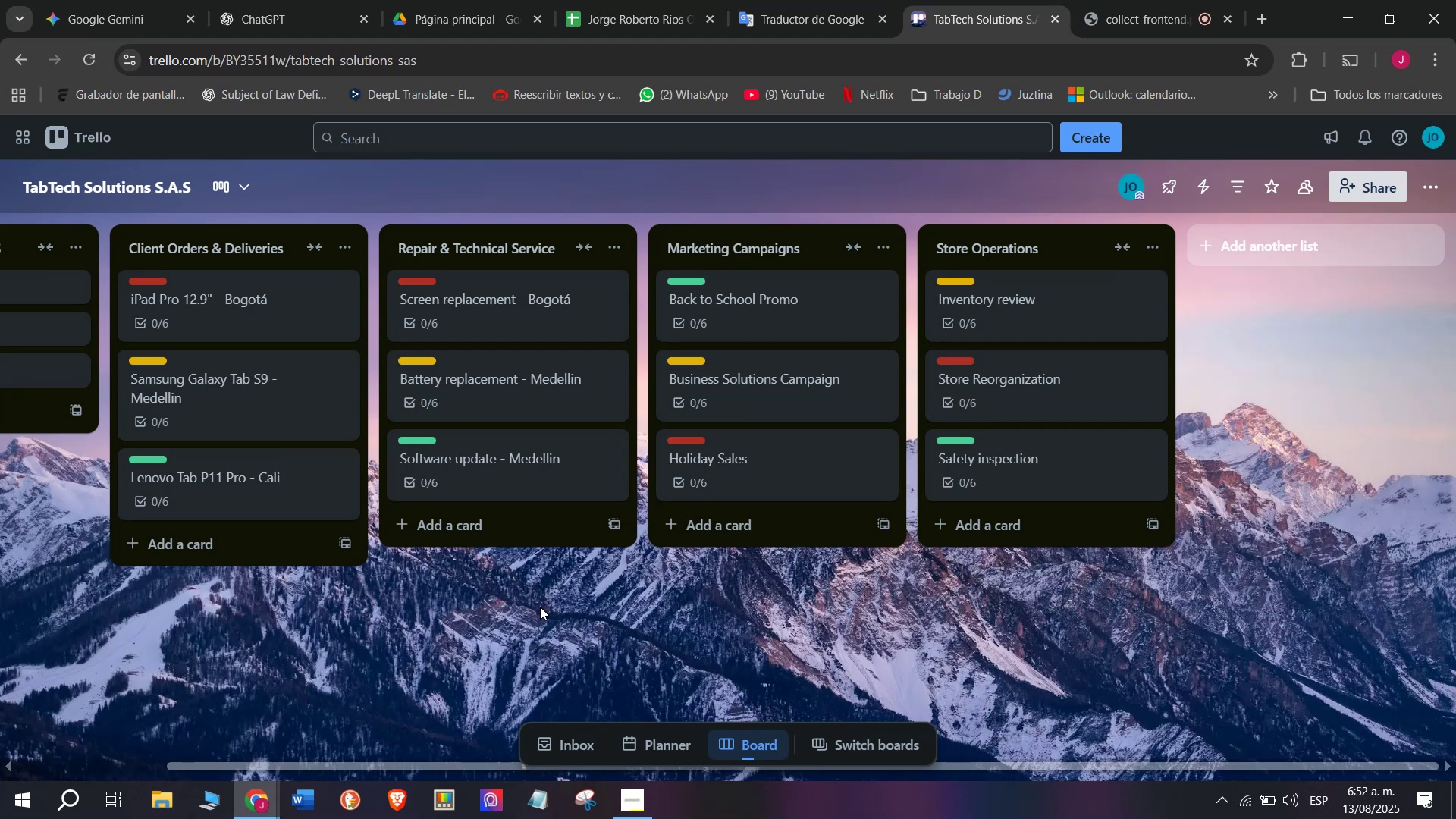 
wait(53.82)
 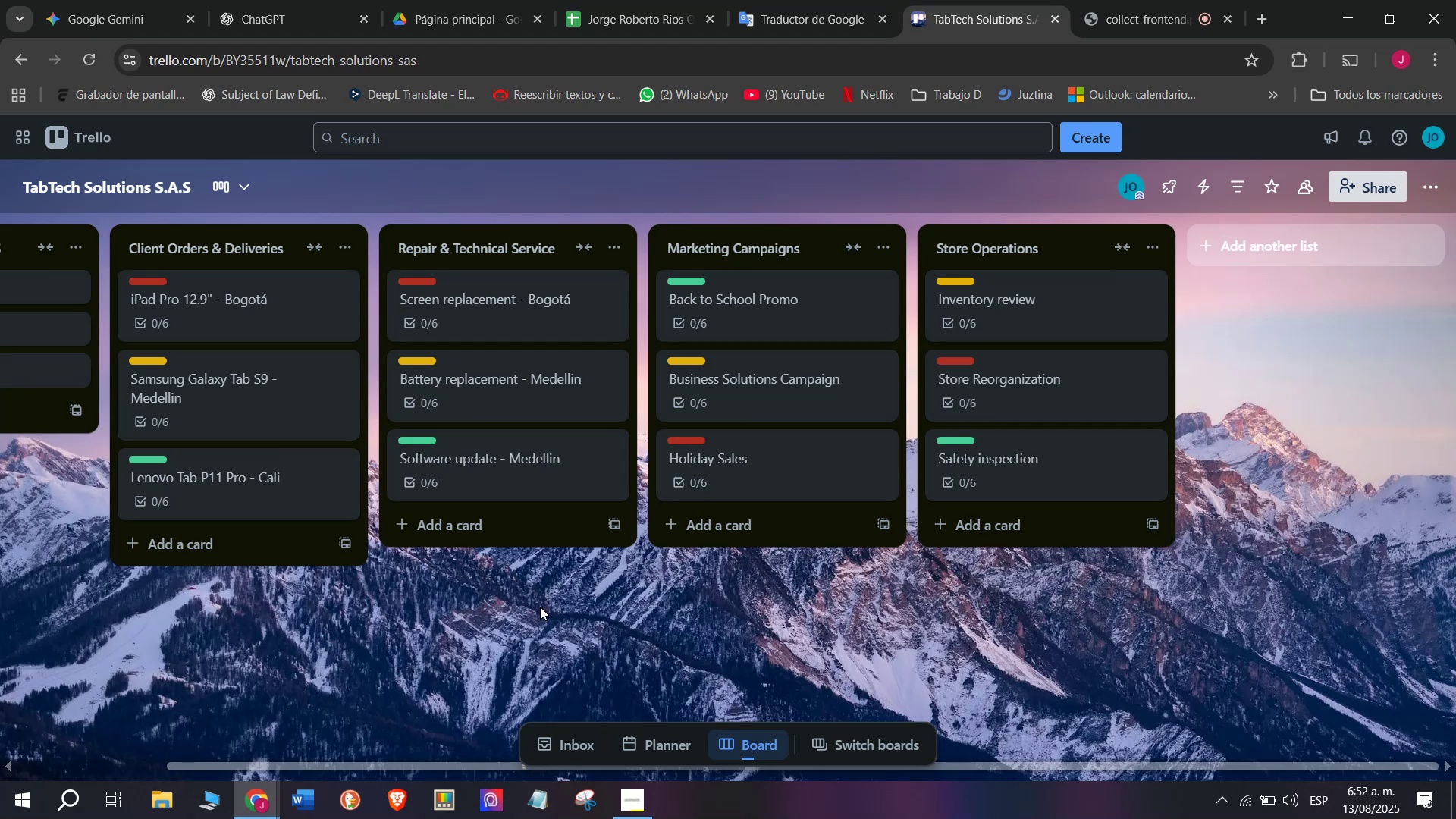 
left_click([1248, 238])
 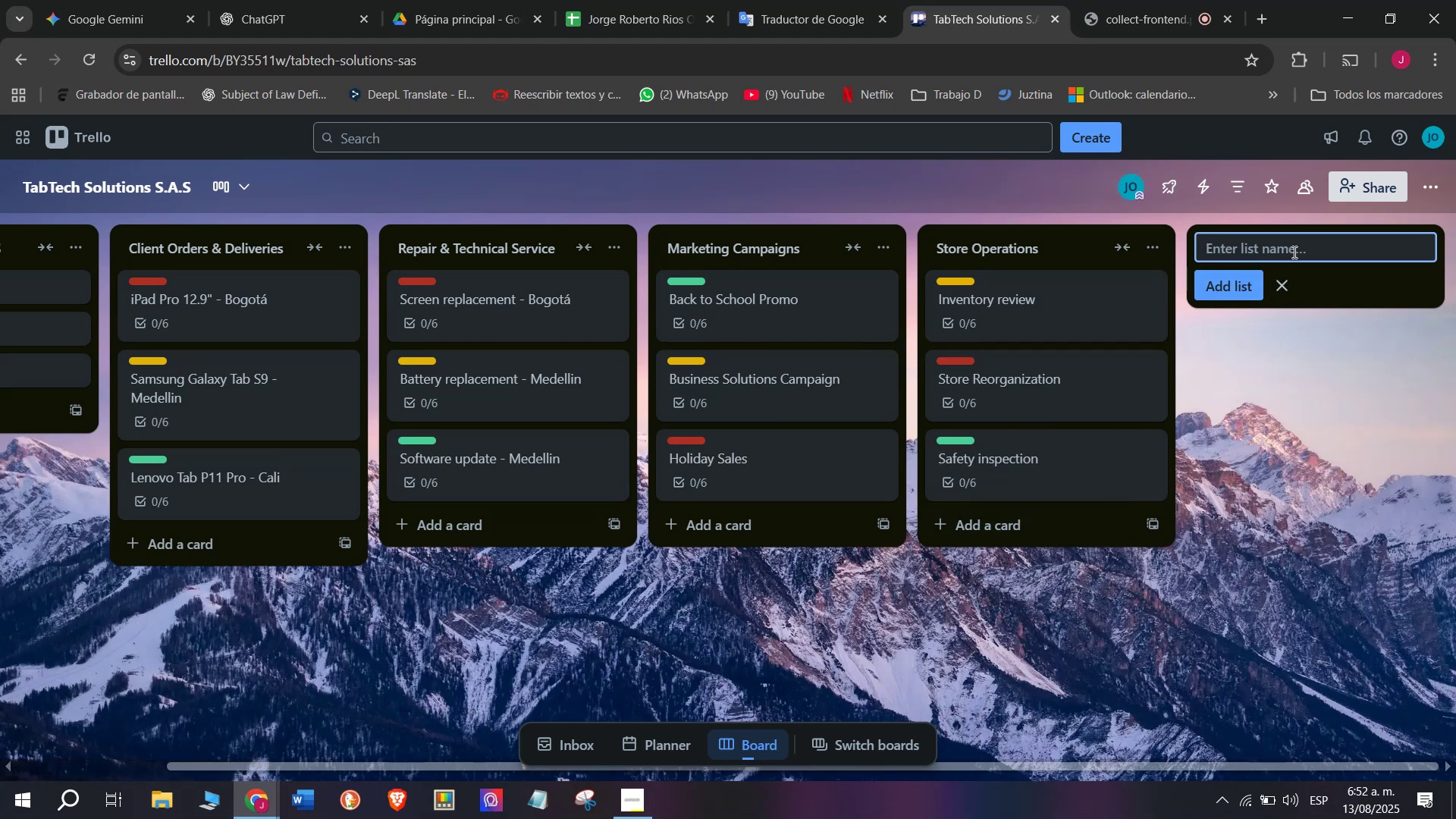 
wait(20.69)
 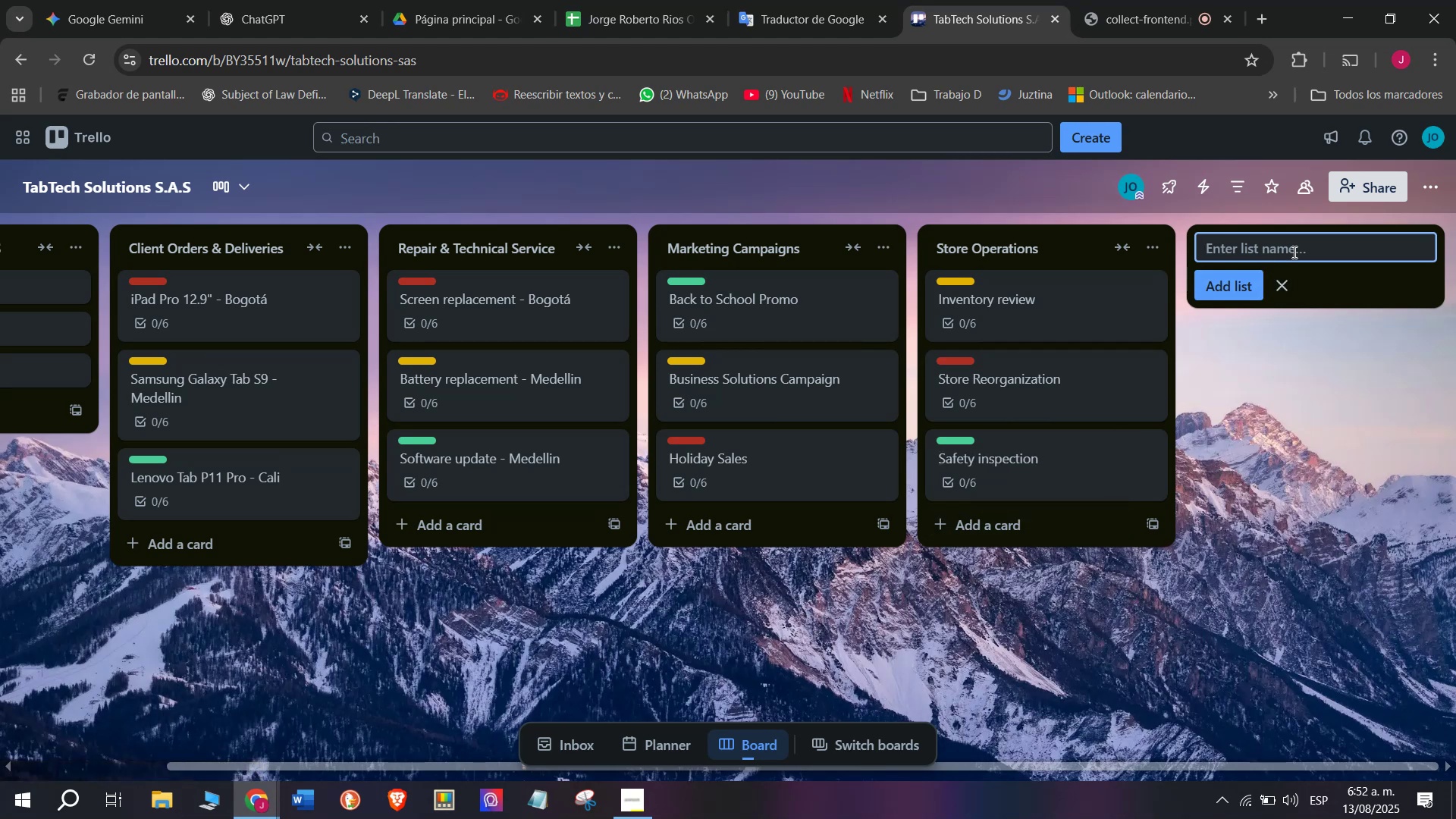 
type(Finance ^ Admisnist)
key(Backspace)
key(Backspace)
key(Backspace)
key(Backspace)
key(Backspace)
type(nistration)
 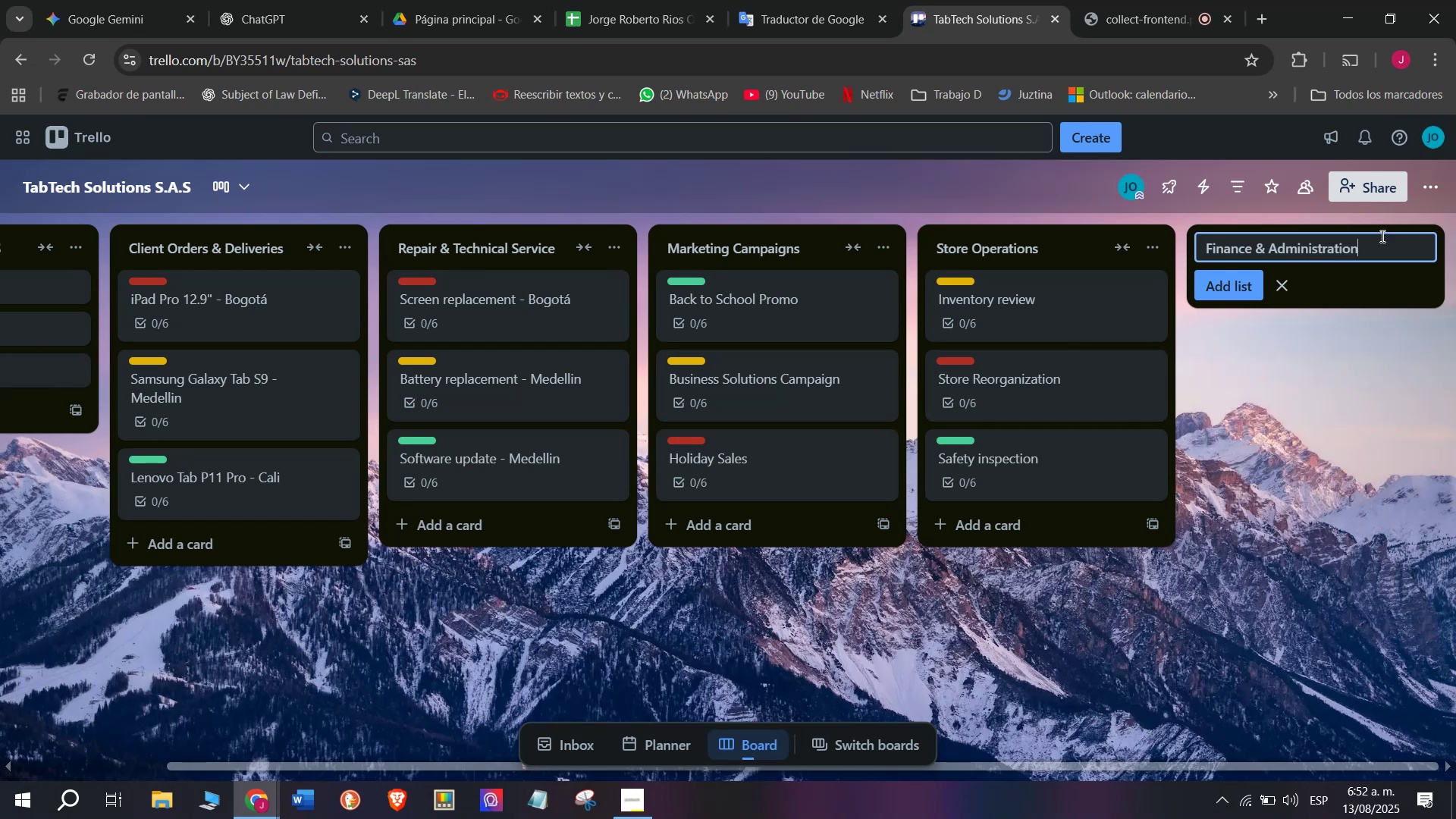 
key(Enter)
 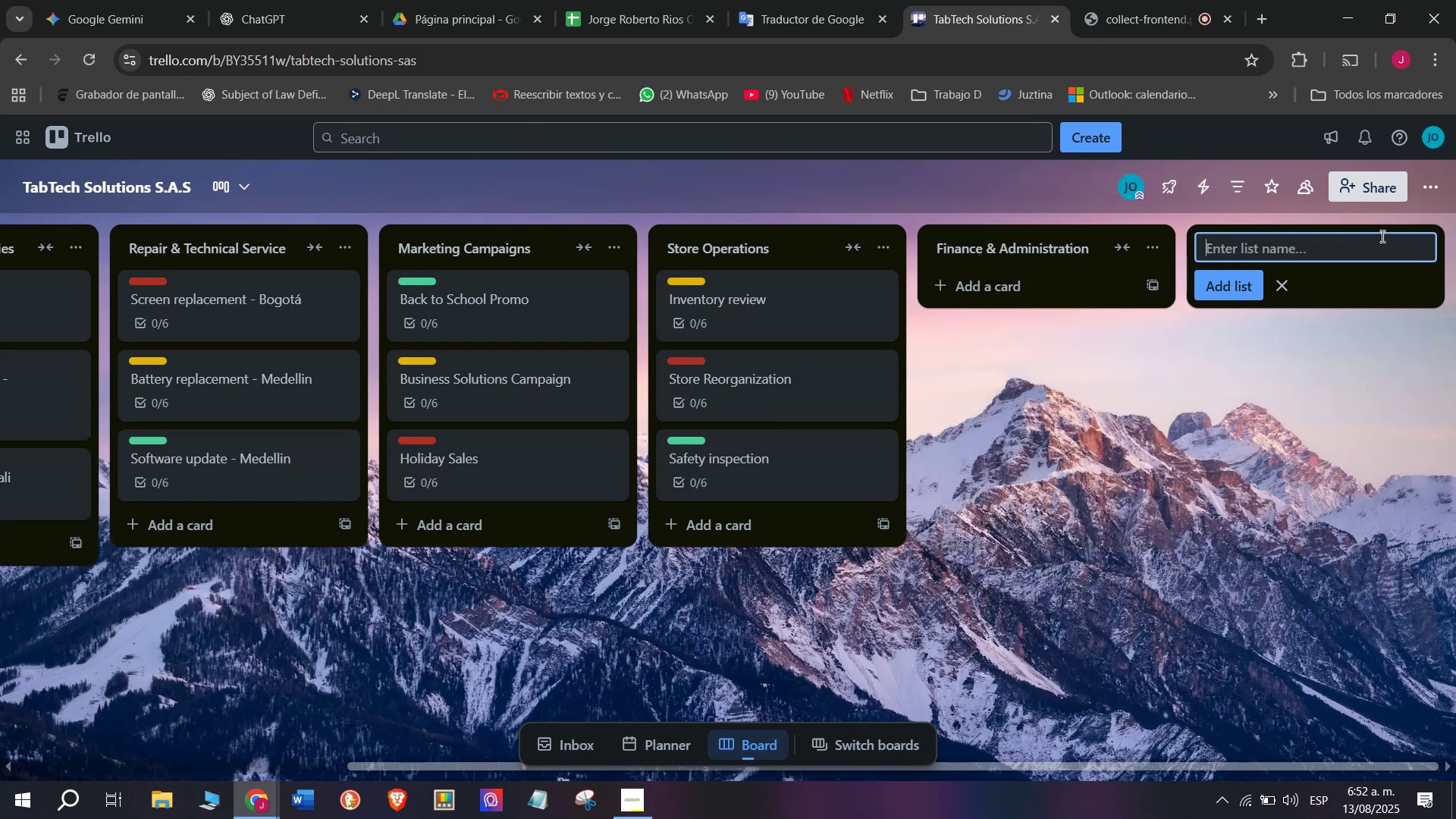 
key(CapsLock)
 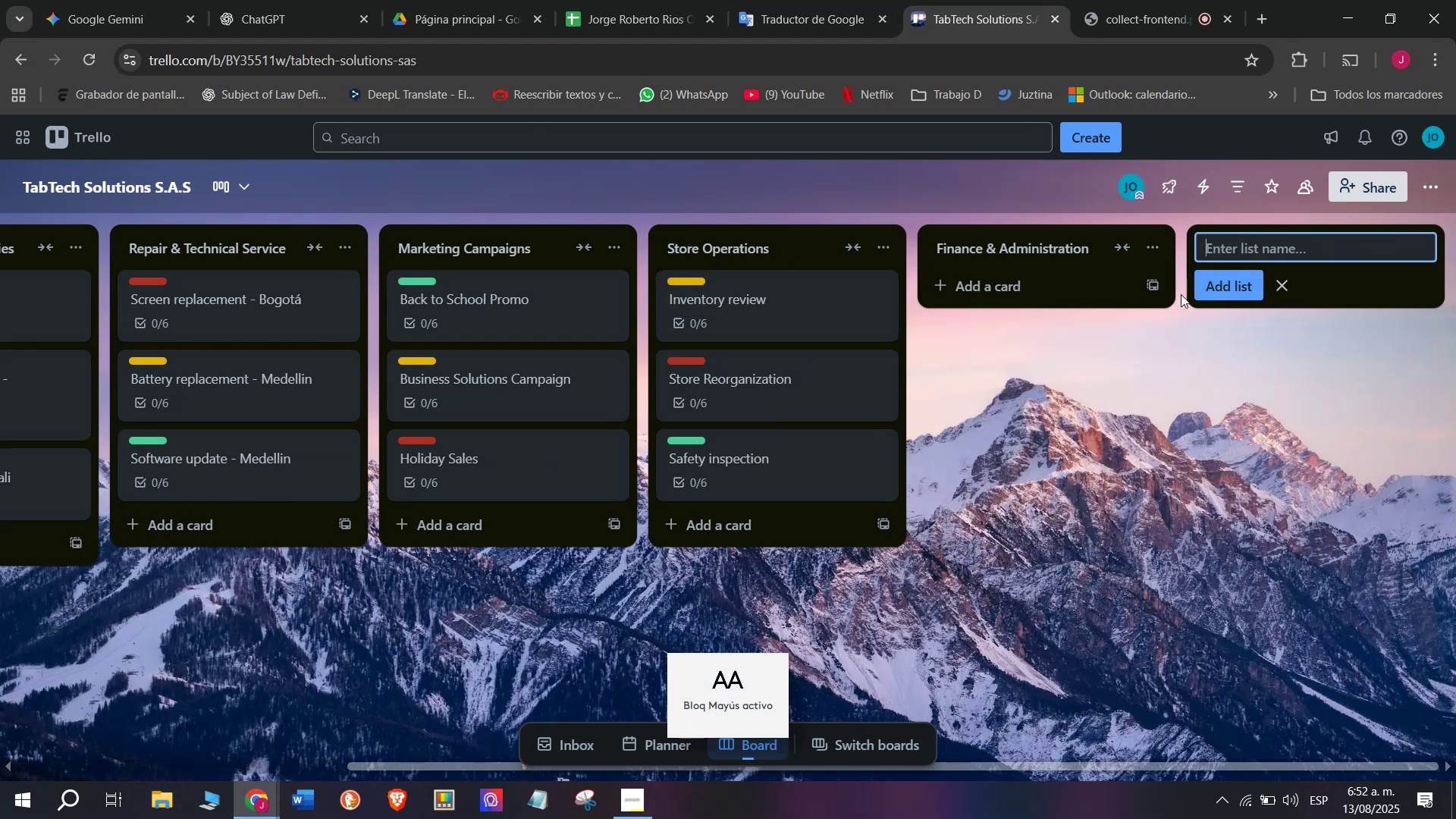 
left_click([1001, 290])
 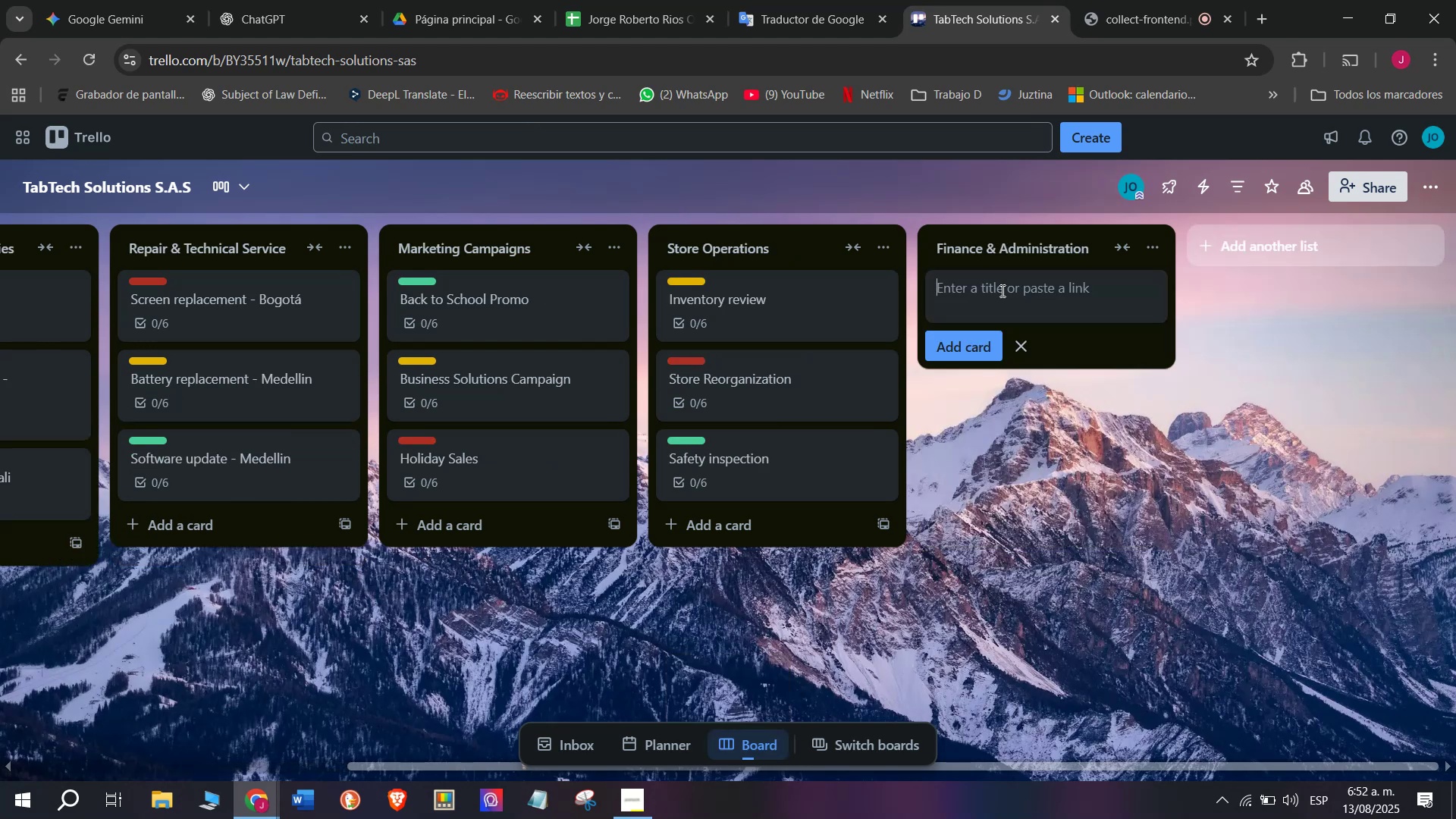 
type(Monthly financial`)
key(Backspace)
type(l report)
 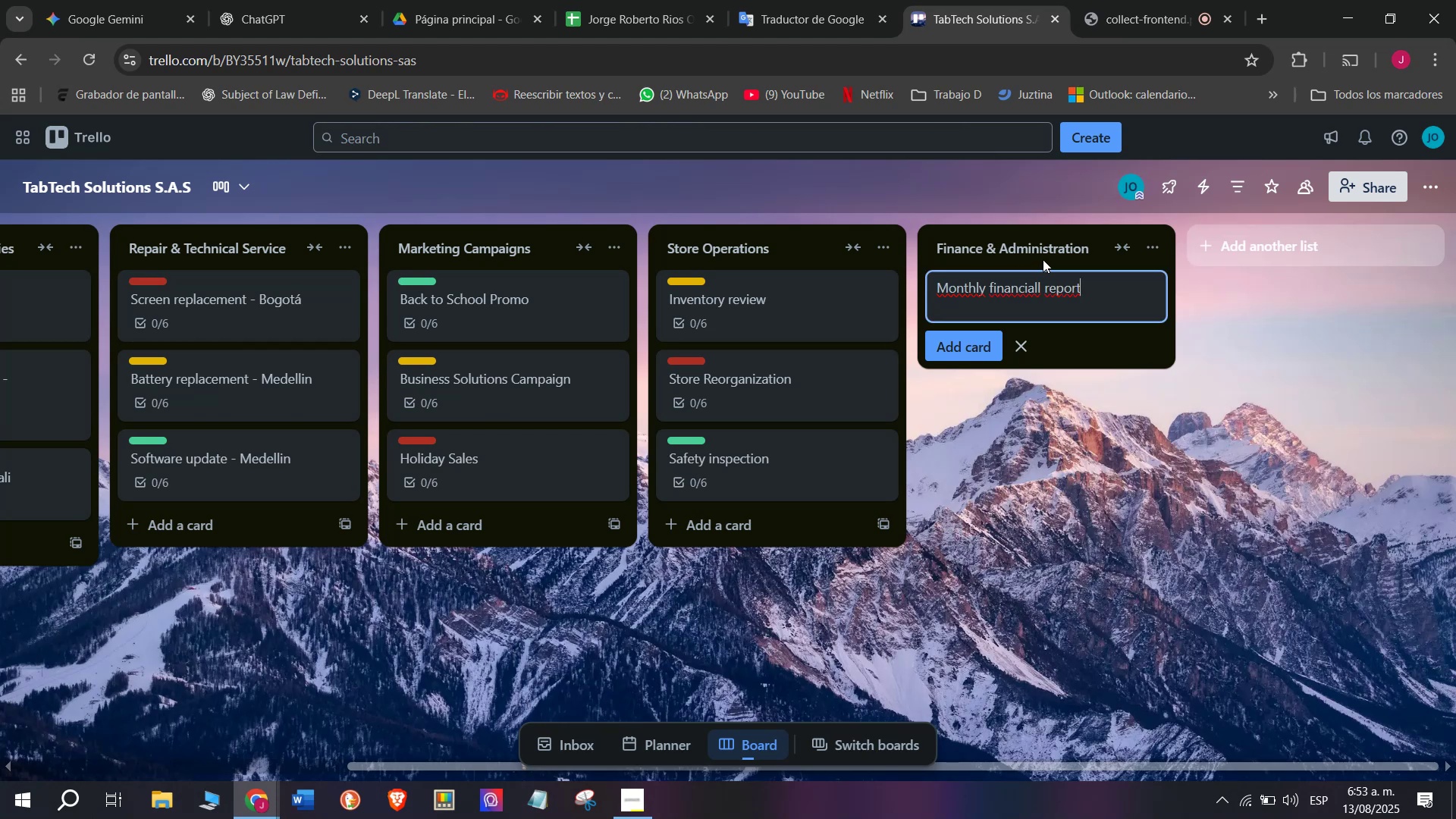 
left_click([1039, 277])
 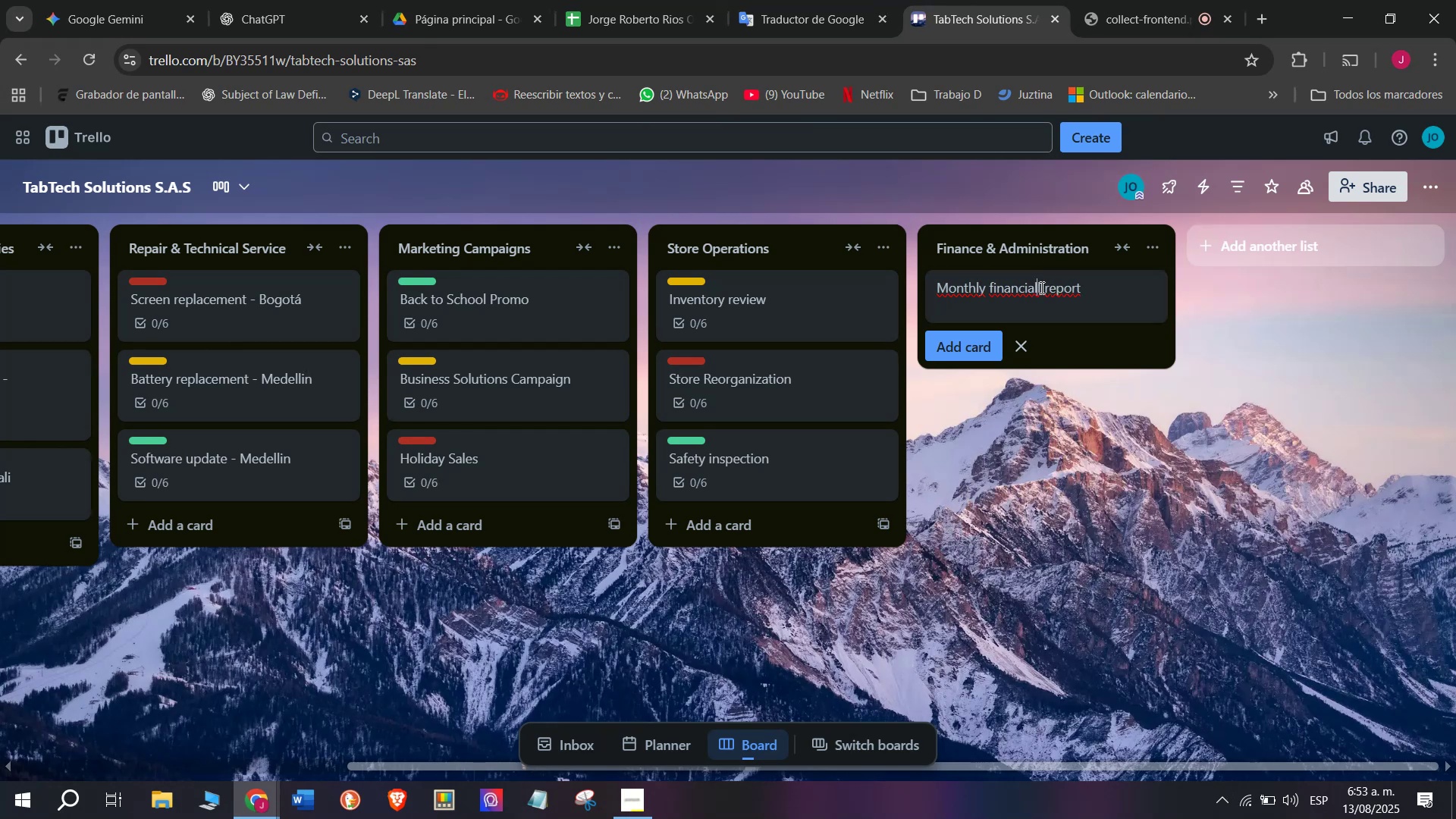 
left_click([1041, 287])
 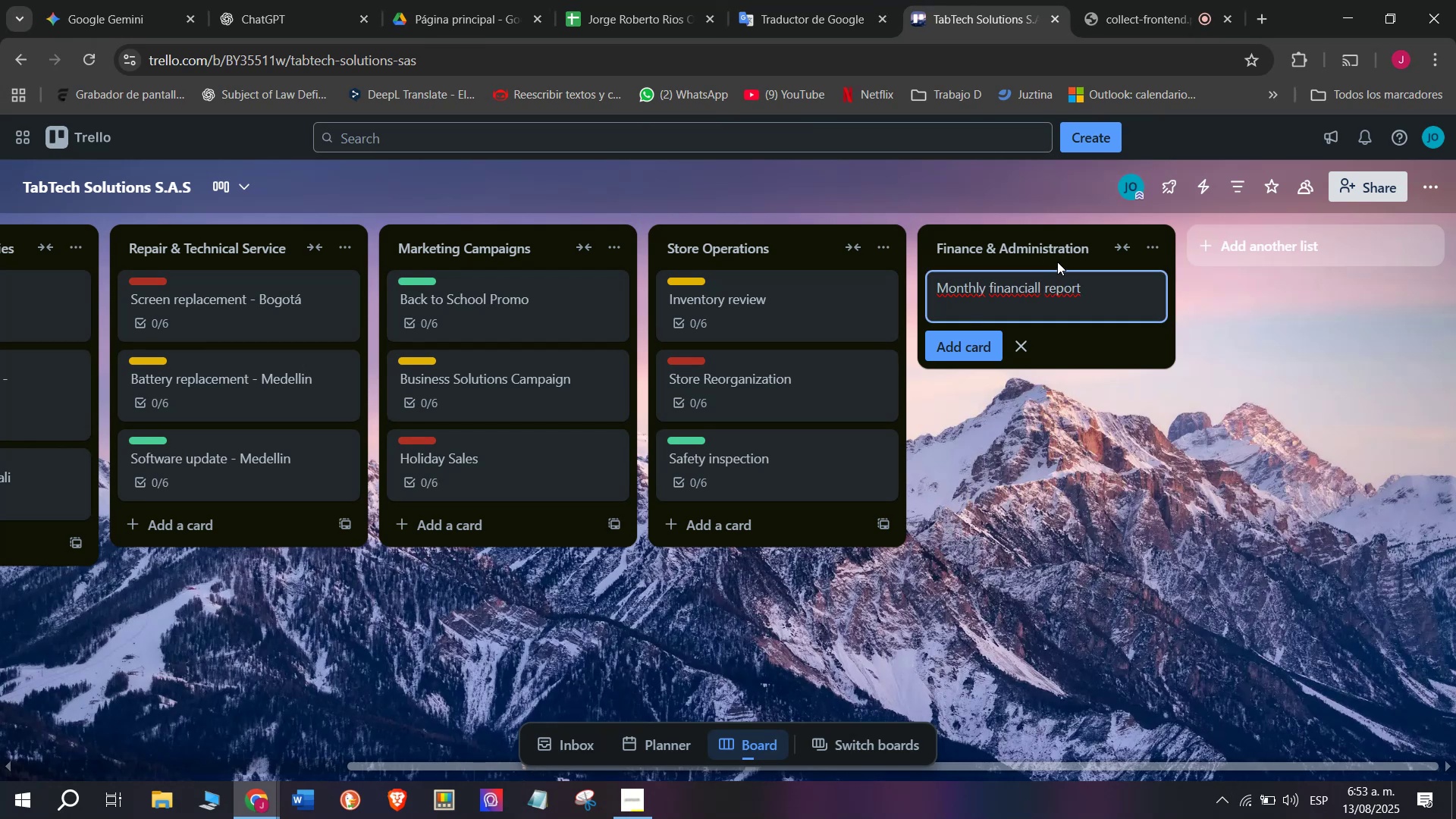 
key(Backspace)
 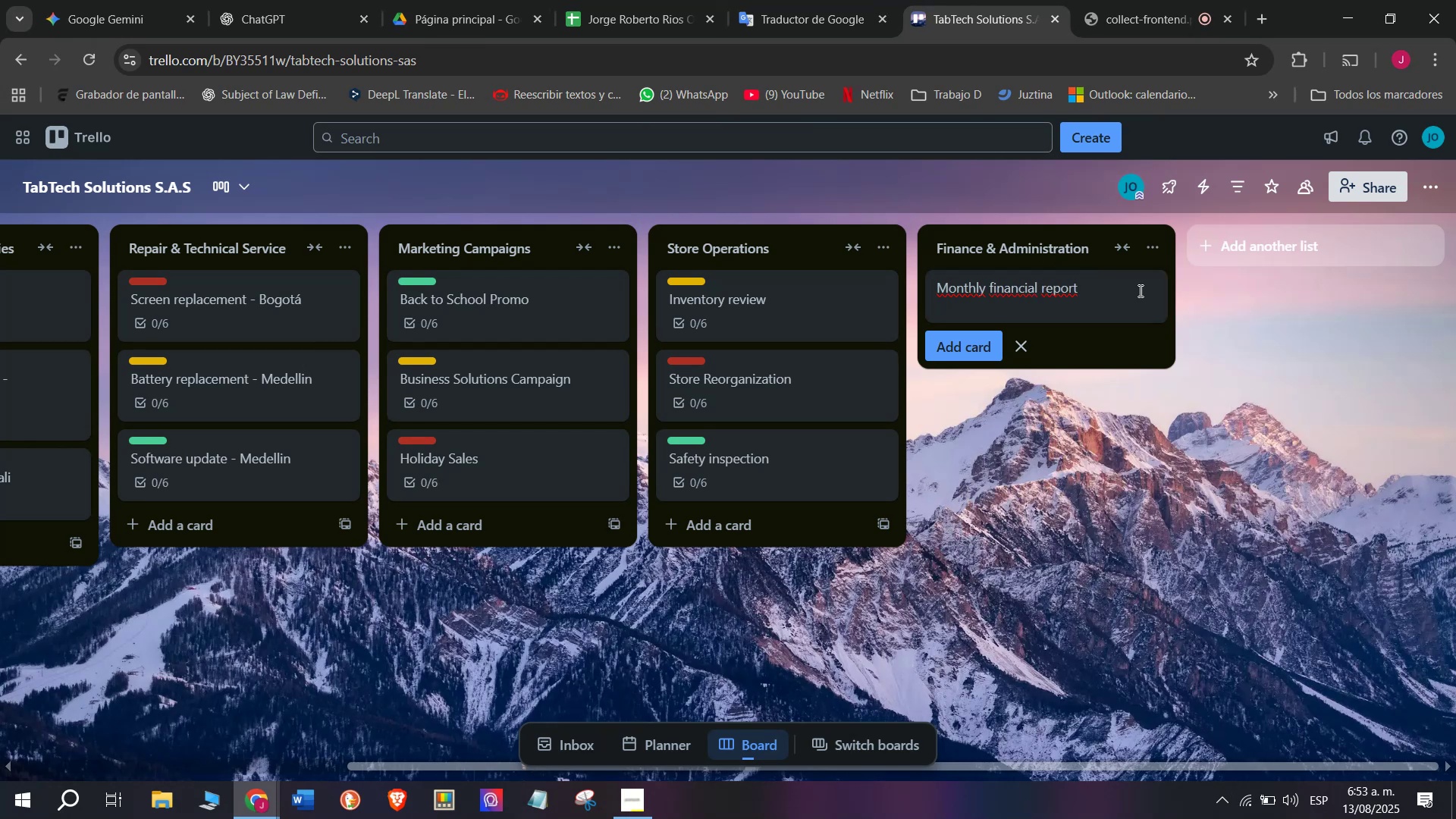 
left_click([1125, 284])
 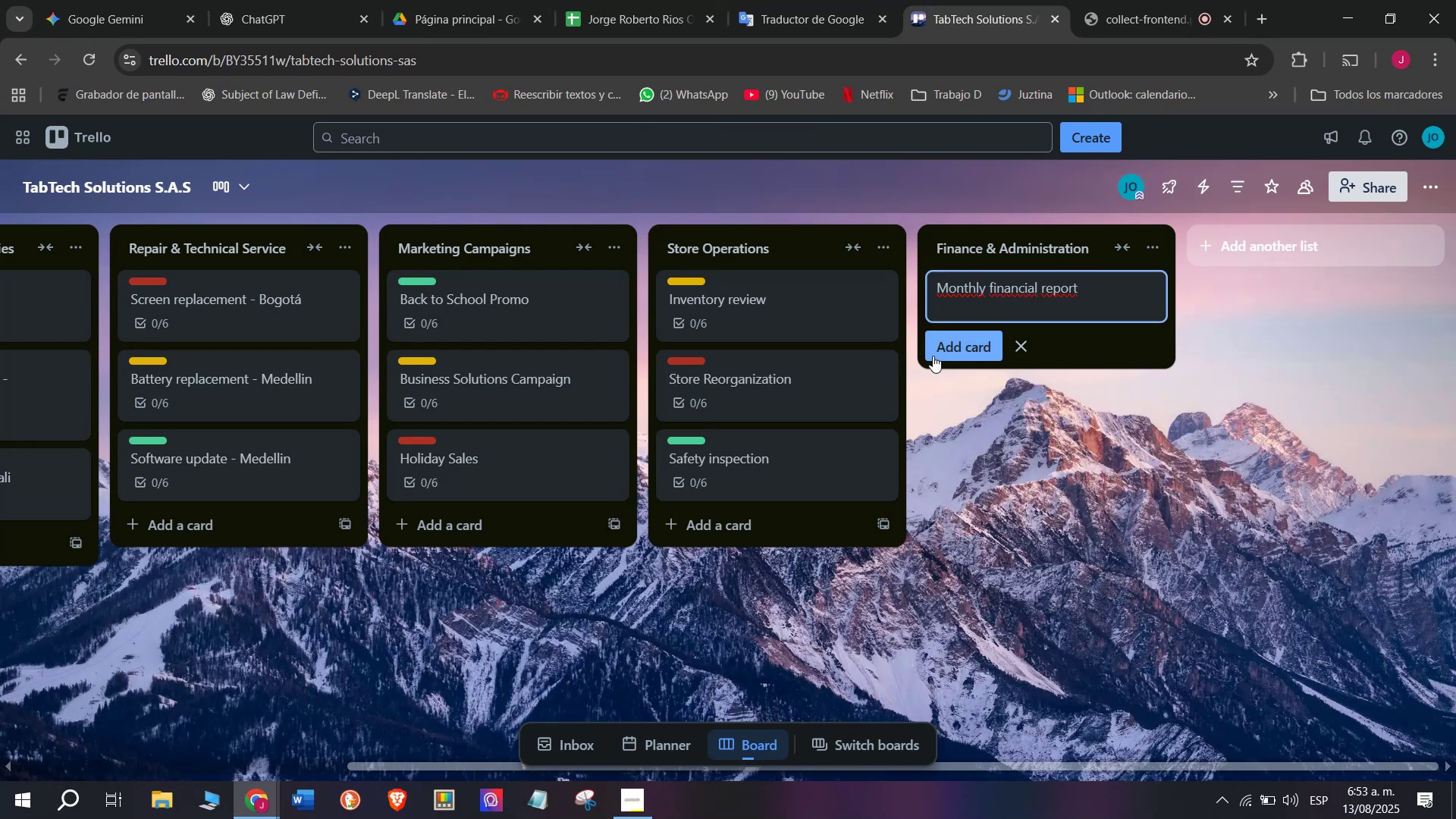 
left_click([977, 345])
 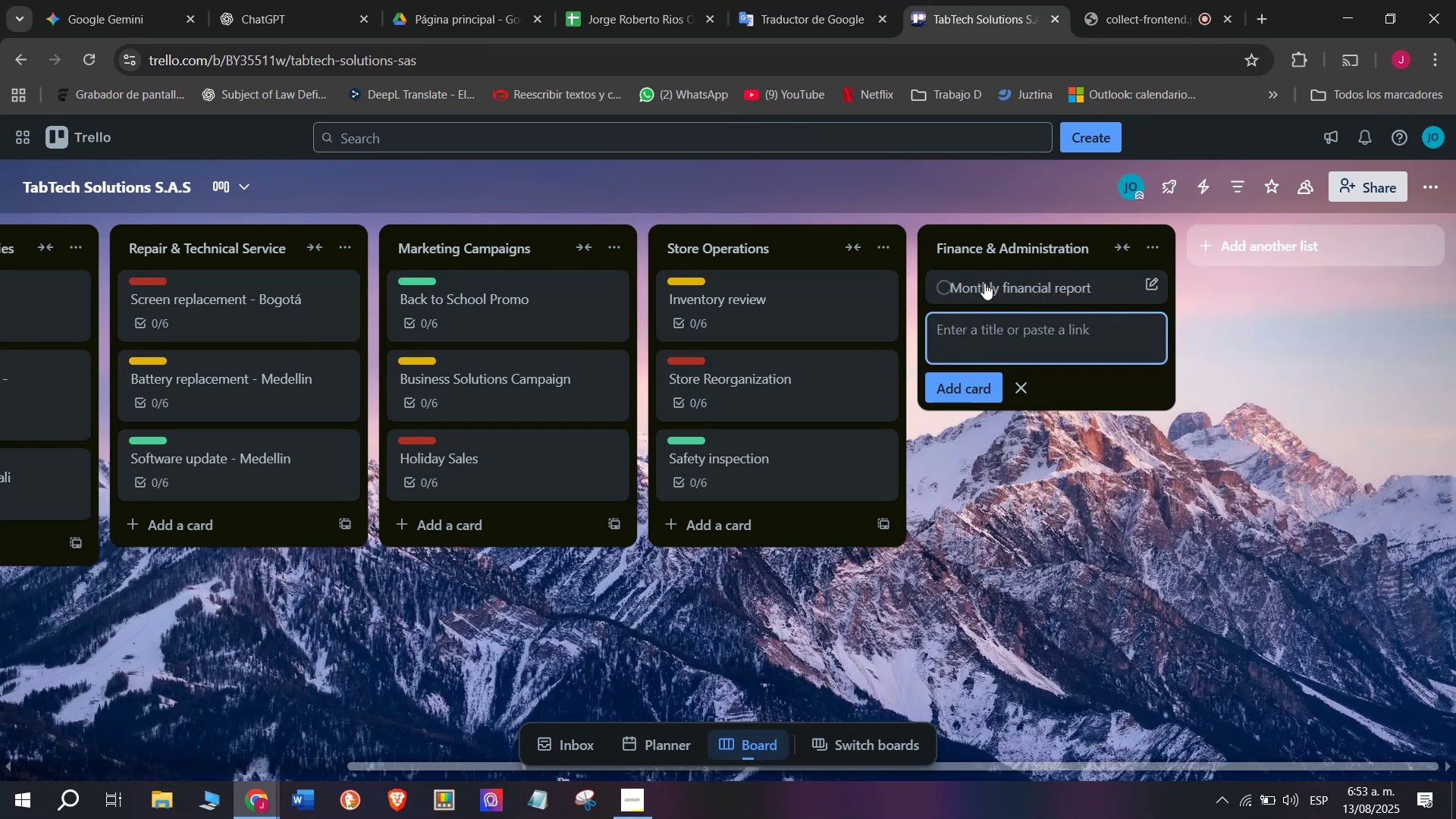 
left_click([984, 283])
 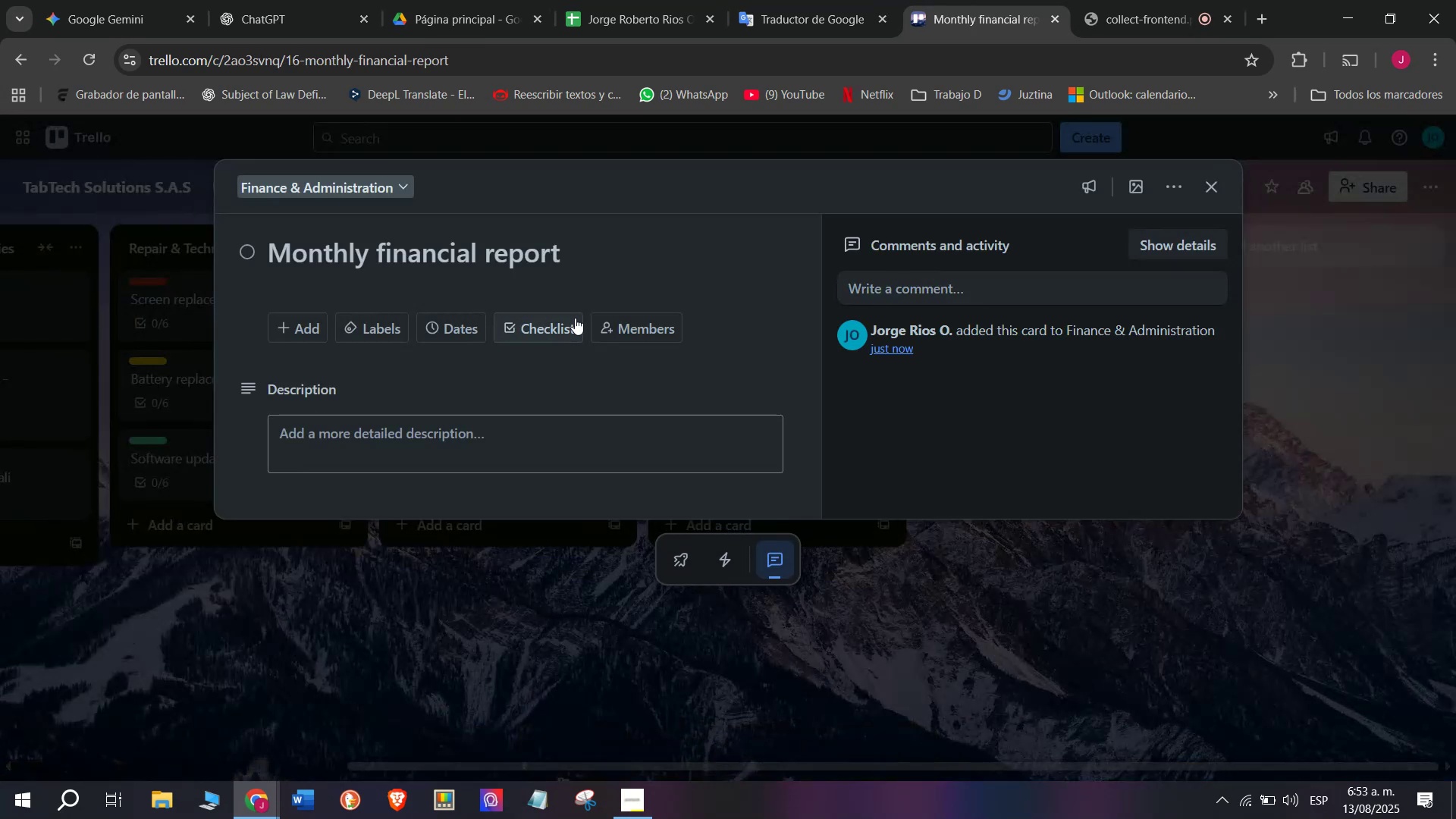 
left_click([549, 330])
 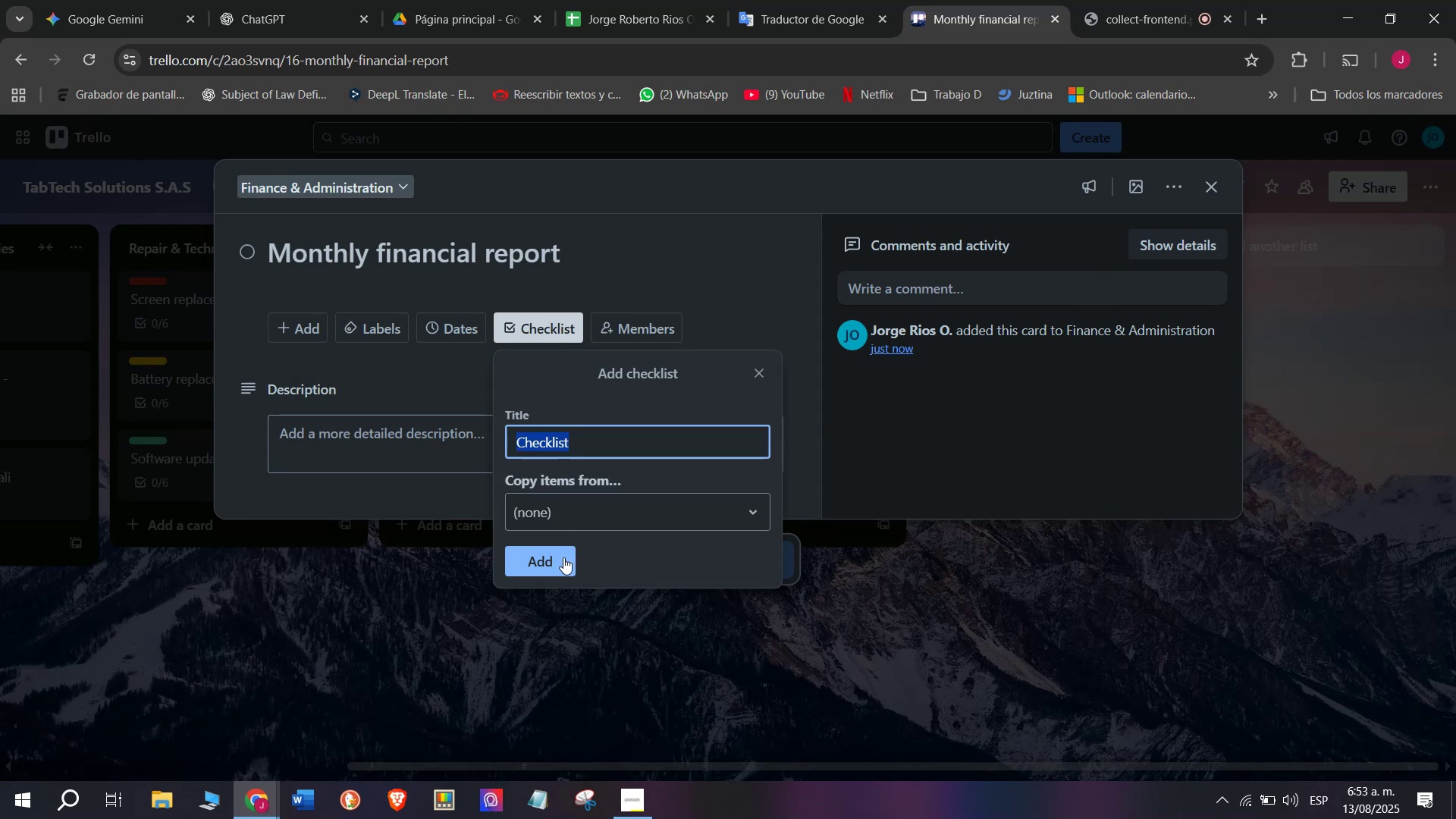 
left_click([561, 558])
 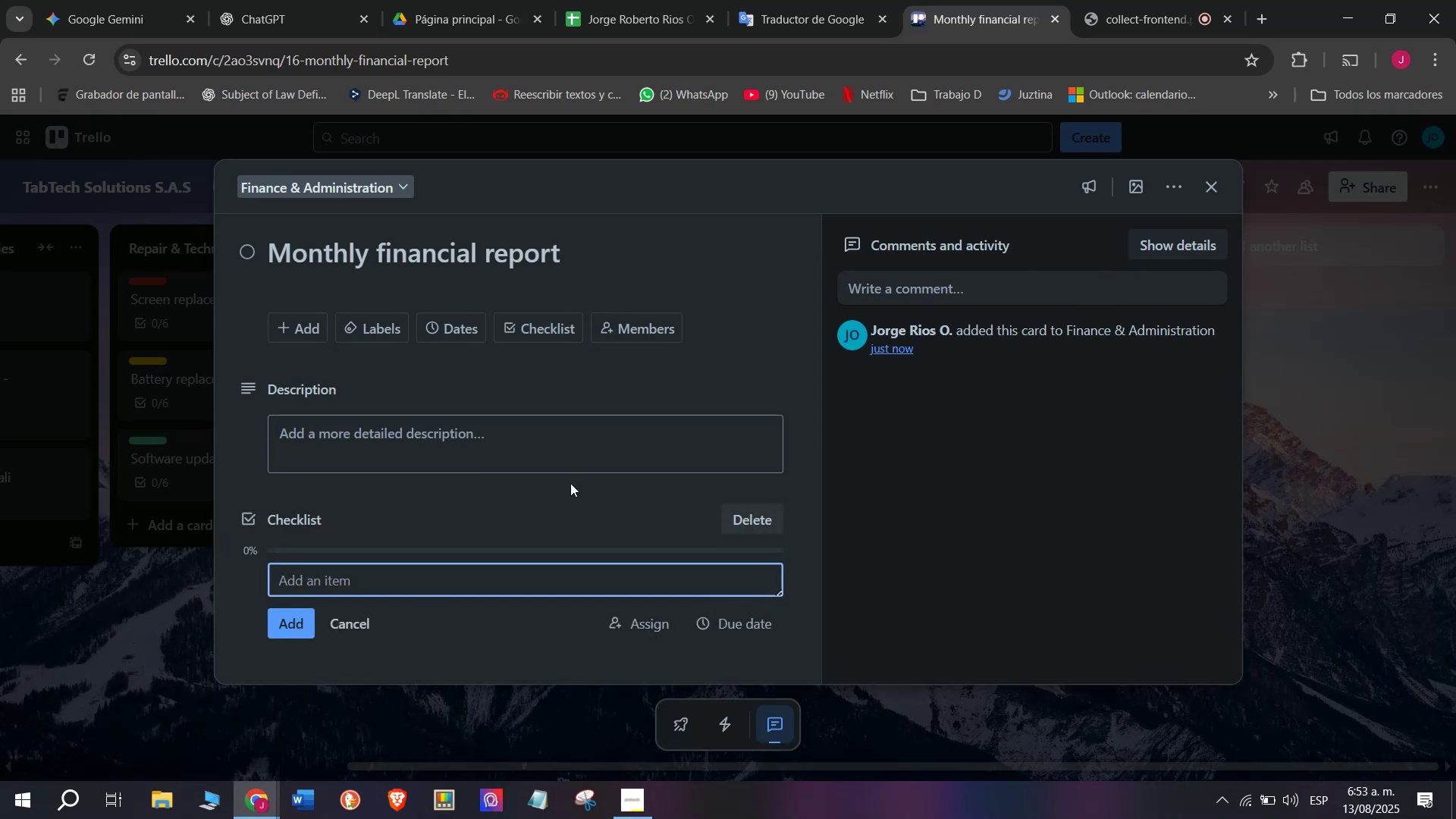 
type(Gather invoices)
 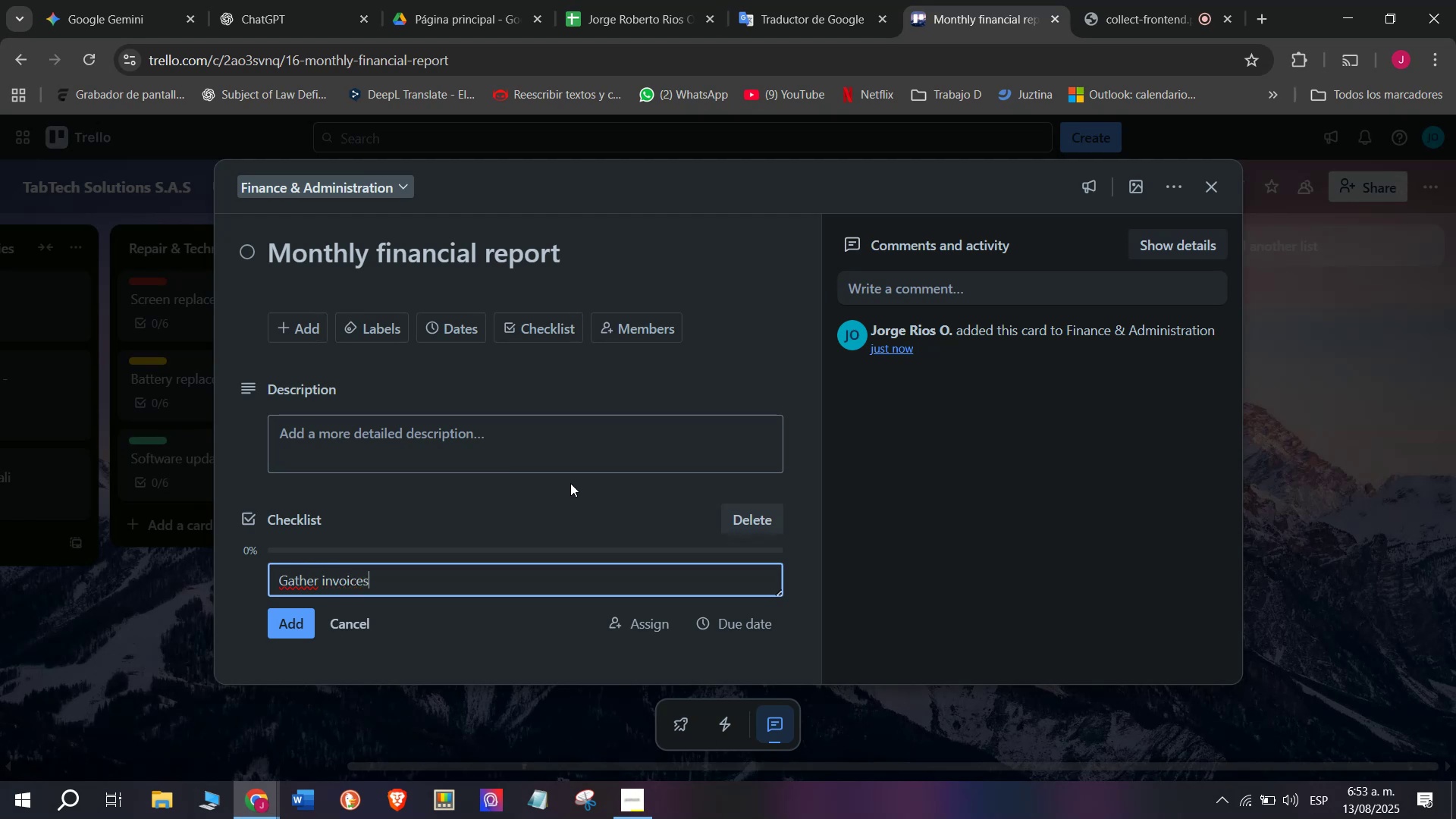 
key(Enter)
 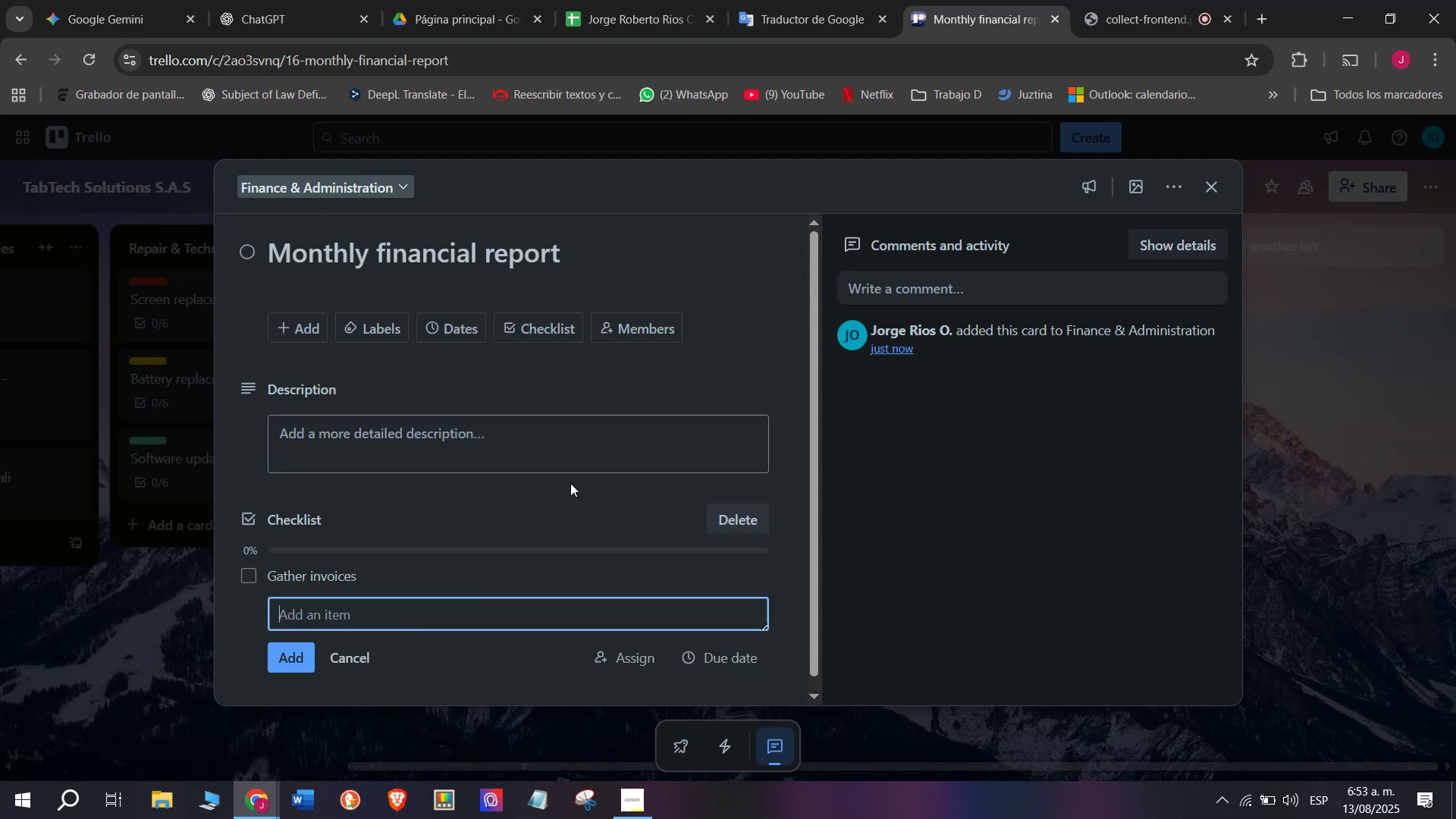 
type(Calculate income and expenses)
 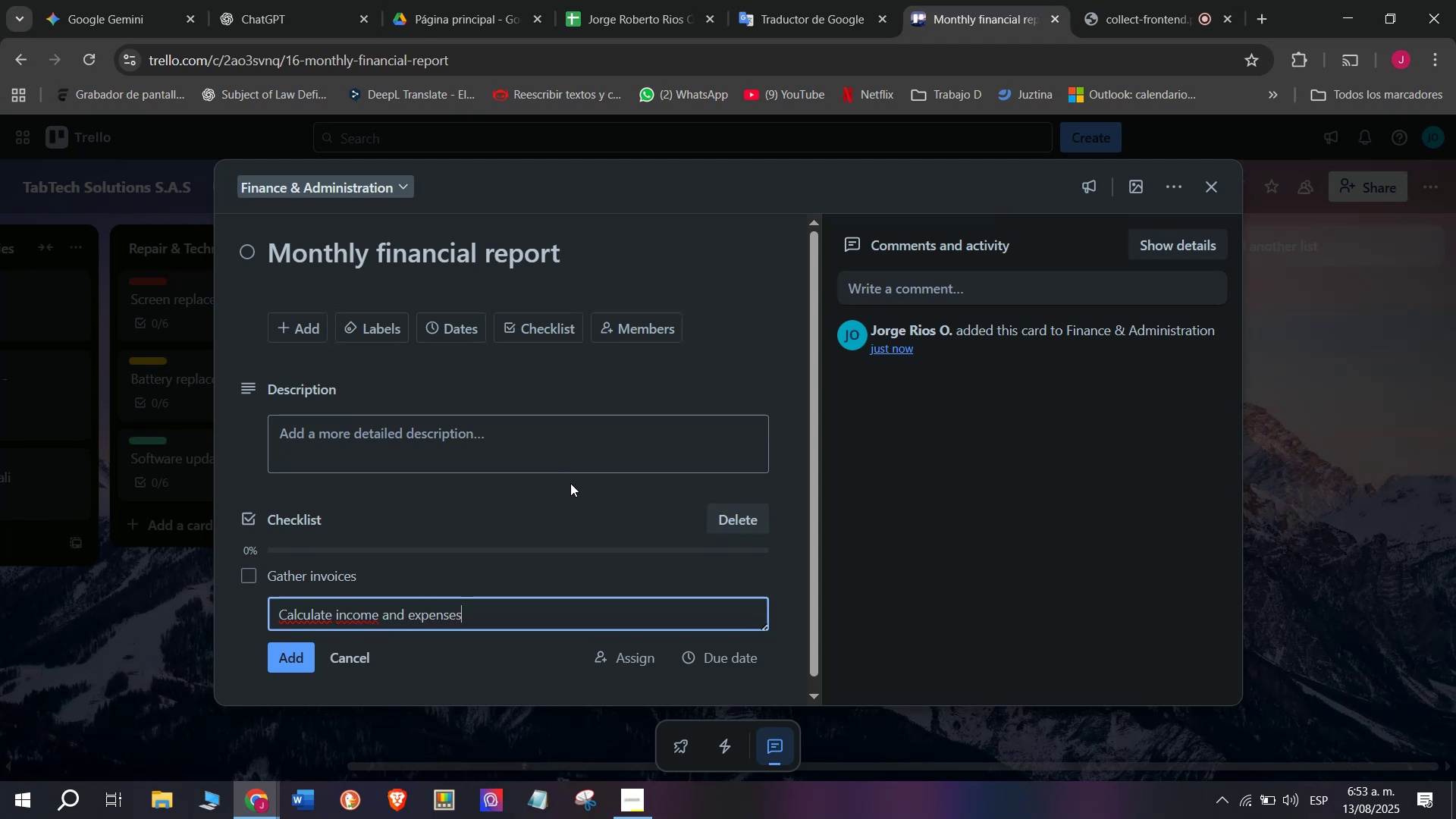 
key(Enter)
 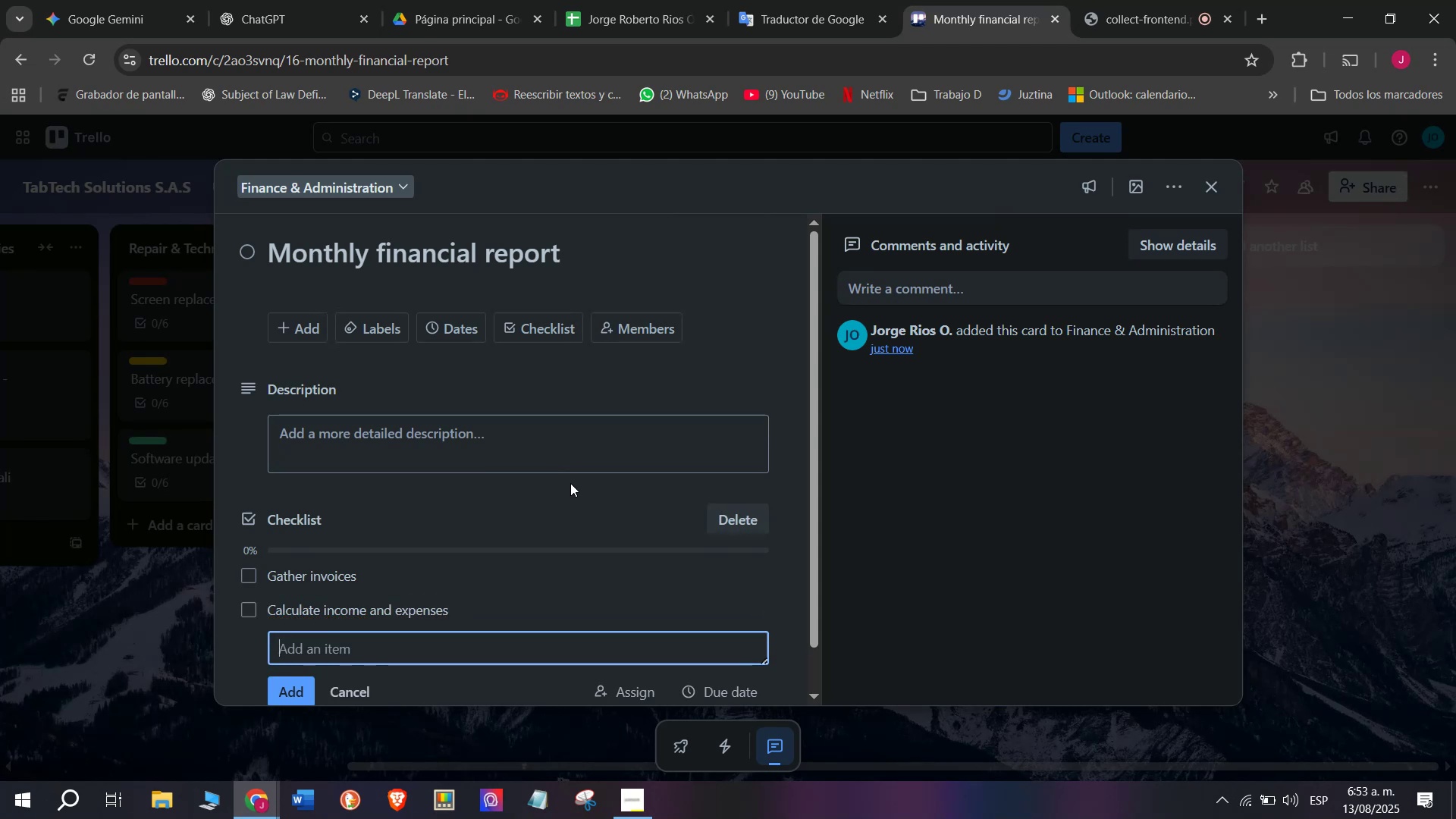 
type(Prepare summary )
 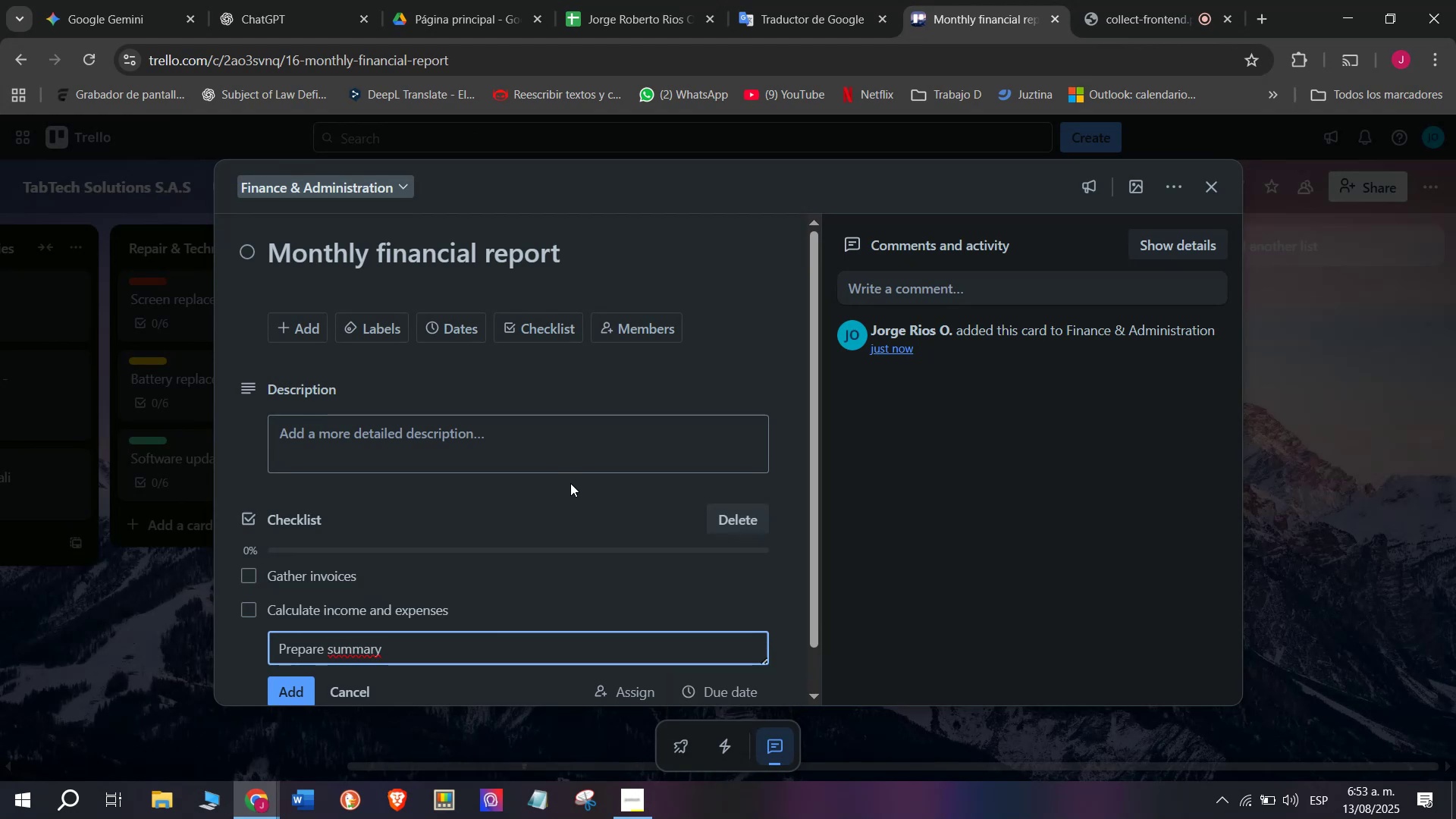 
key(Enter)
 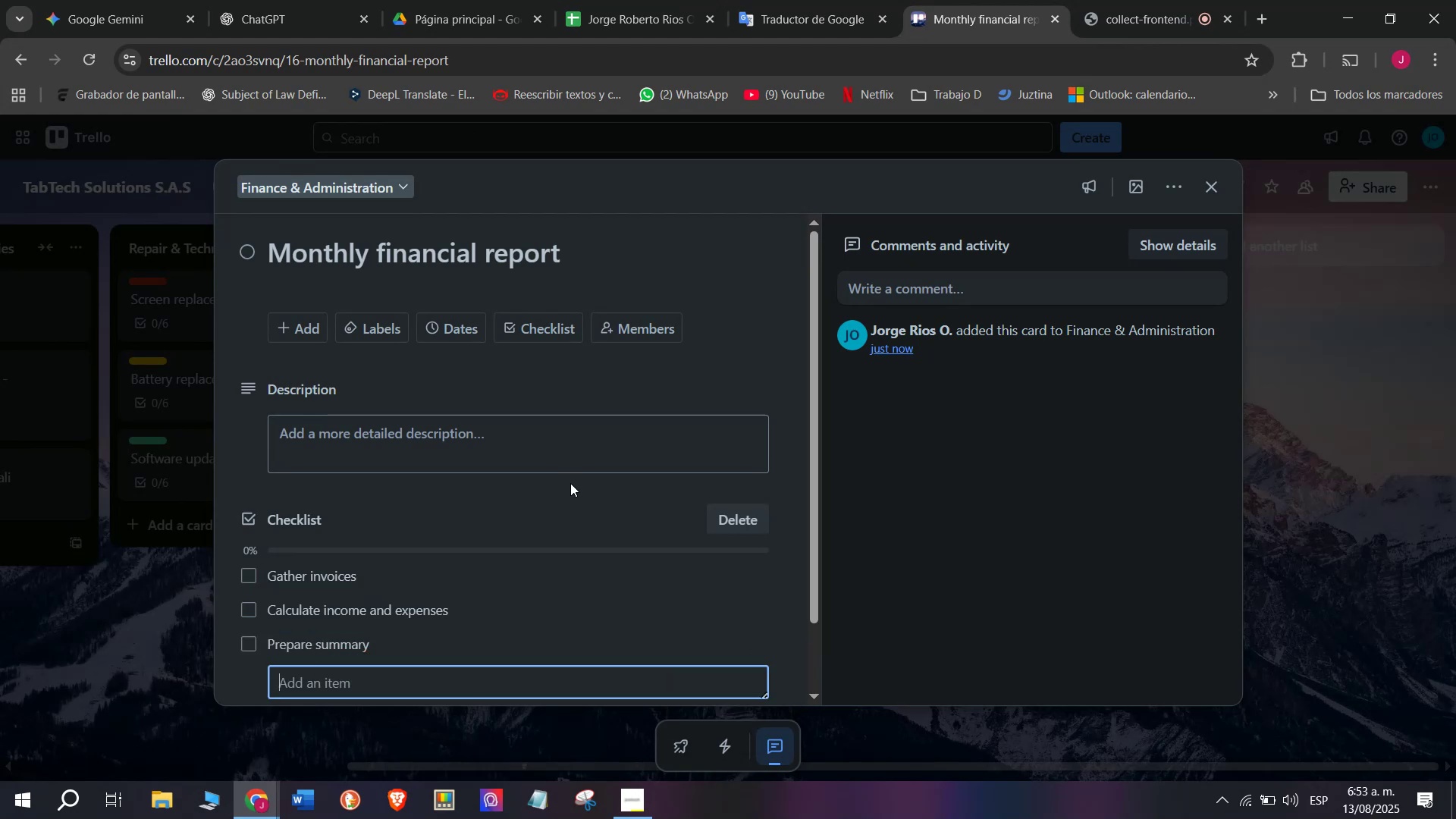 
type(Send to management)
 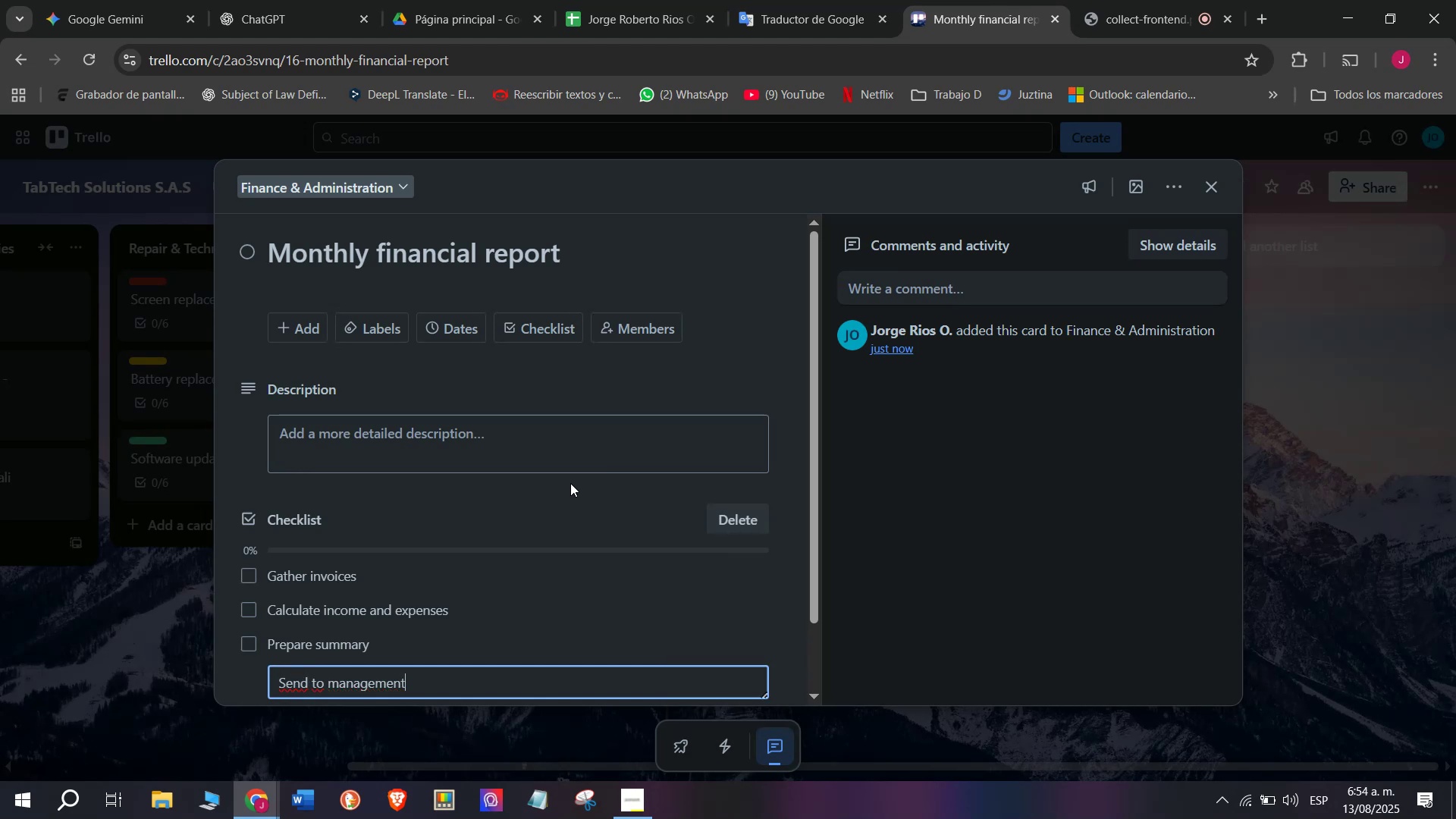 
key(Enter)
 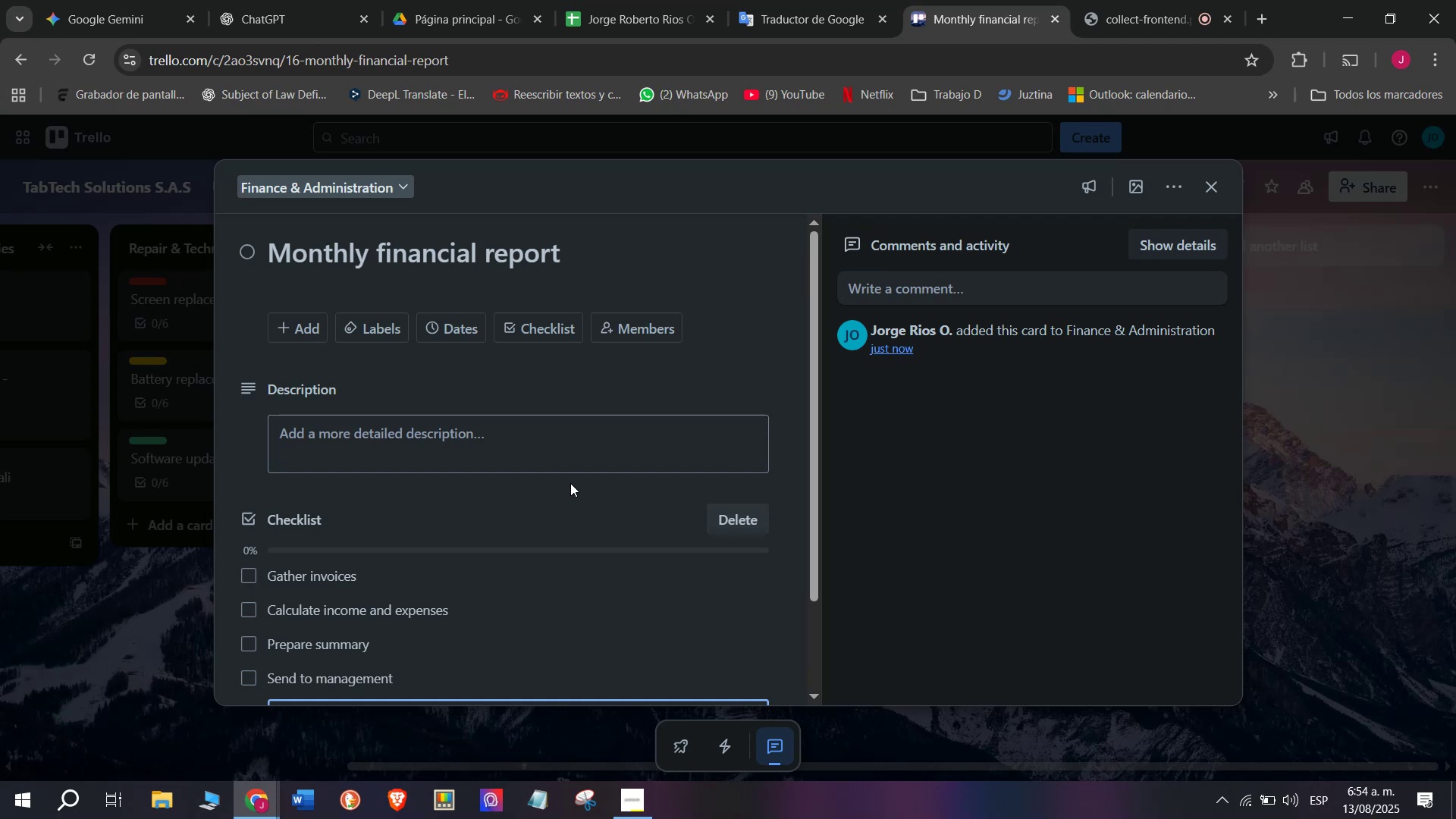 
type(Archive documents)
 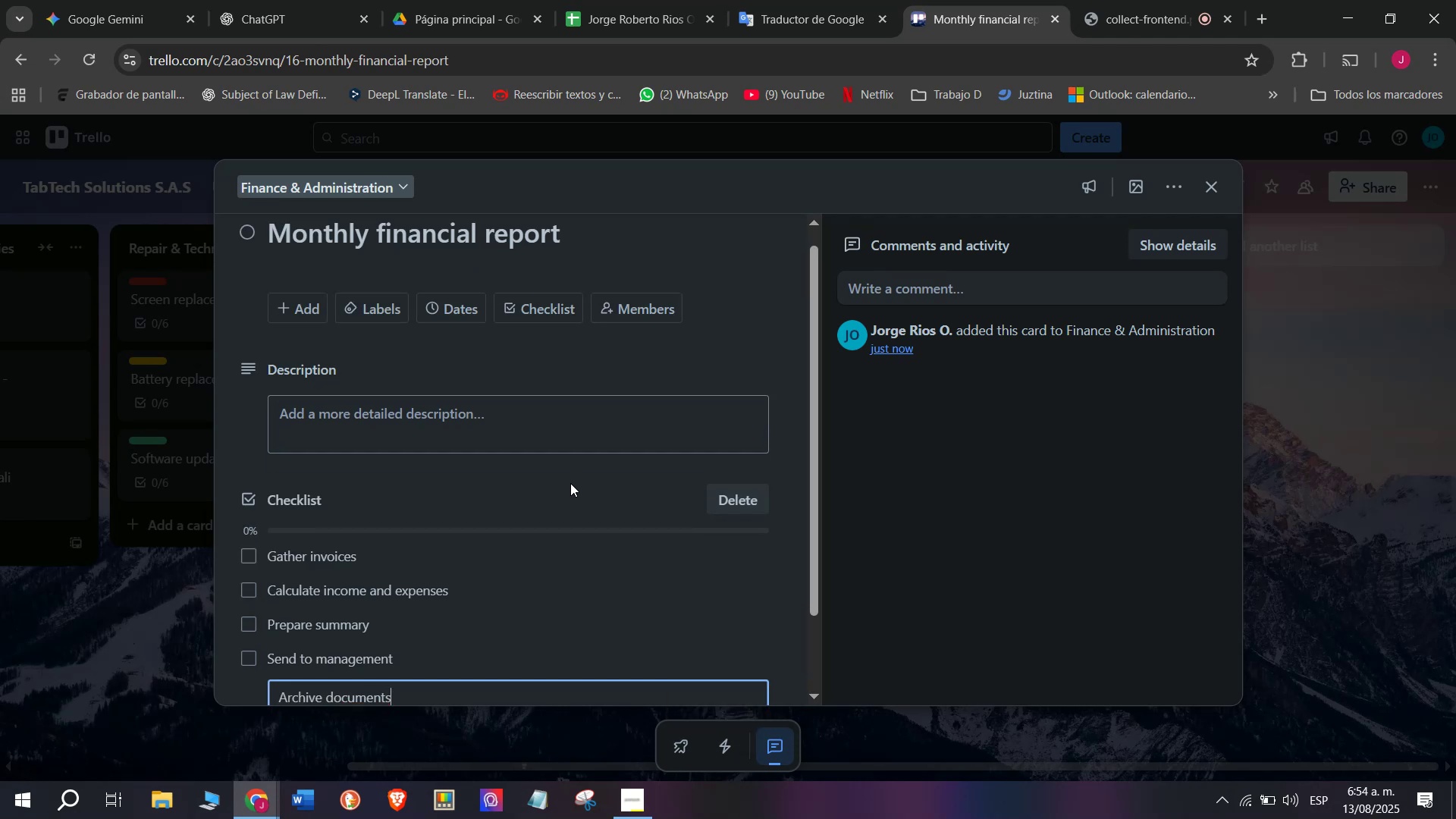 
key(Enter)
 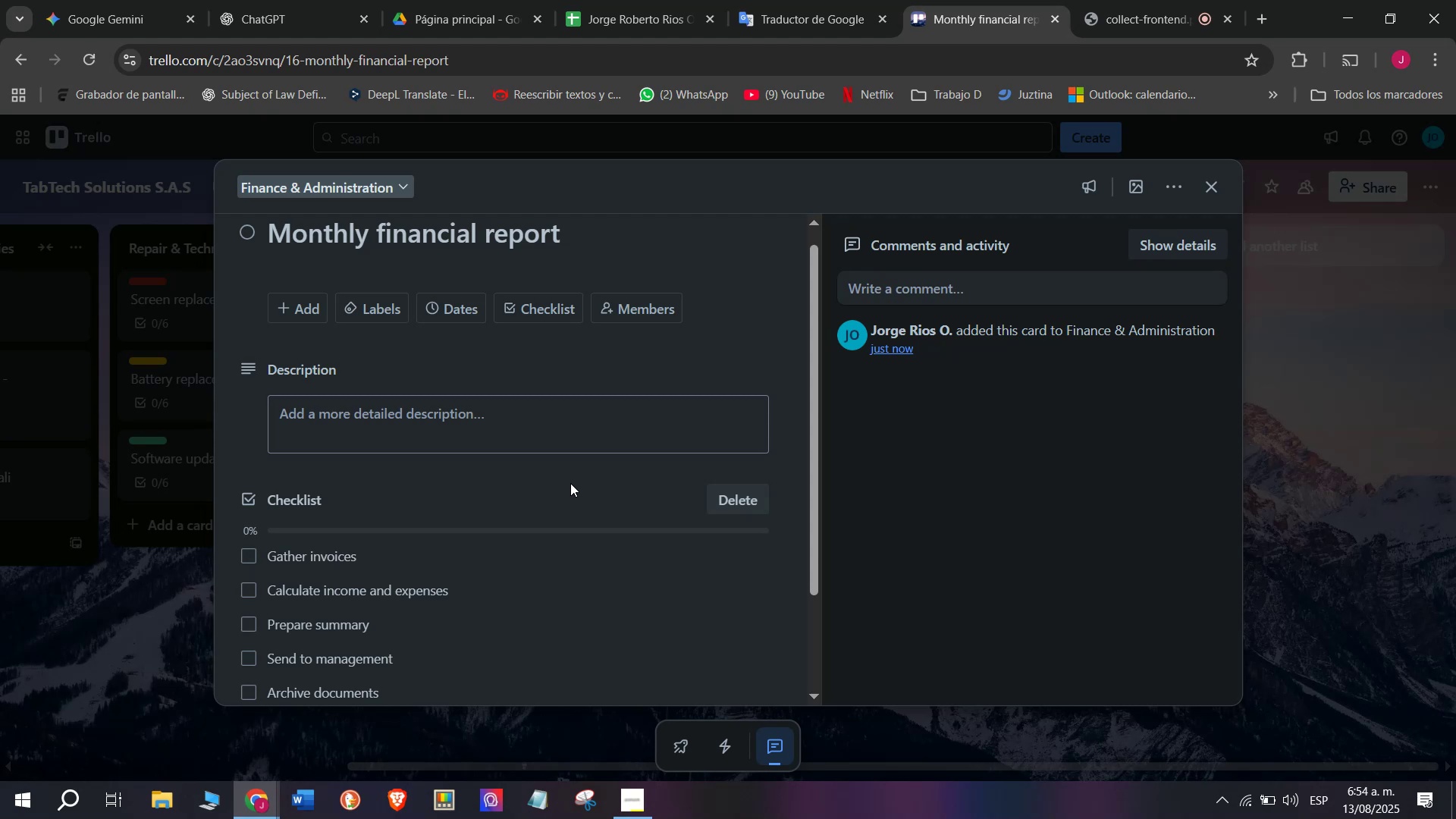 
scroll: coordinate [592, 625], scroll_direction: down, amount: 2.0
 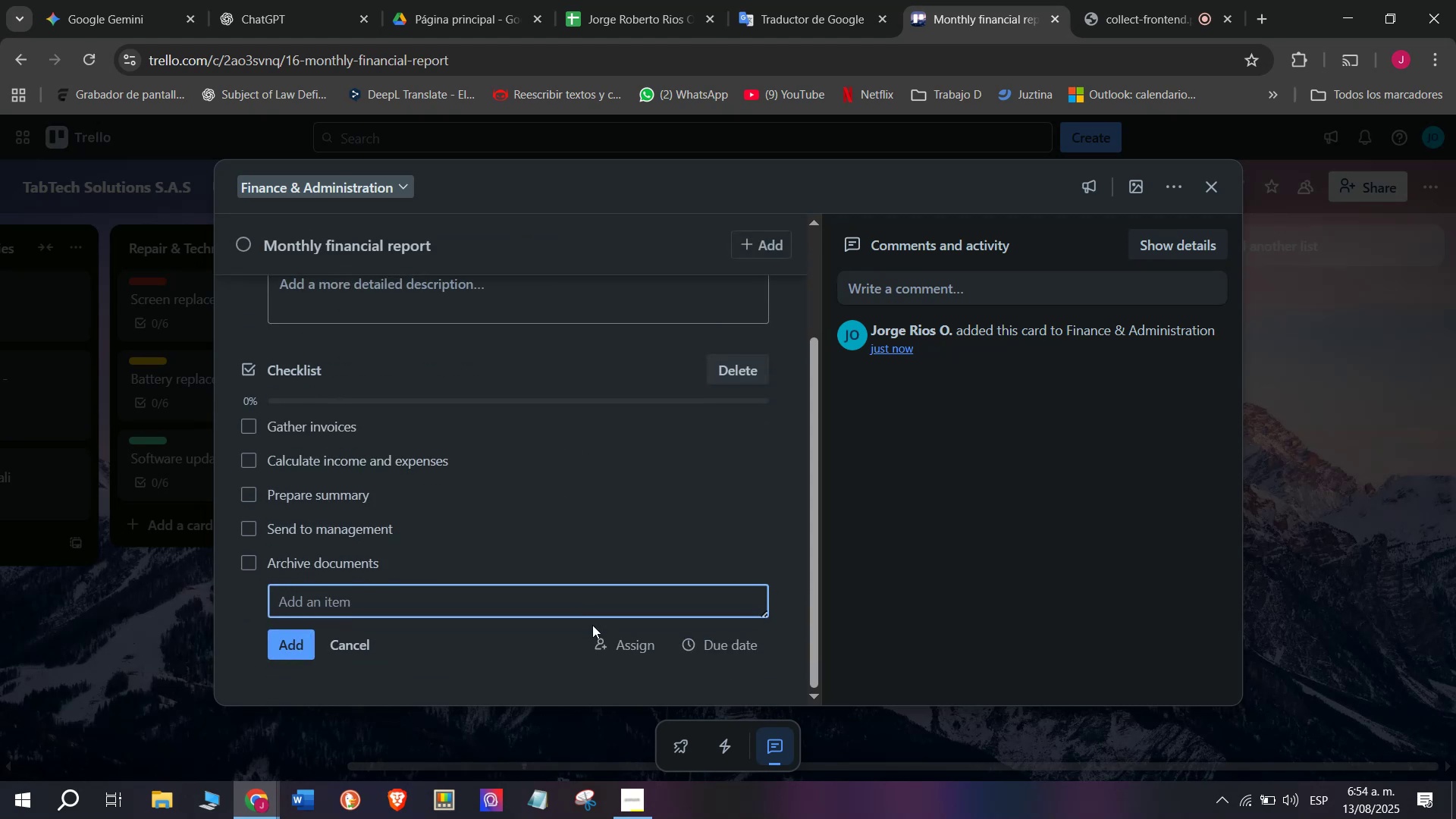 
type(Review projections)
 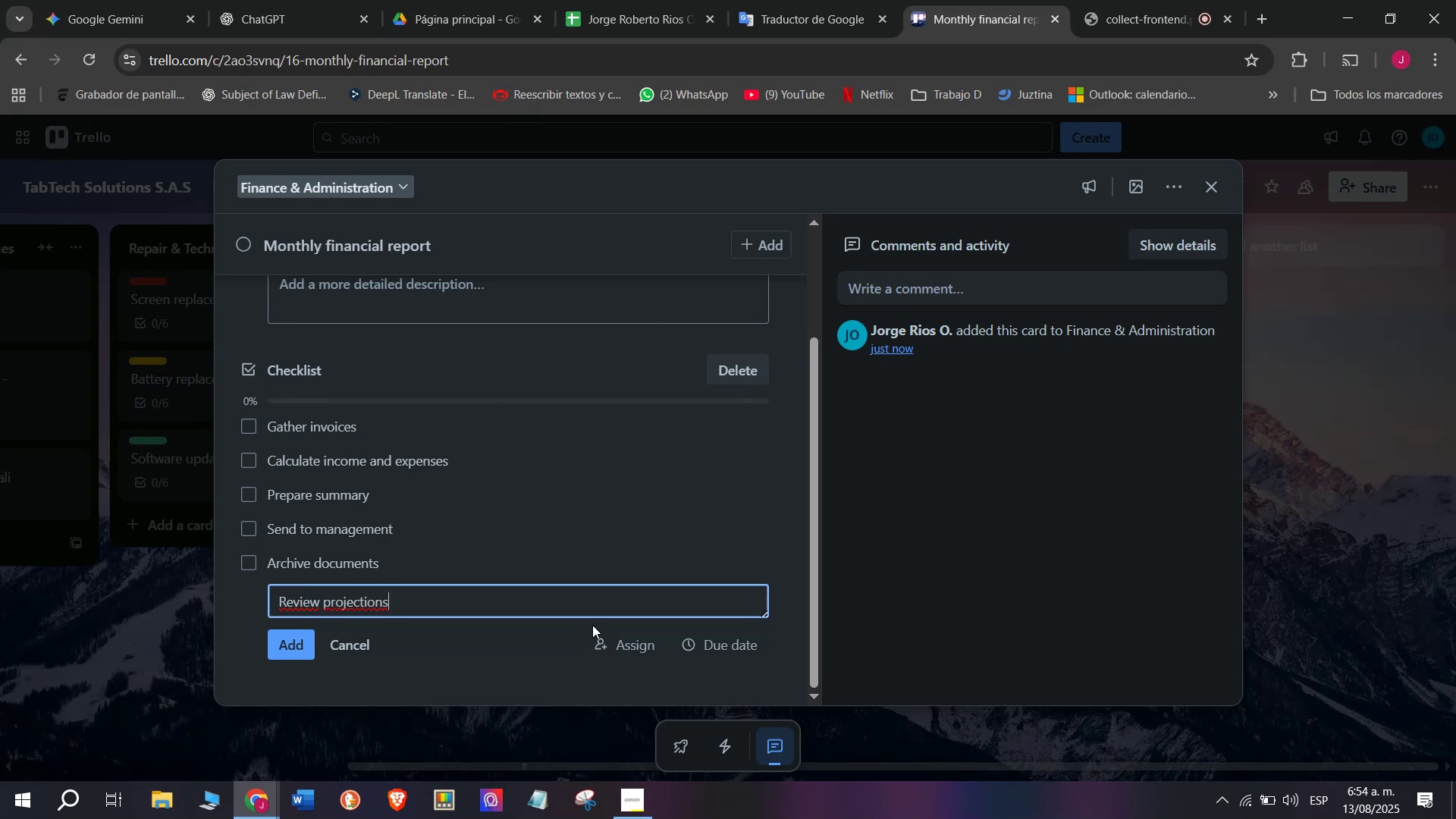 
key(Enter)
 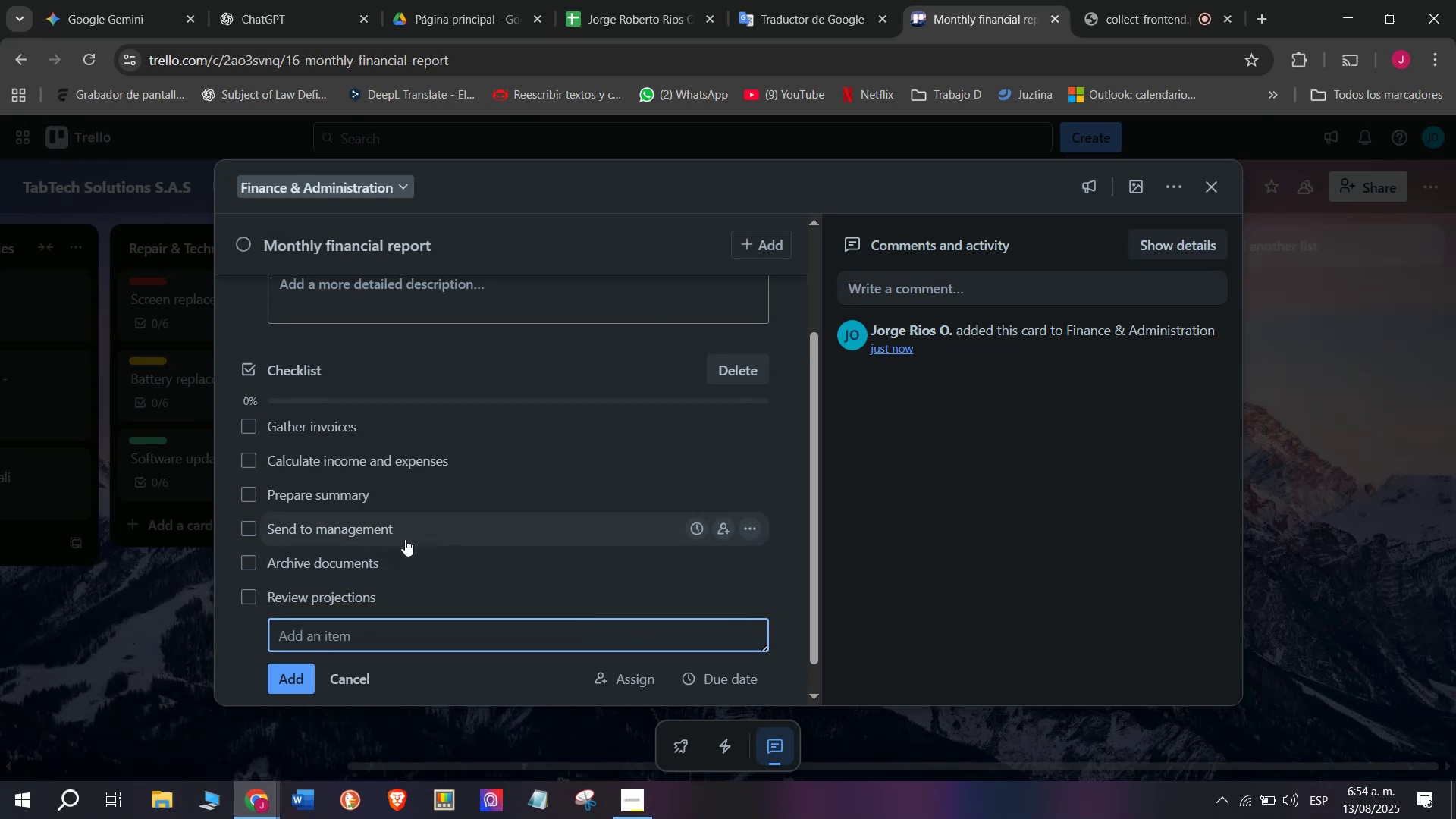 
scroll: coordinate [423, 574], scroll_direction: up, amount: 3.0
 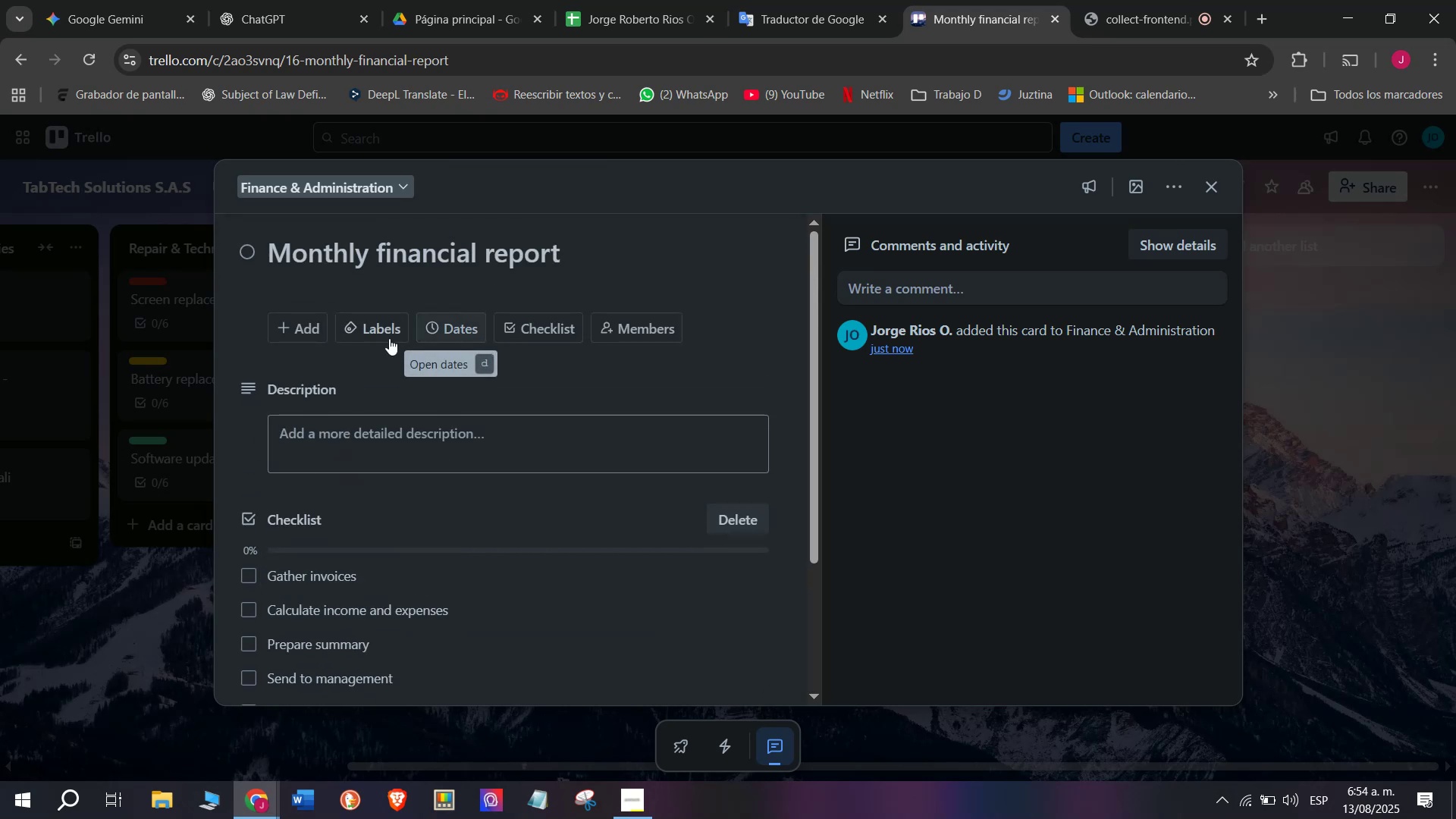 
left_click([365, 331])
 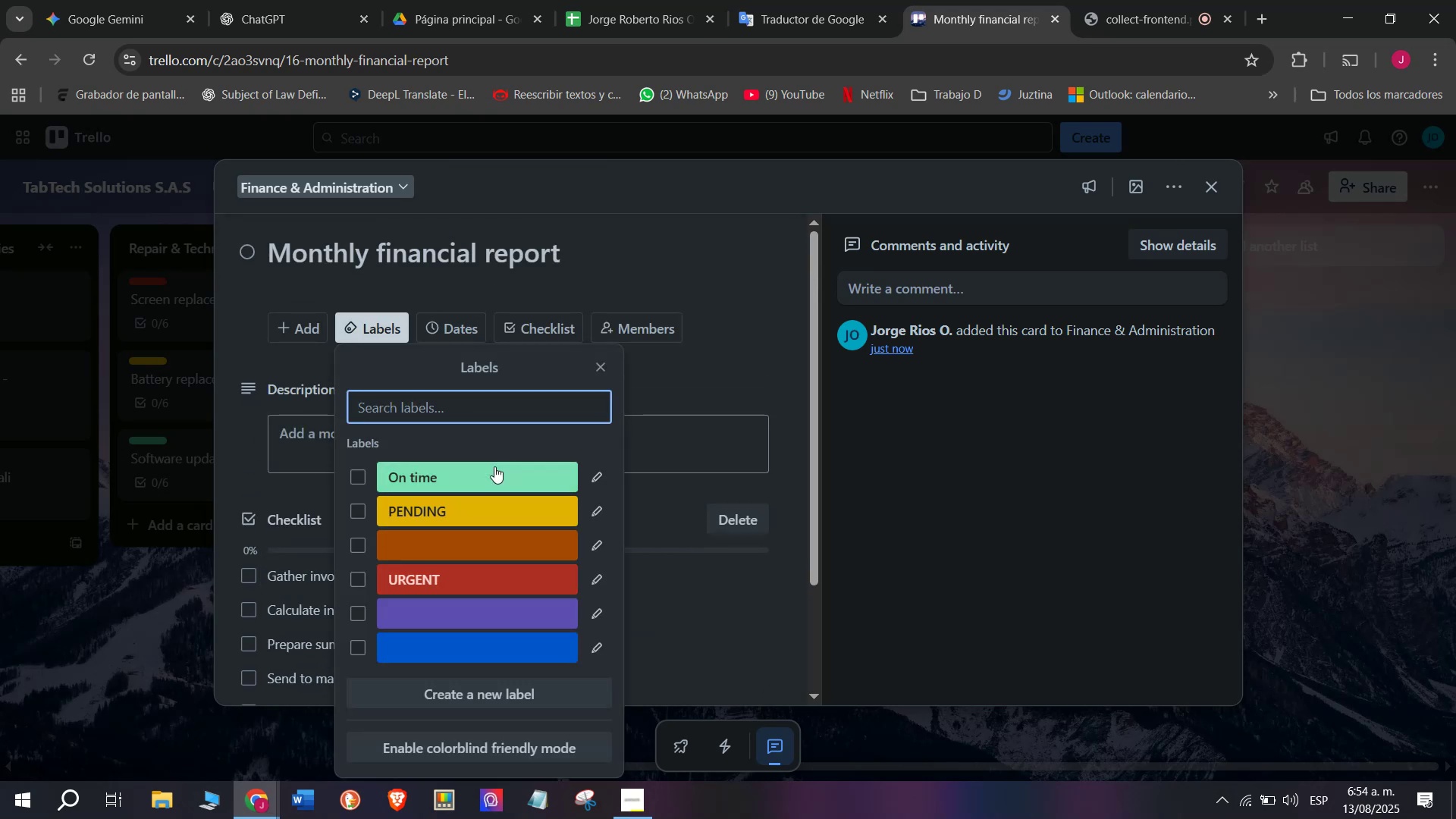 
left_click([492, 482])
 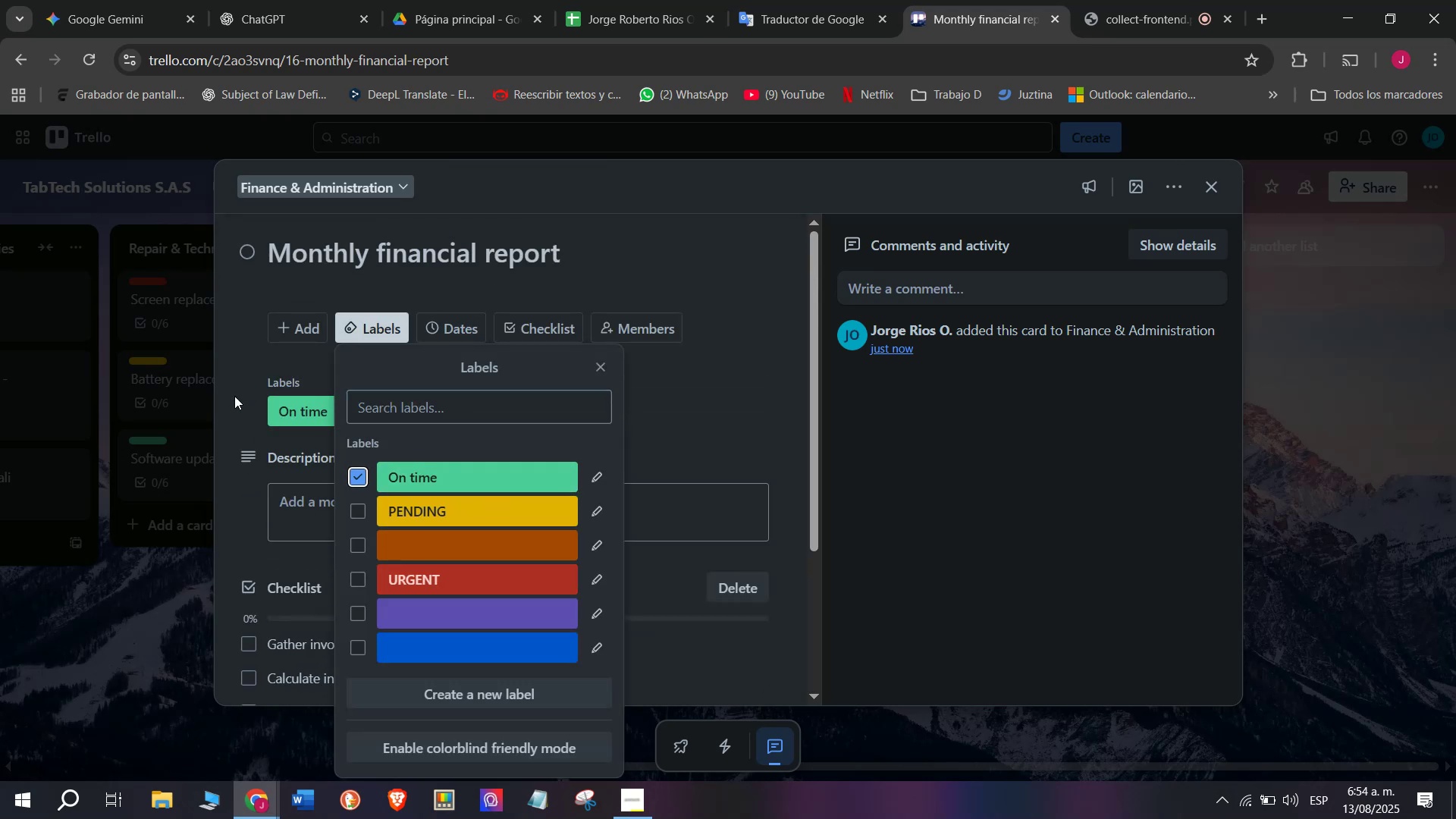 
left_click([228, 396])
 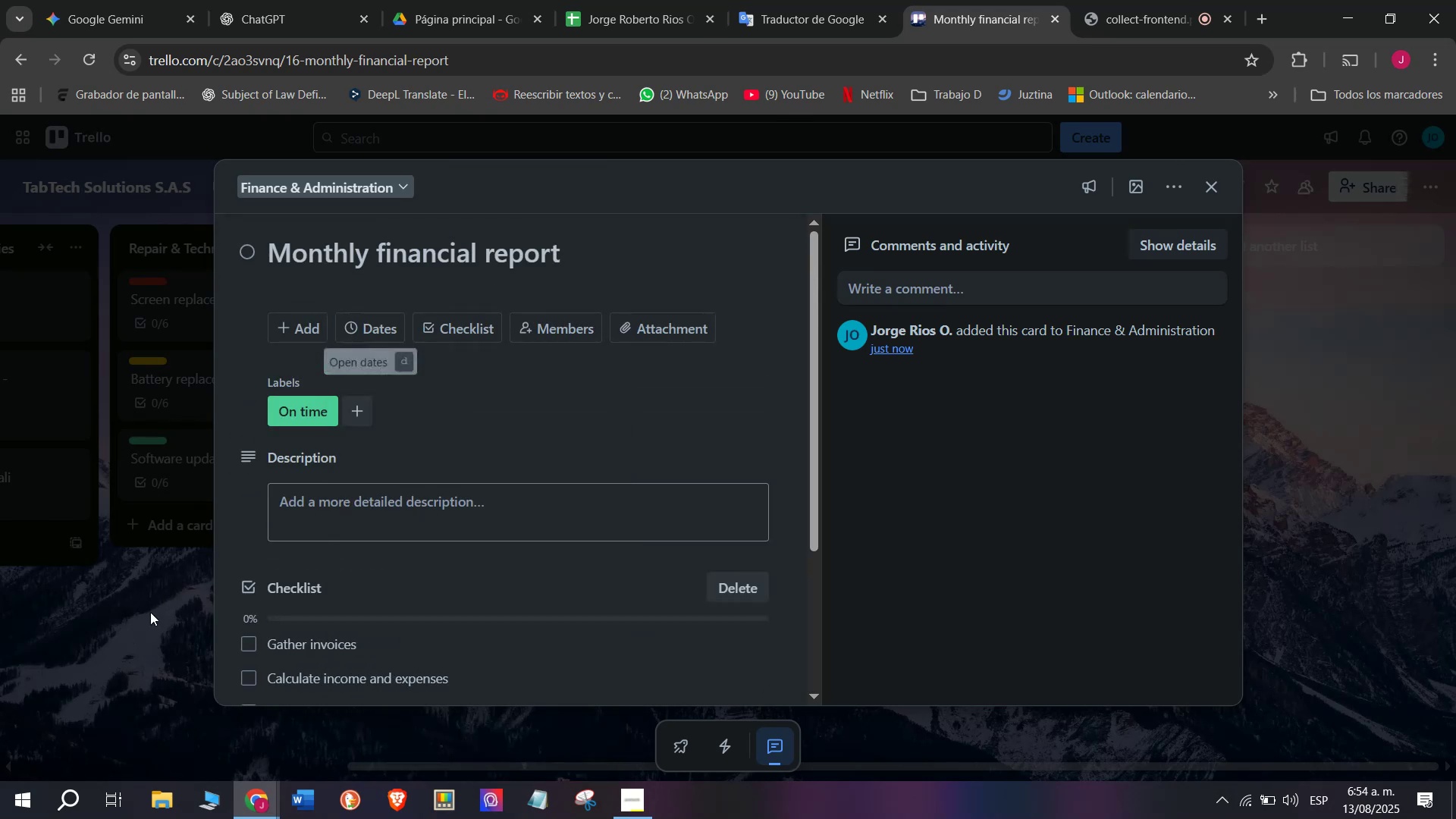 
left_click([150, 612])
 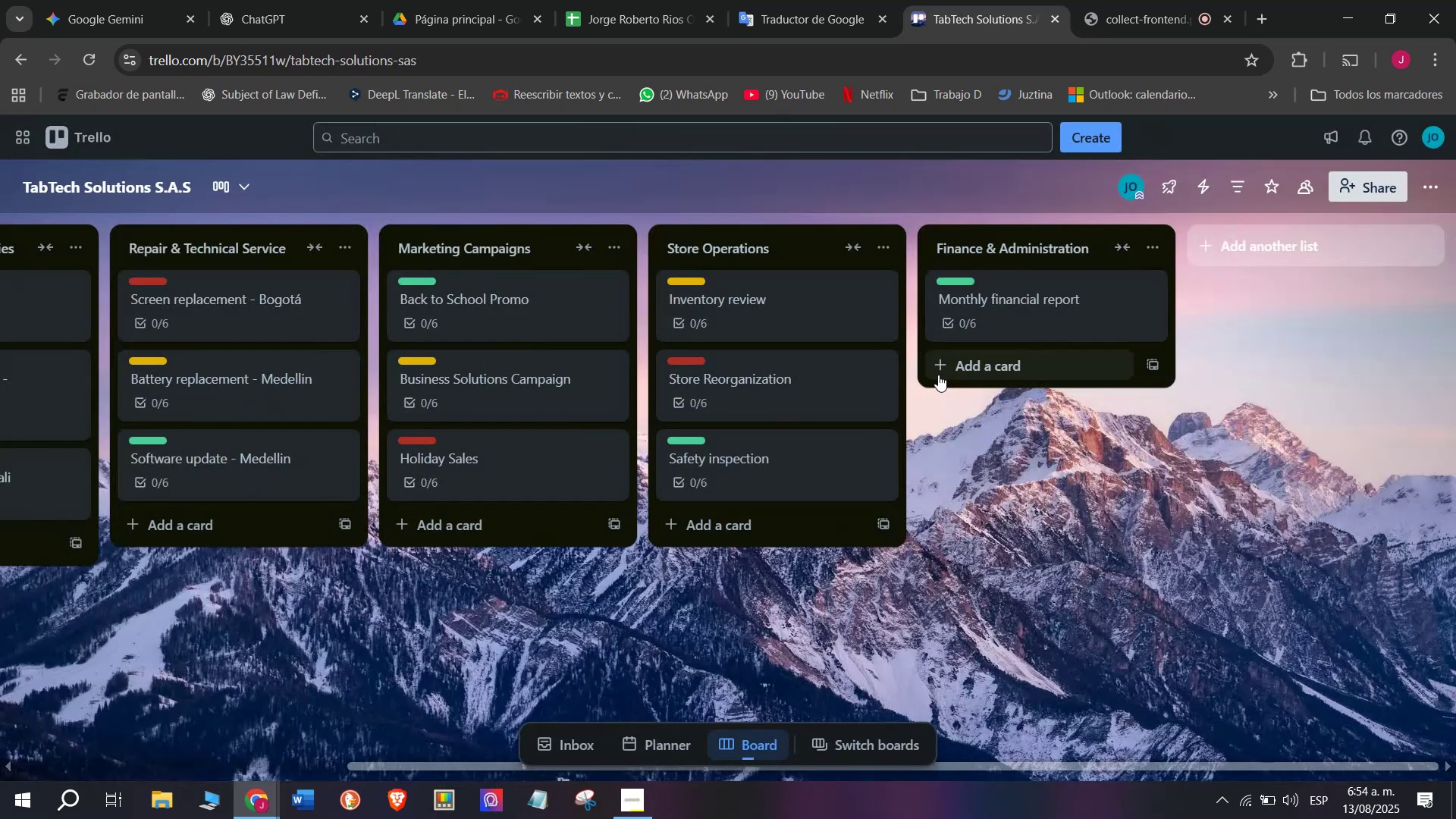 
left_click([976, 383])
 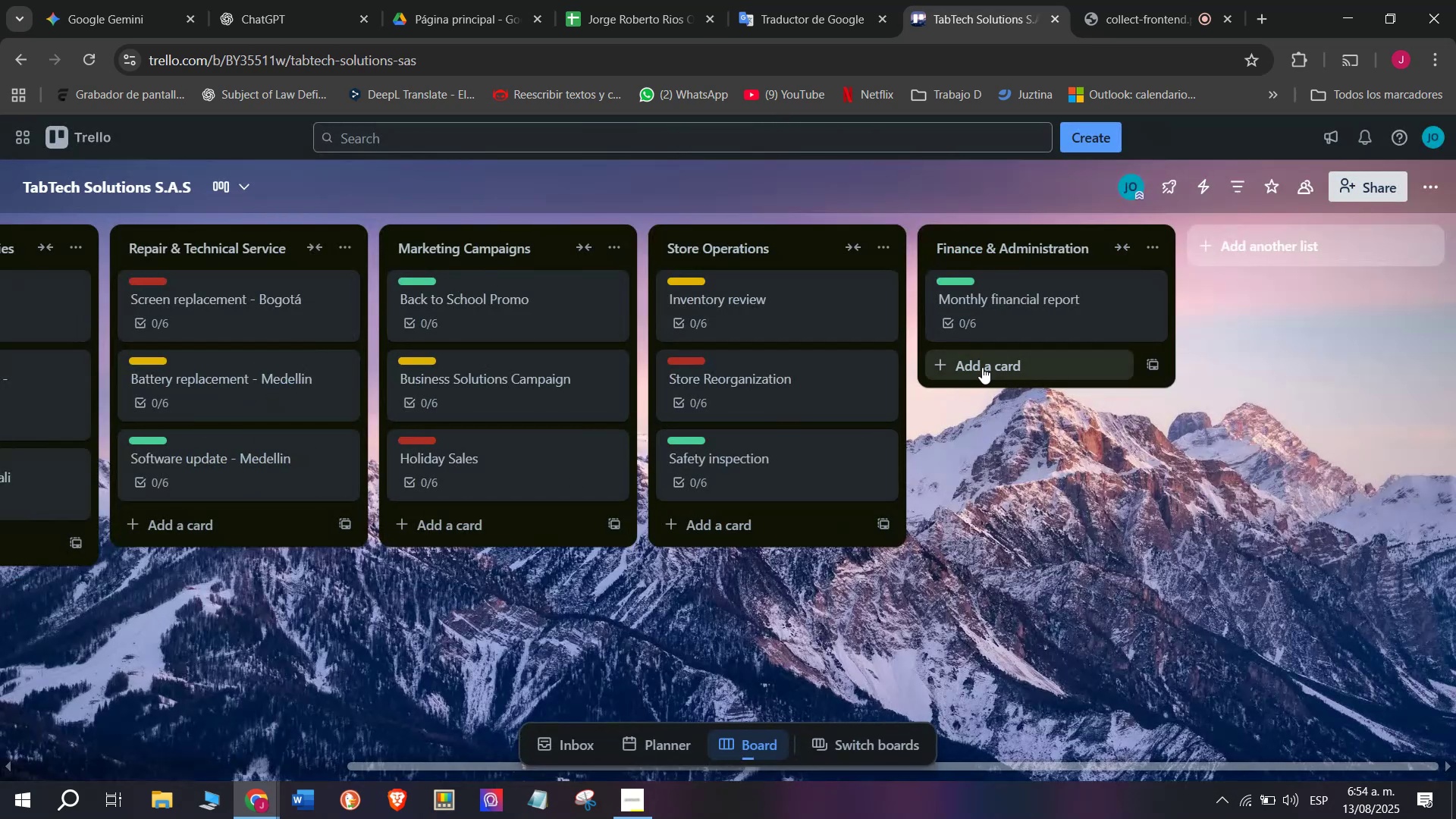 
left_click([982, 367])
 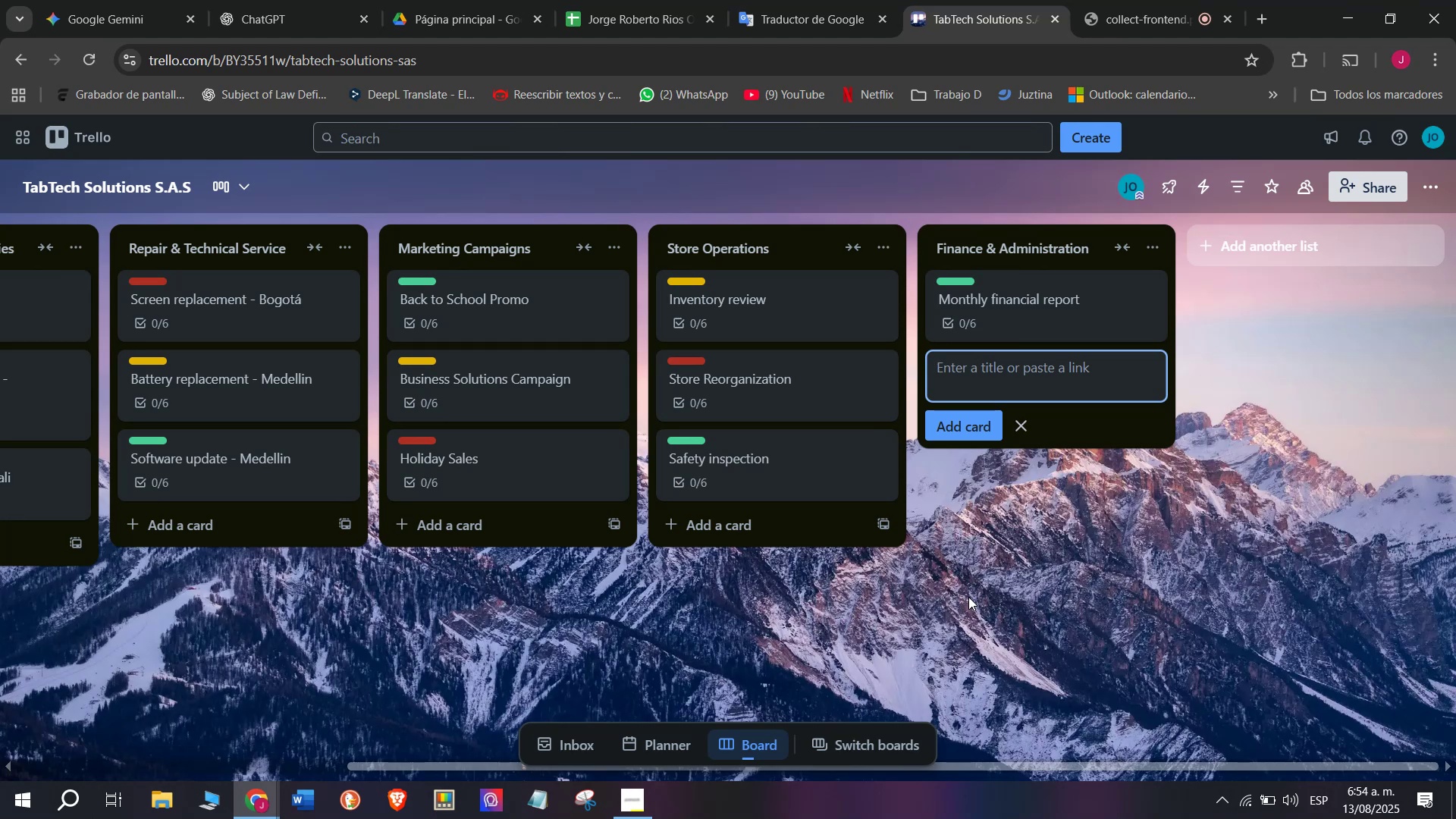 
wait(5.47)
 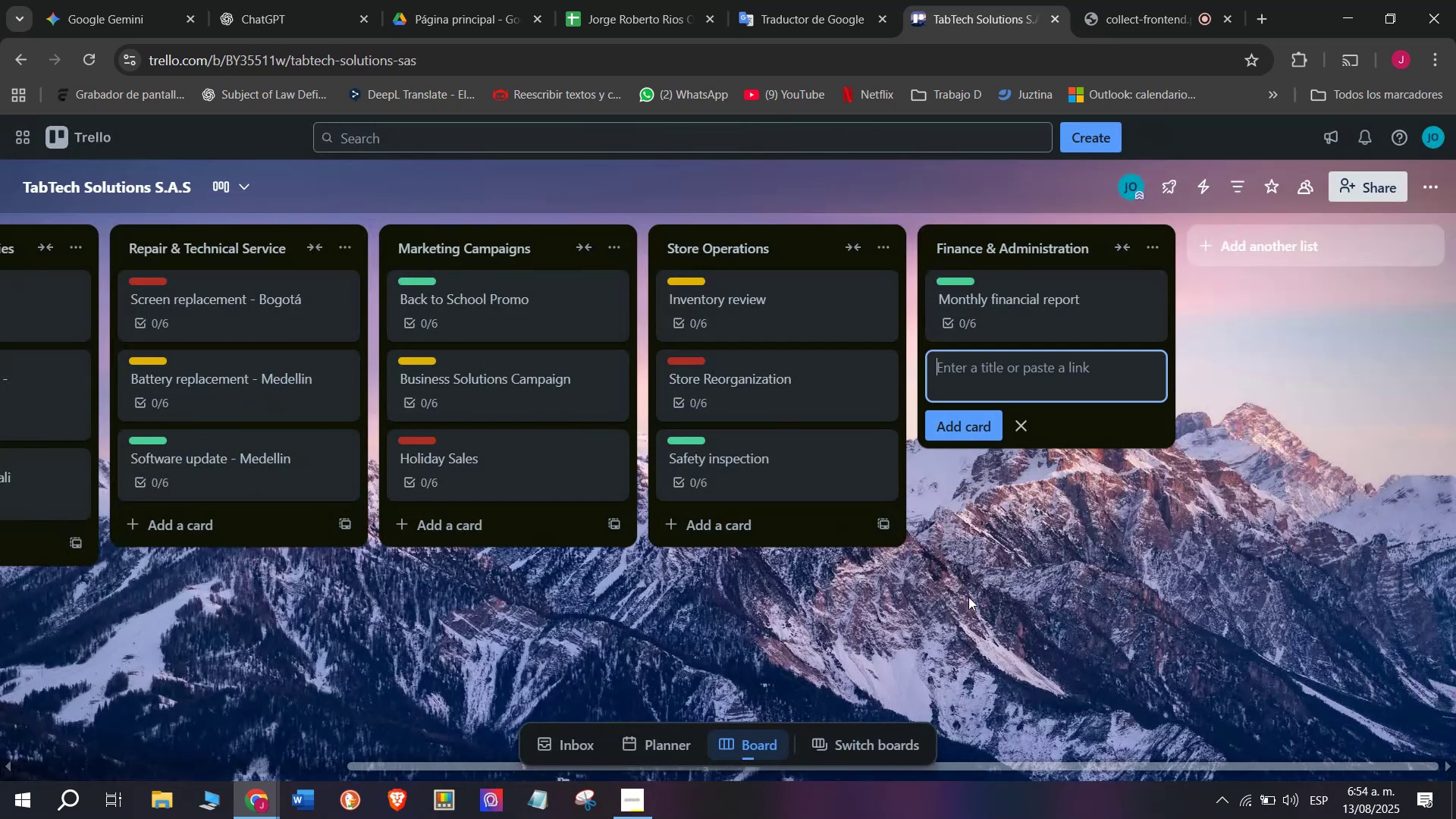 
type(Supplier payment ')
key(Backspace)
type( )
key(Backspace)
type(- apple)
 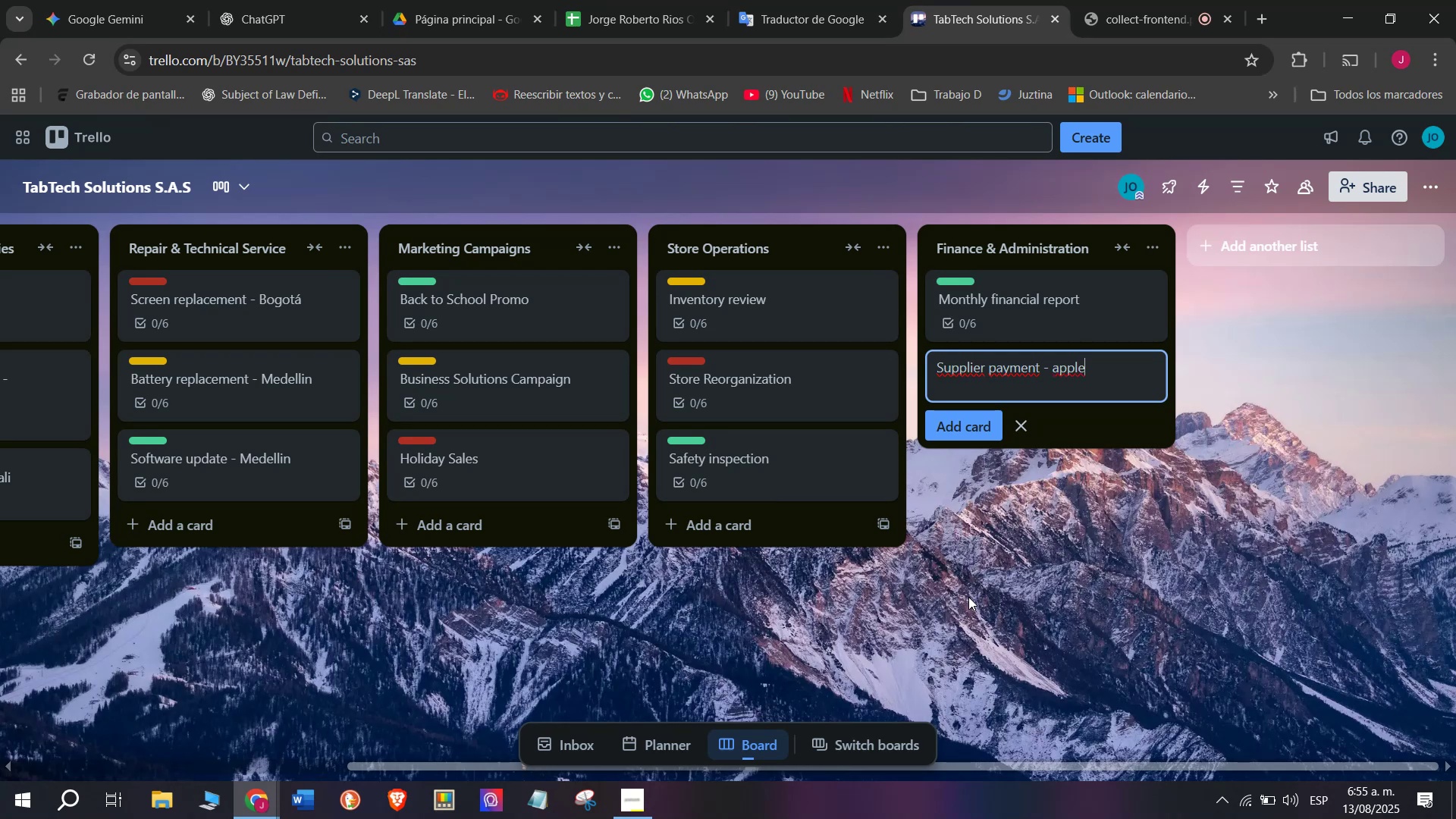 
key(Enter)
 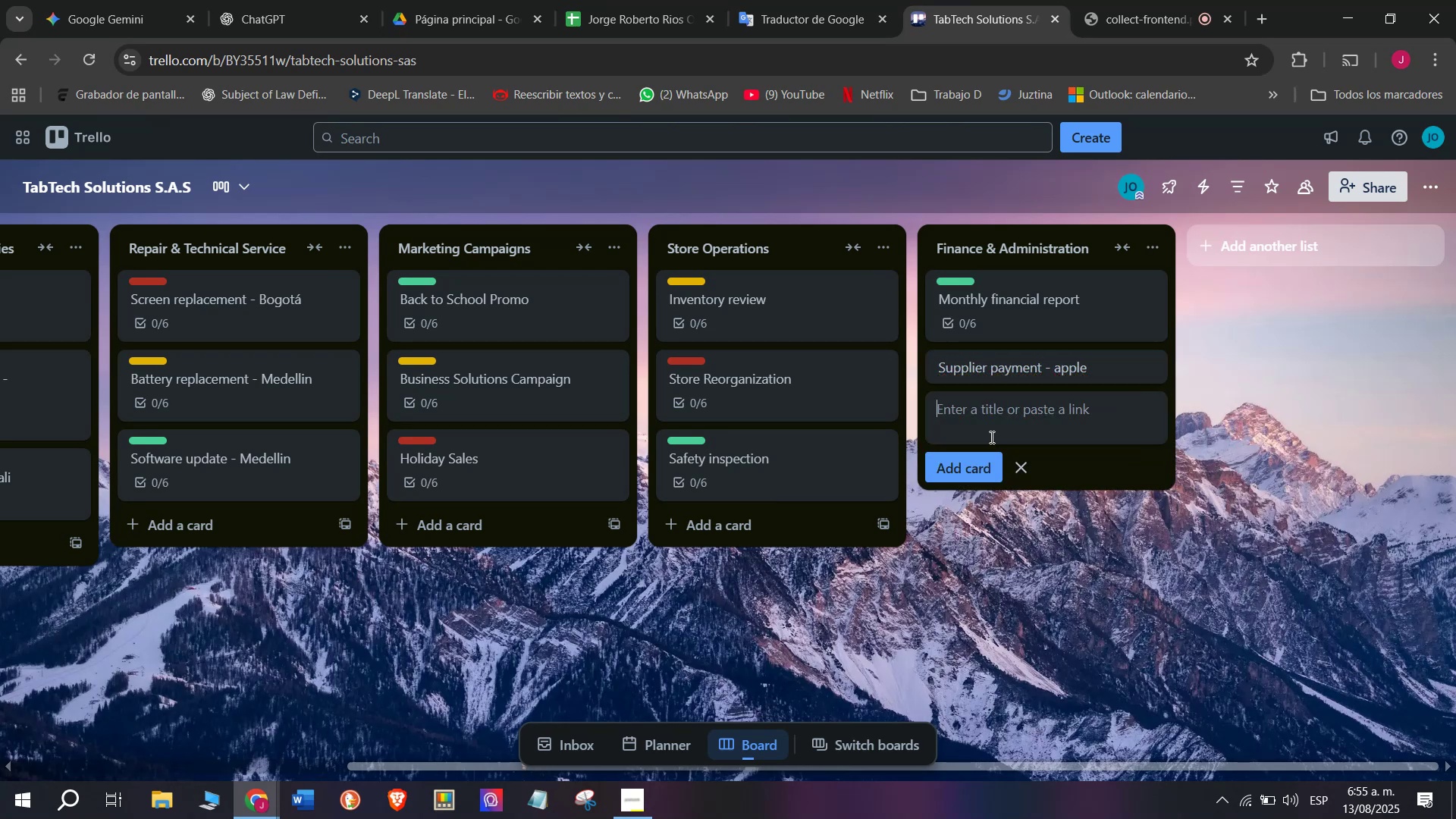 
left_click([996, 373])
 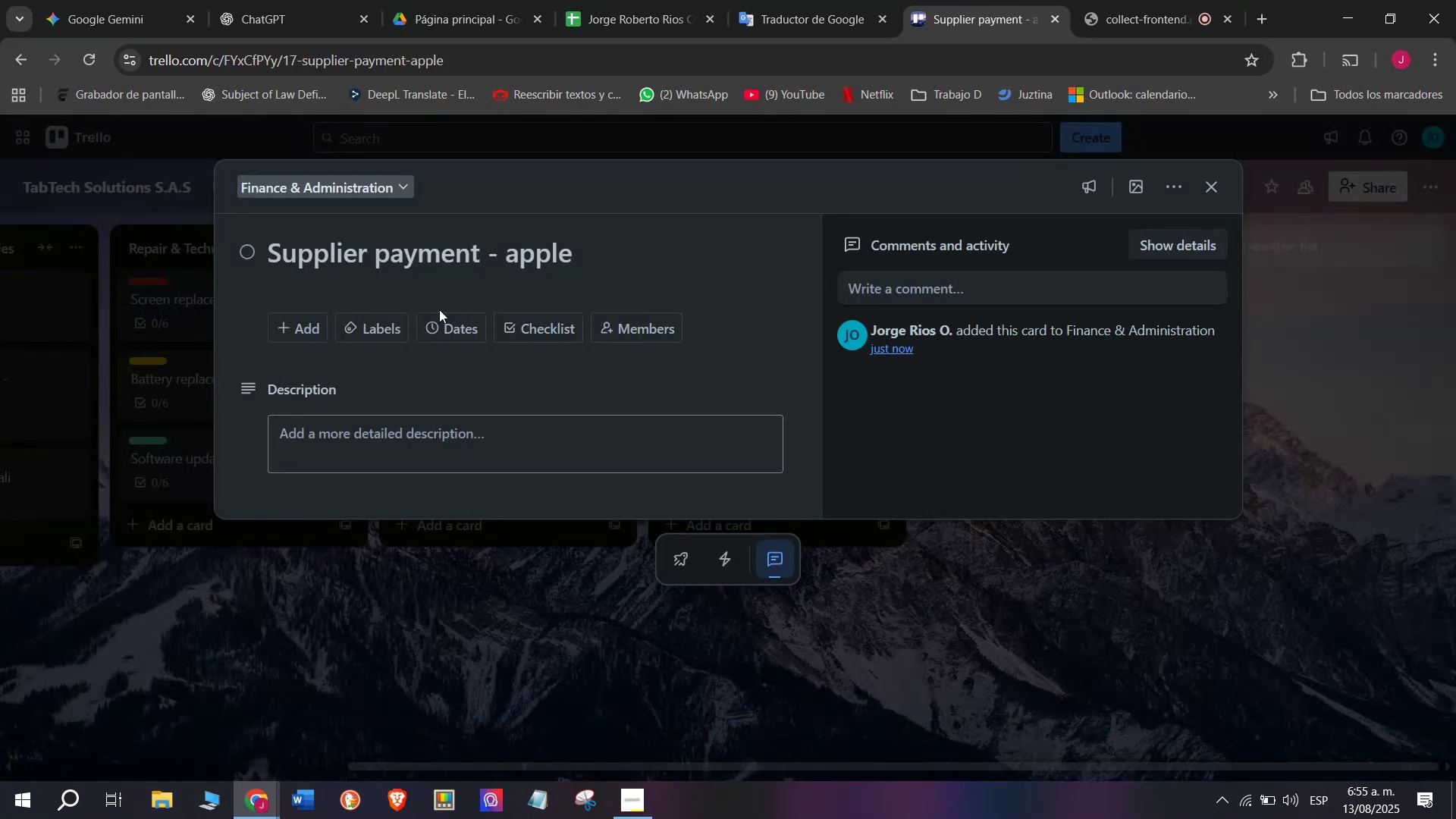 
mouse_move([432, 331])
 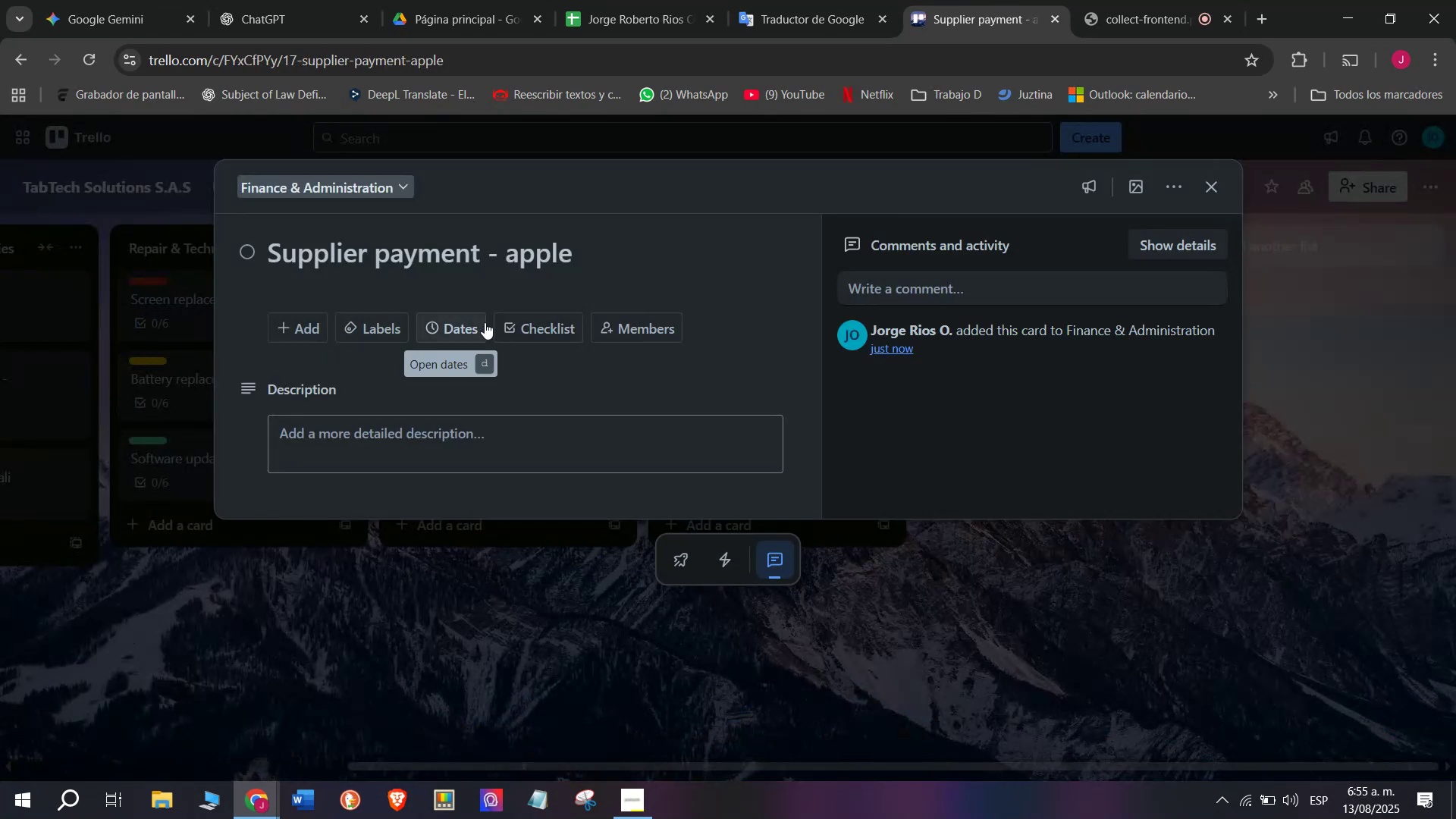 
left_click([510, 318])
 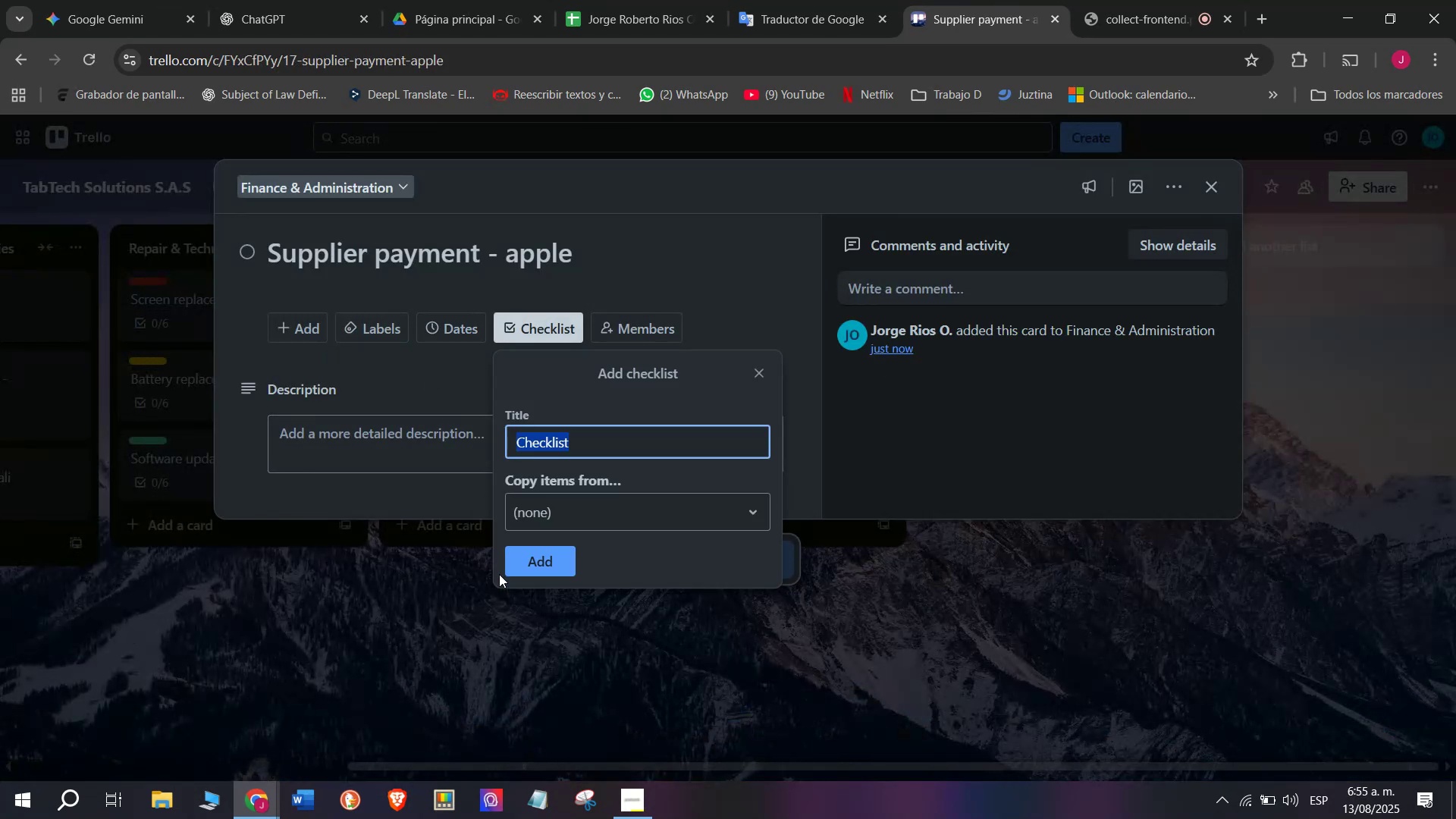 
left_click([529, 575])
 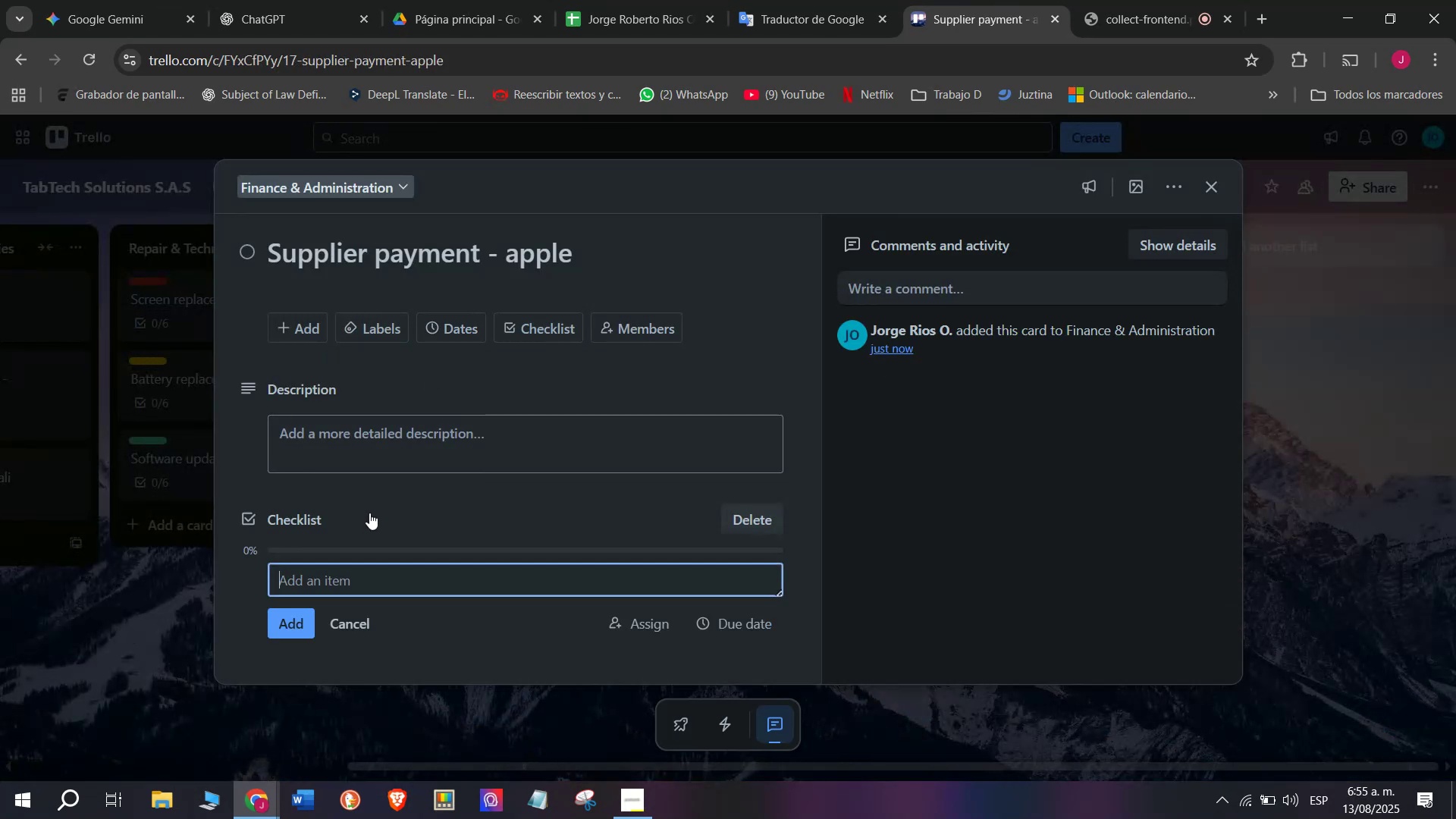 
scroll: coordinate [390, 498], scroll_direction: down, amount: 5.0
 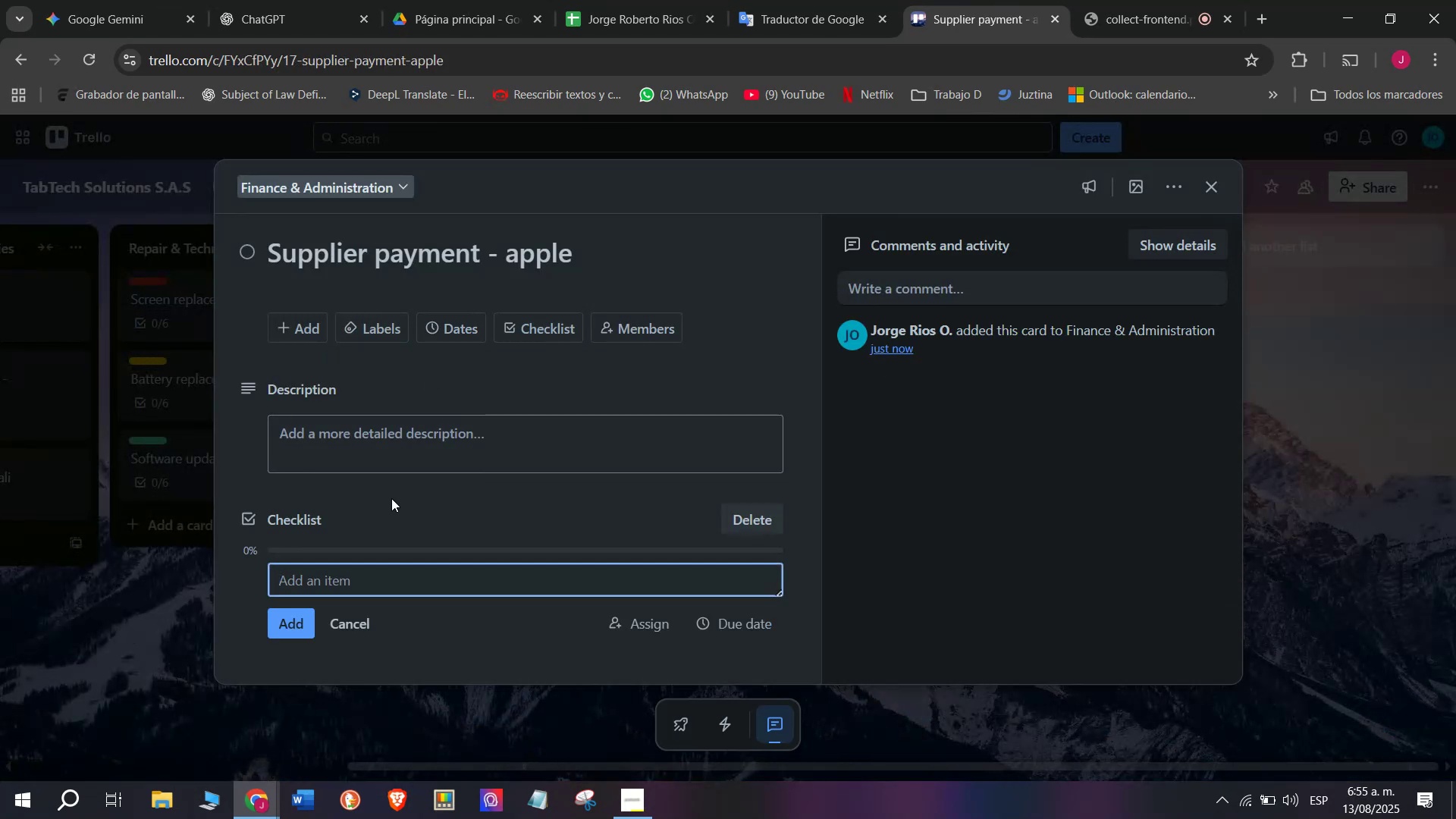 
type(Check invoice )
 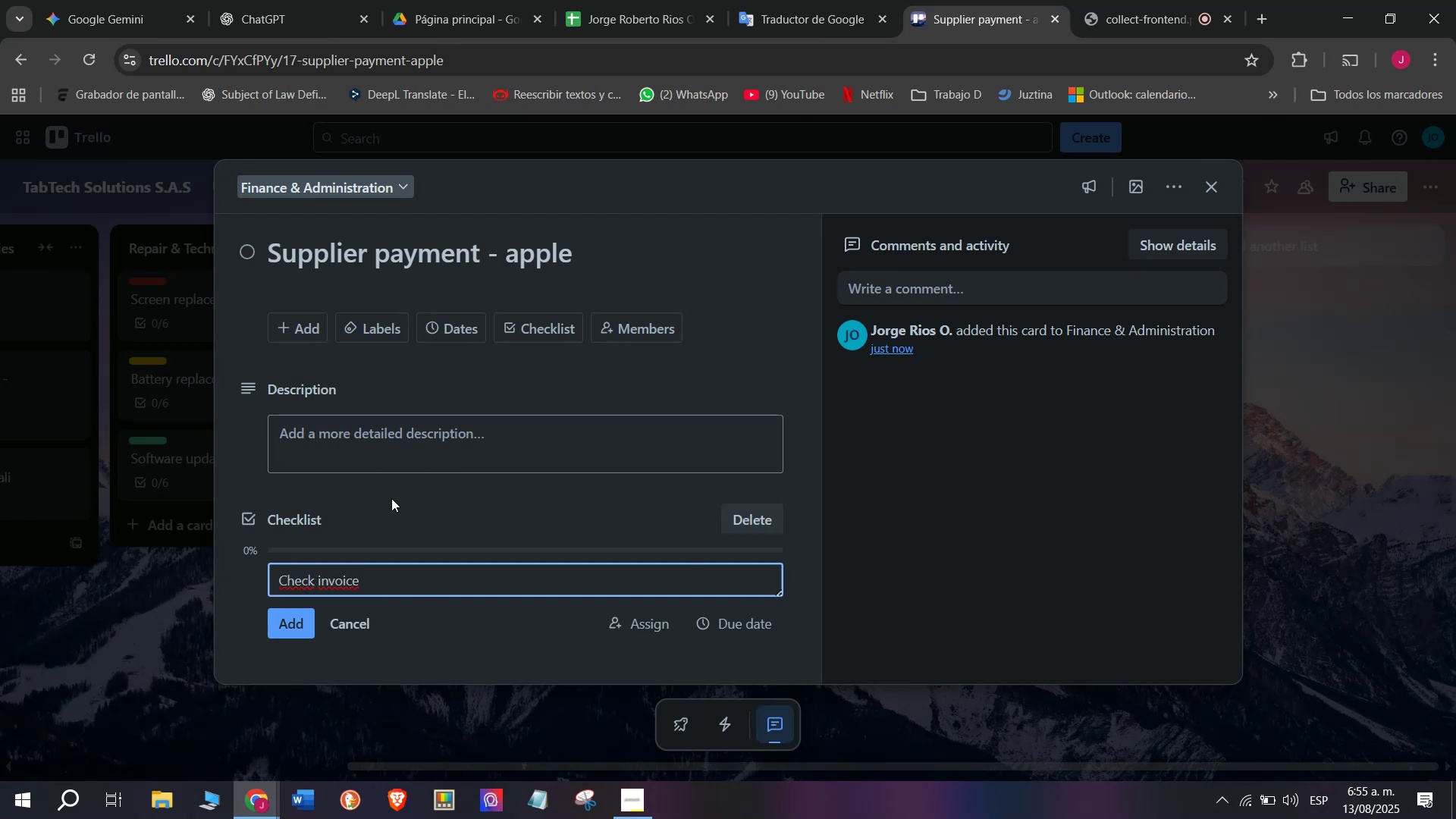 
key(Enter)
 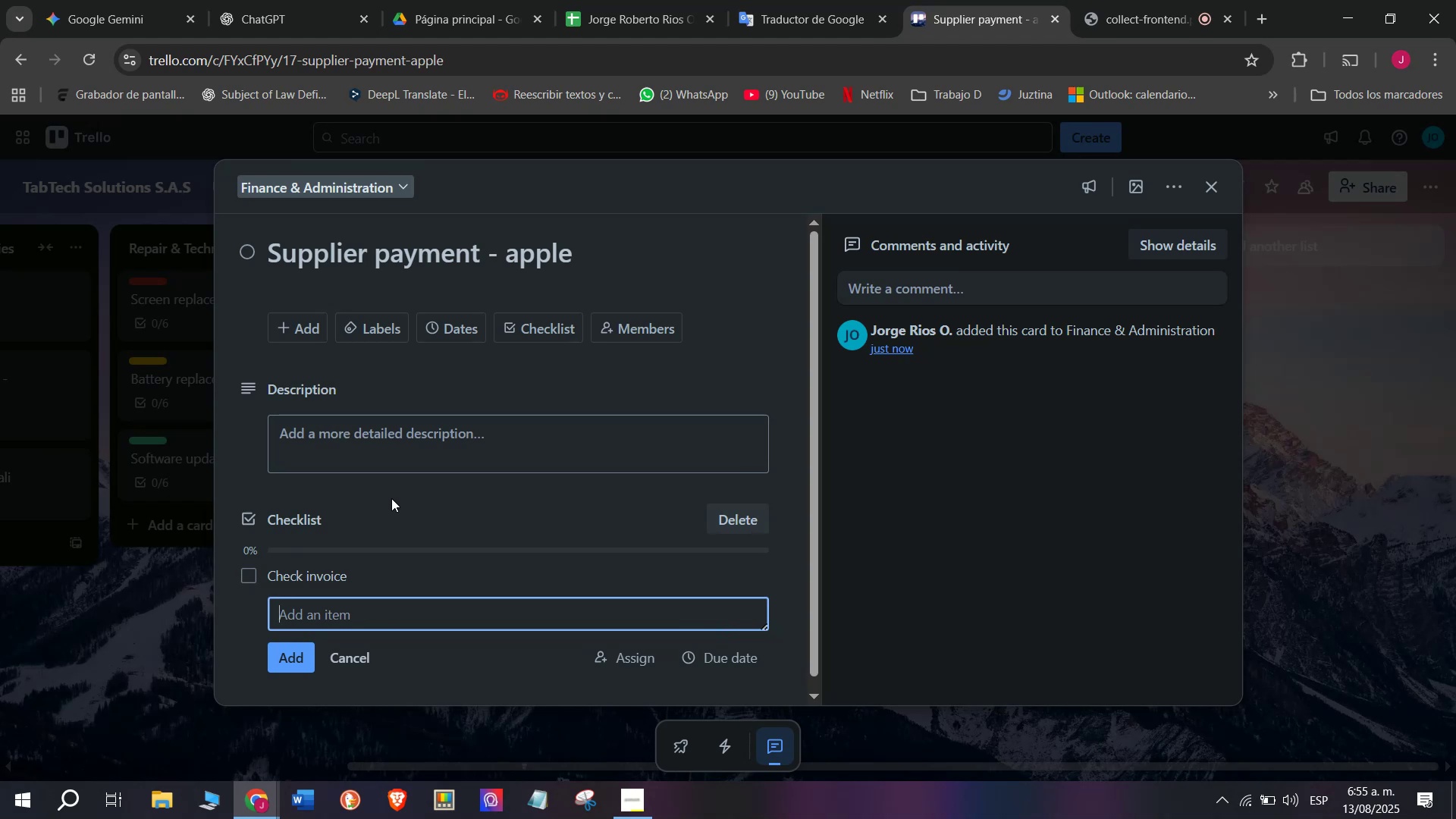 
type(Appro)
 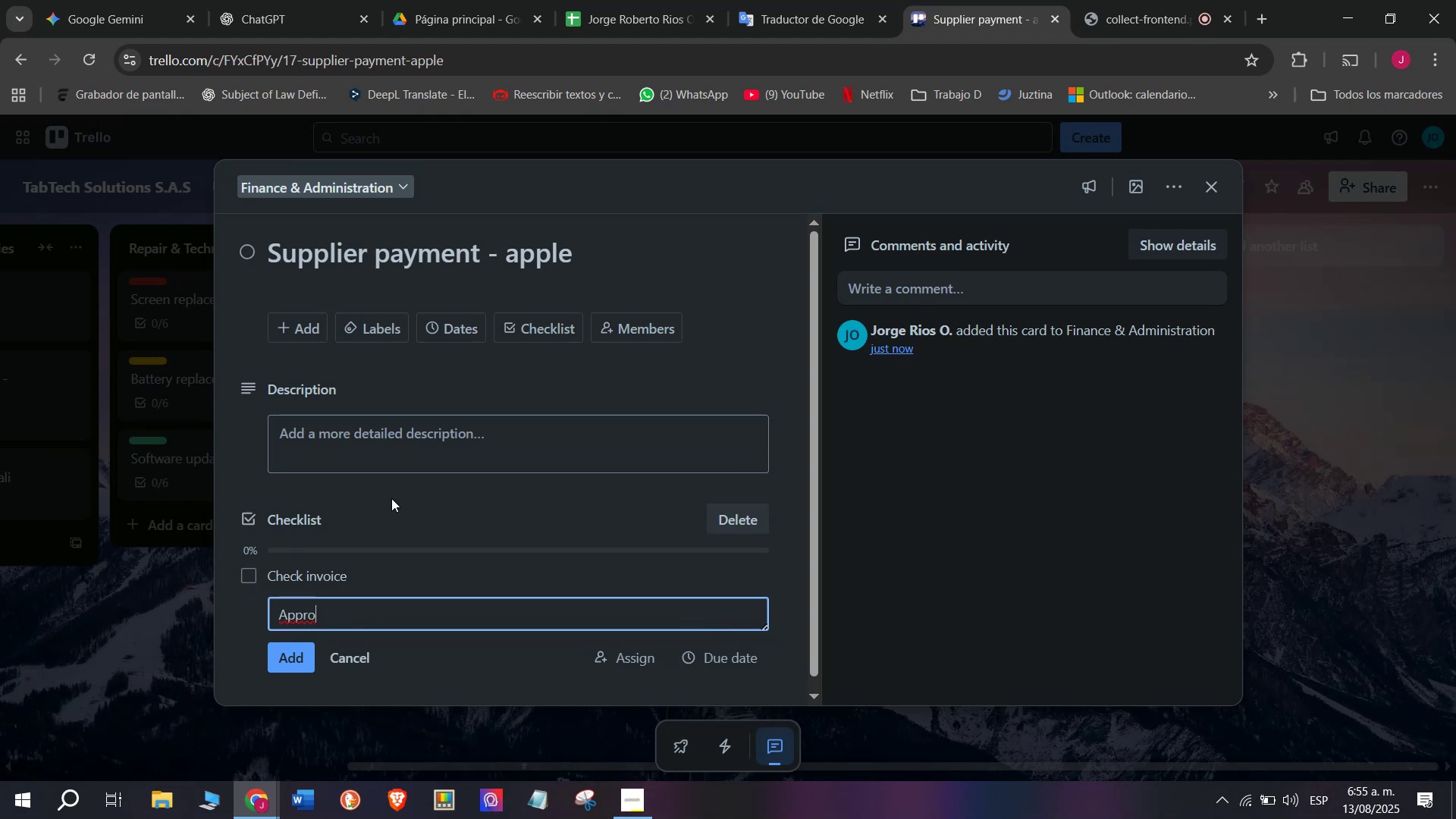 
type(ve payment )
 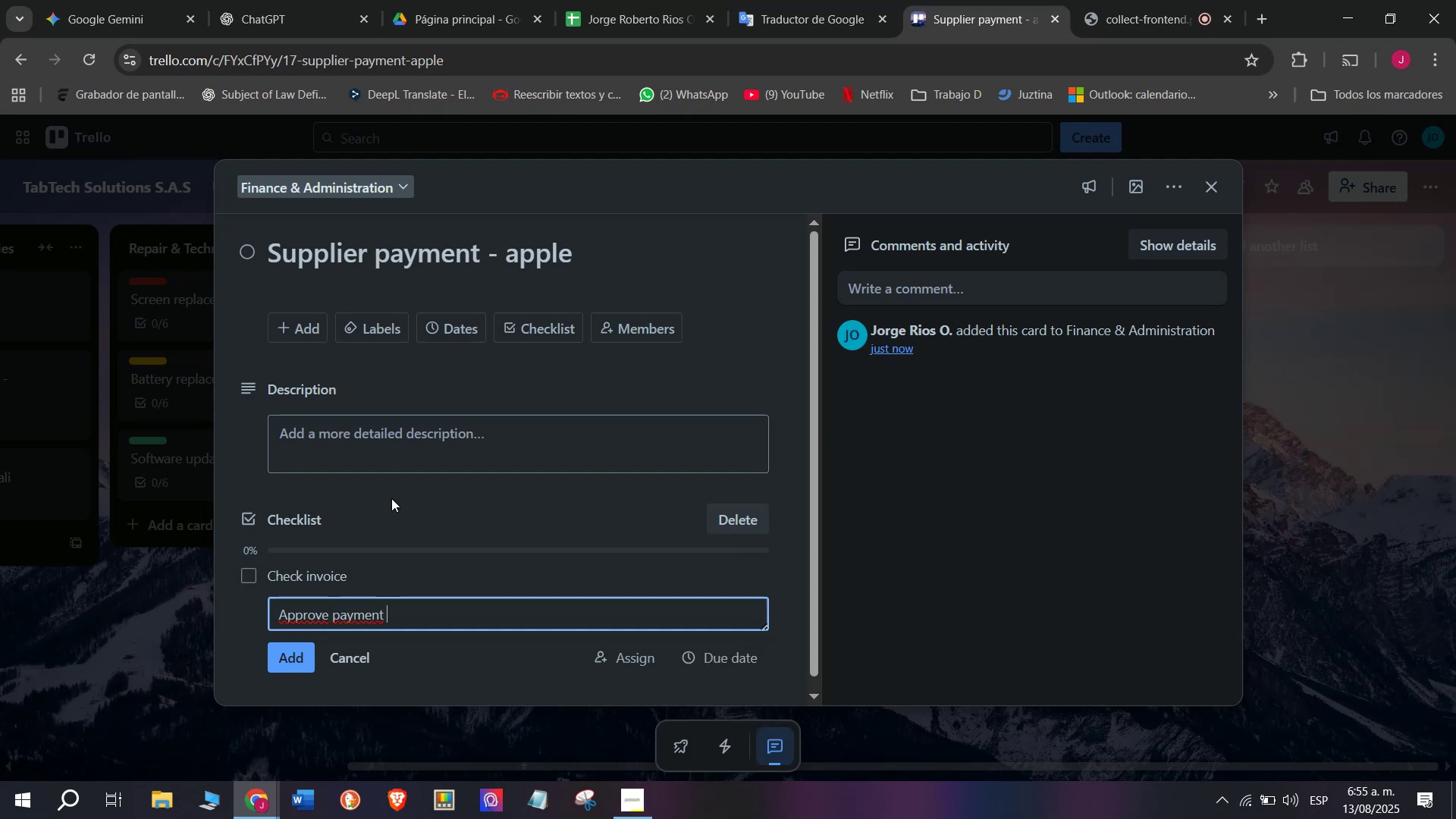 
key(Enter)
 